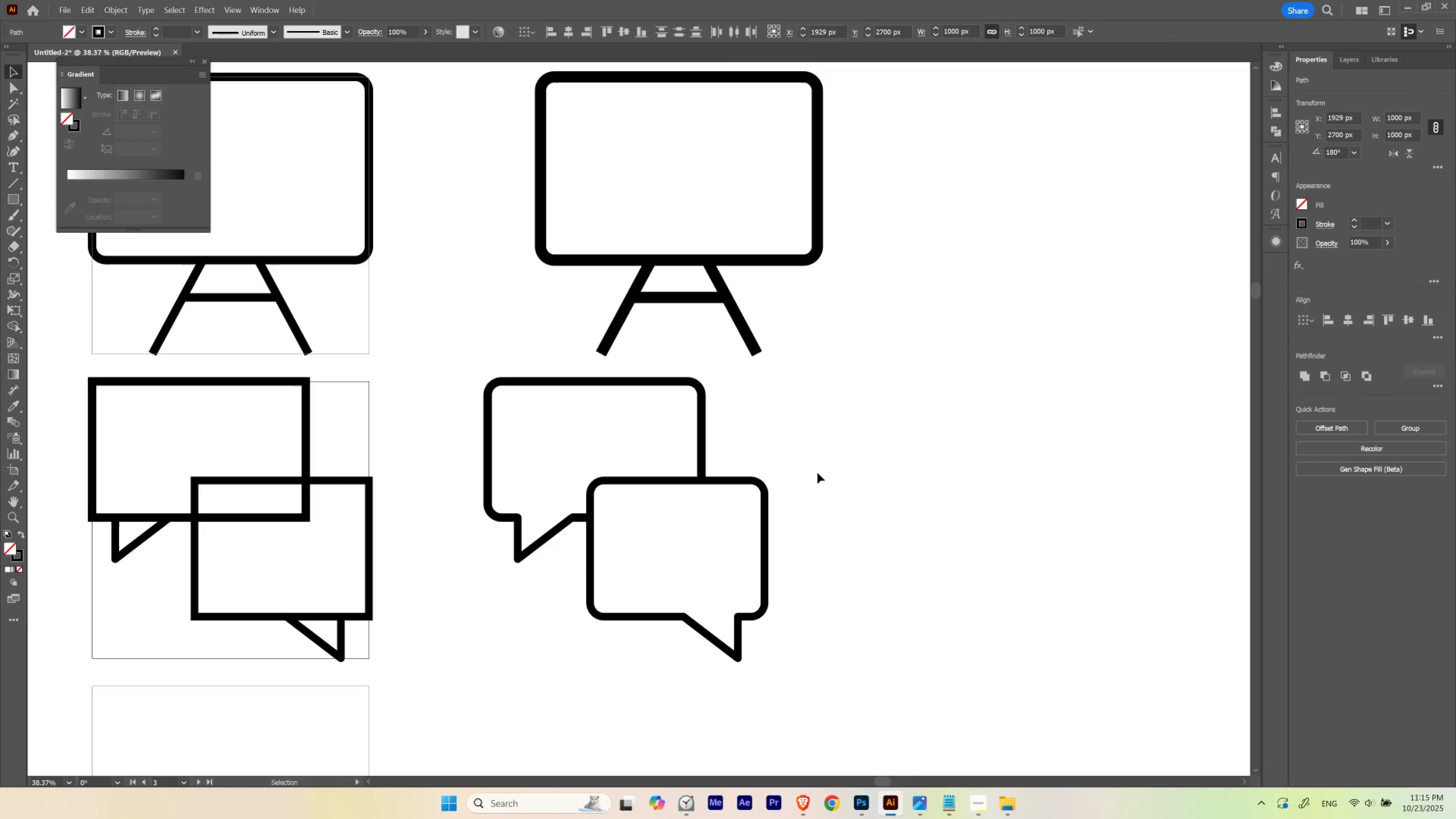 
key(I)
 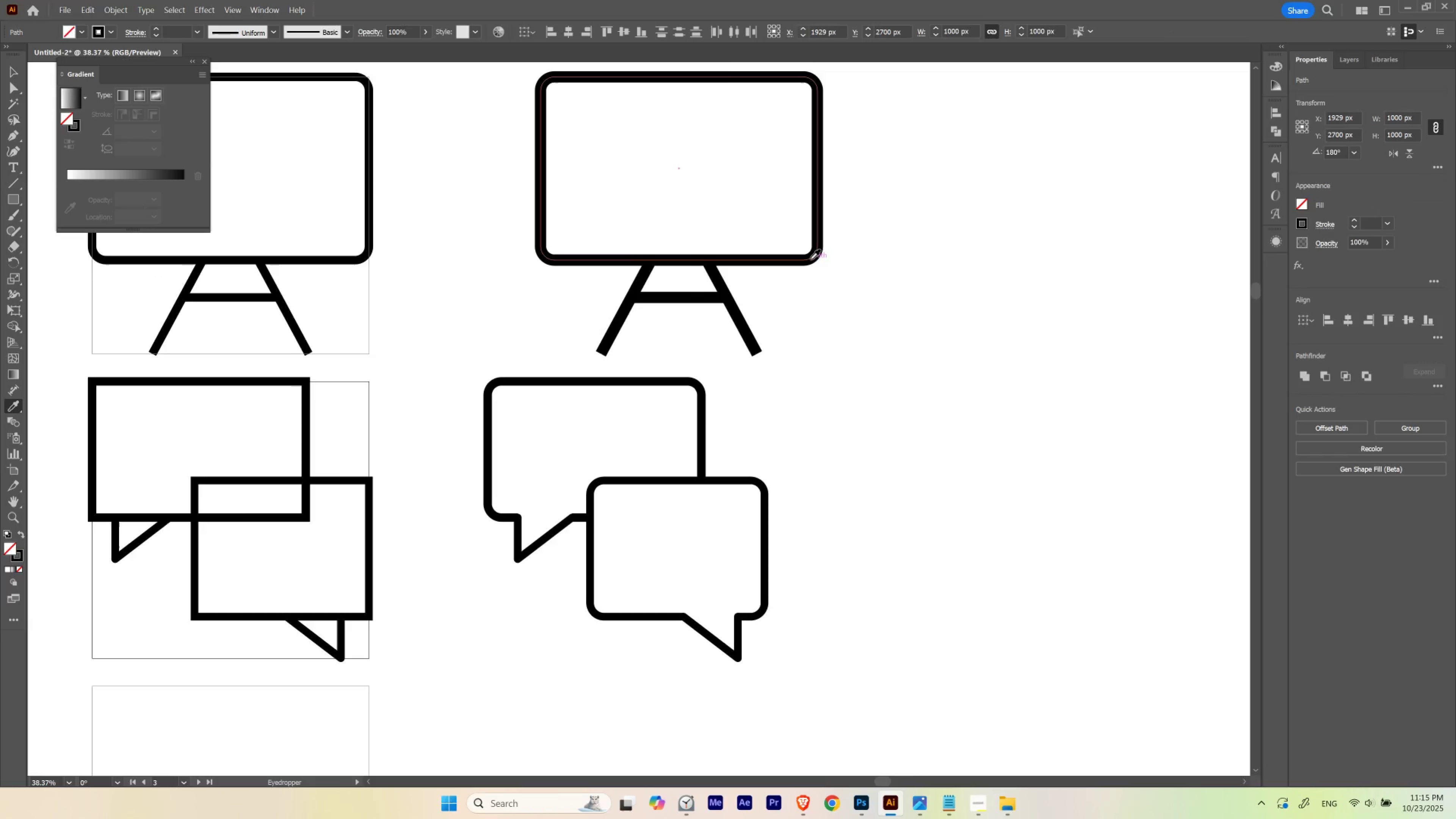 
left_click([810, 259])
 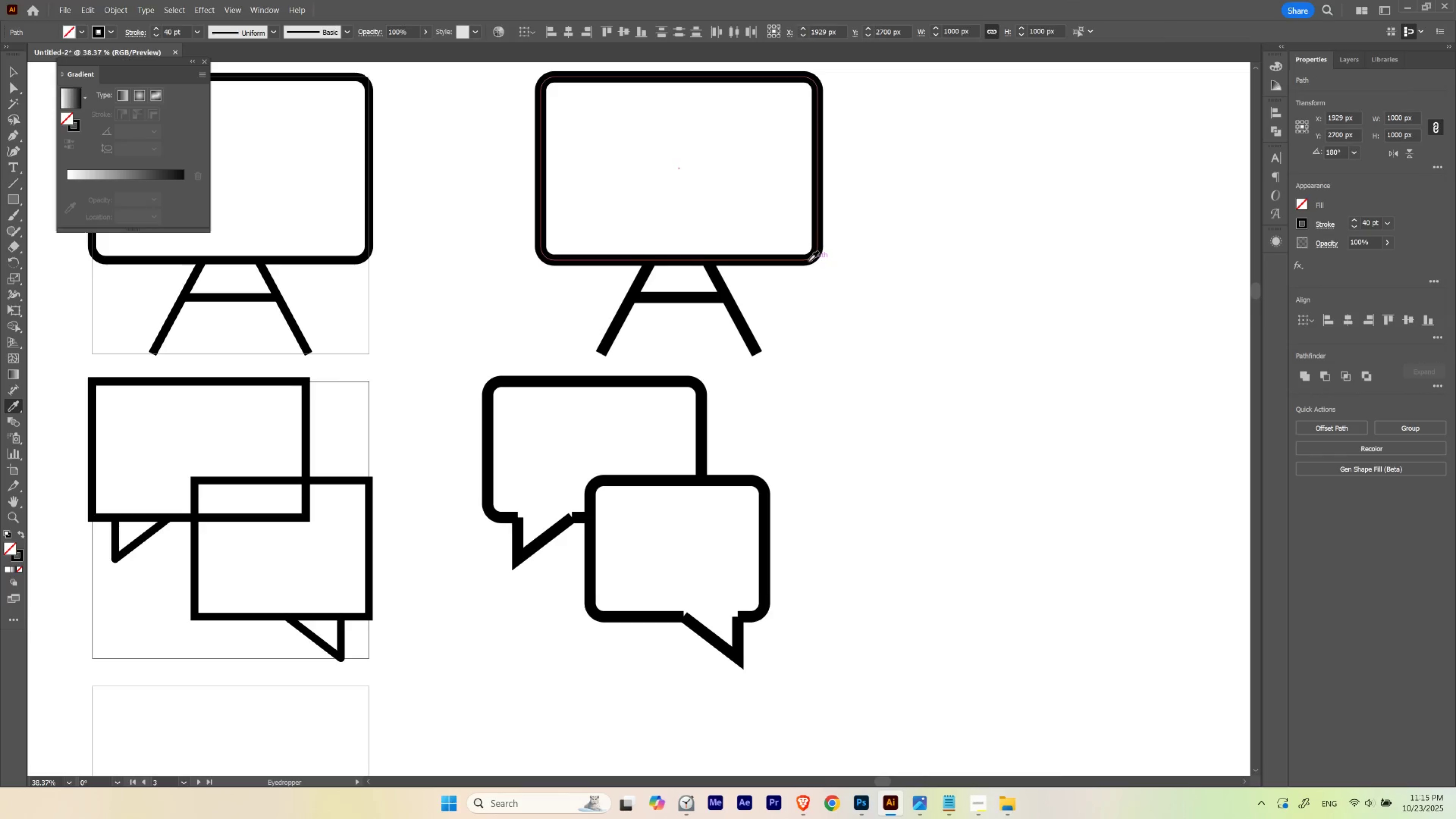 
hold_key(key=Space, duration=0.73)
 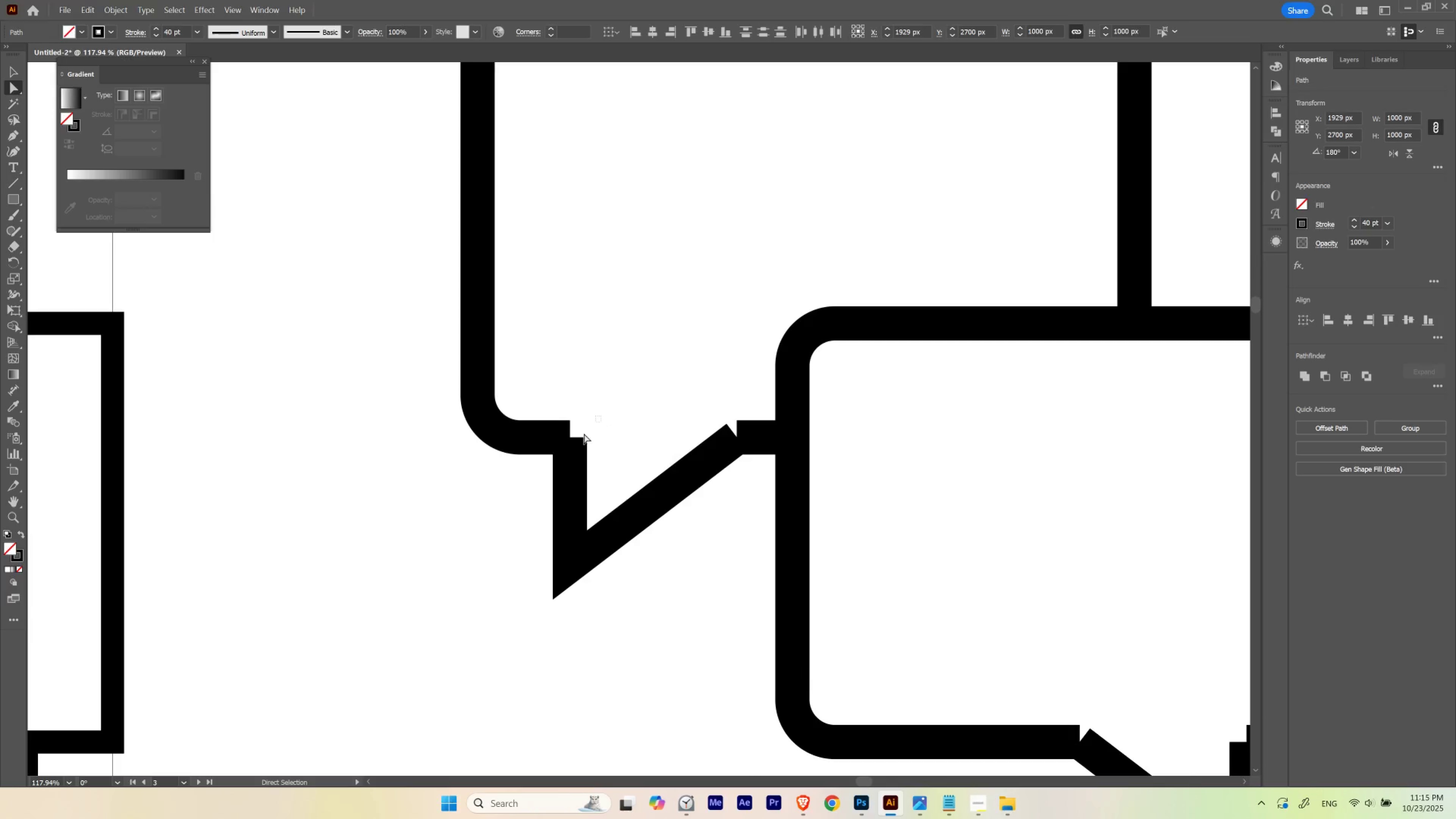 
hold_key(key=ControlLeft, duration=0.62)
left_click_drag(start_coordinate=[492, 556], to_coordinate=[616, 514])
 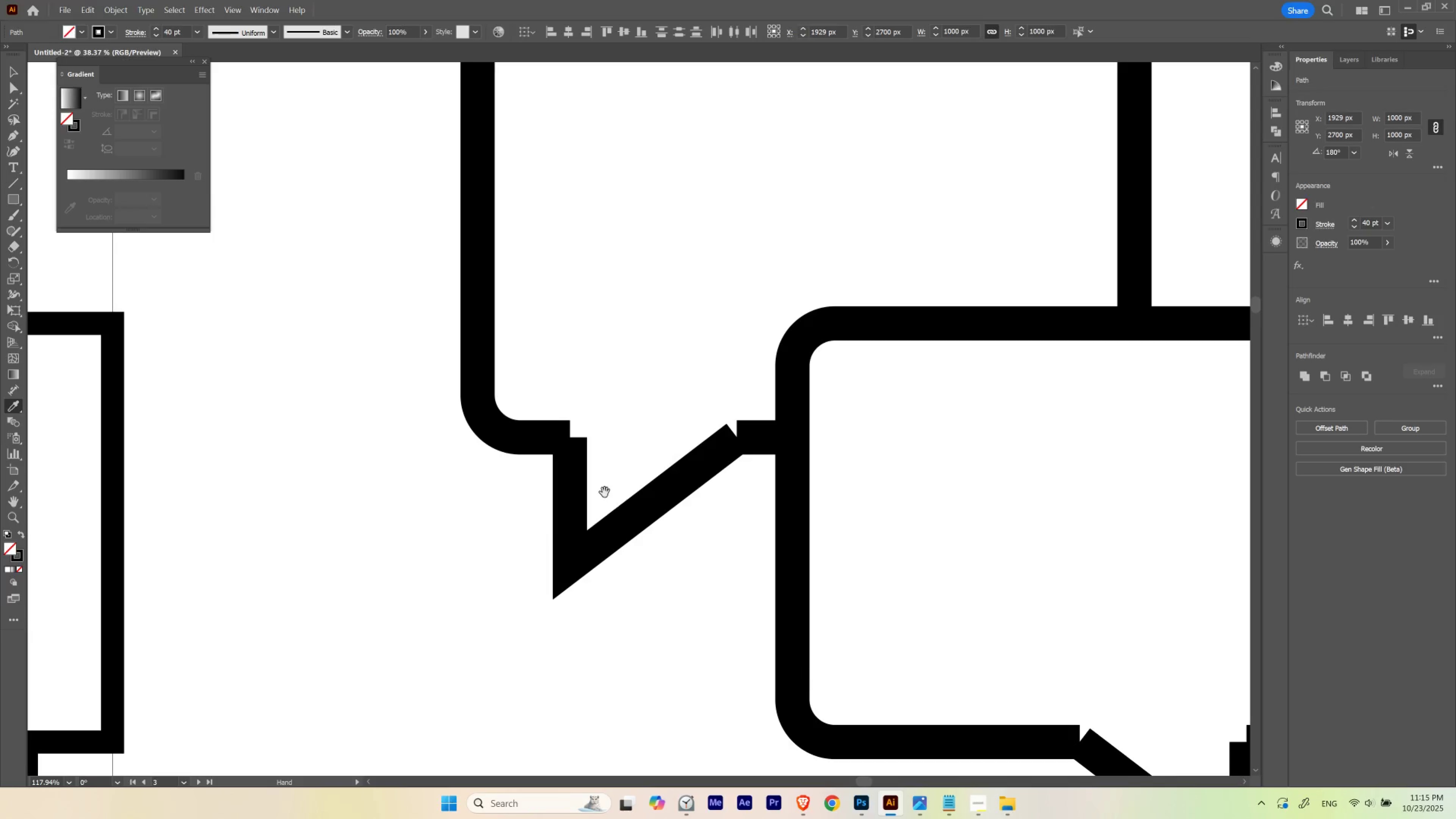 
key(A)
 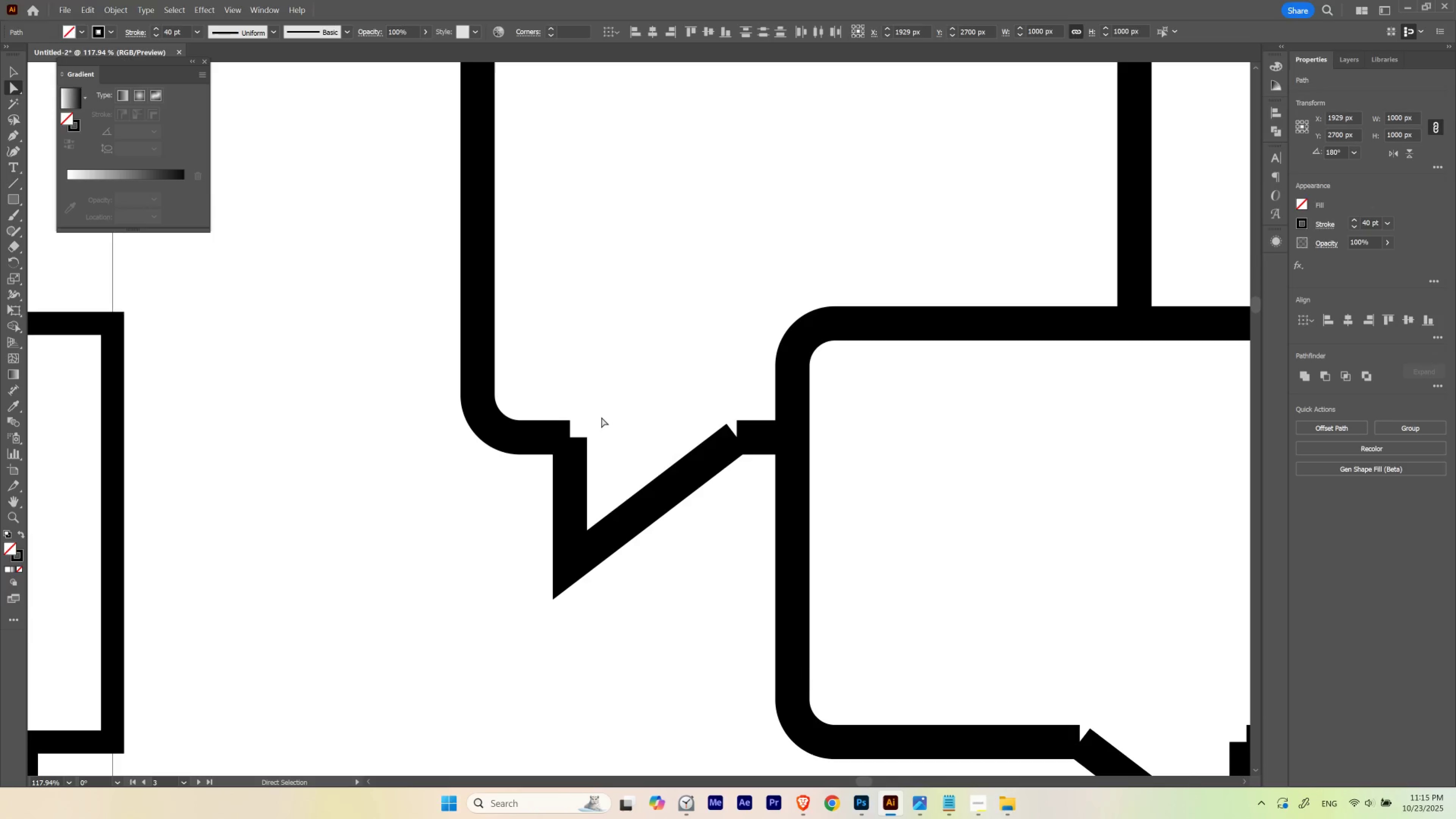 
left_click_drag(start_coordinate=[602, 416], to_coordinate=[555, 461])
 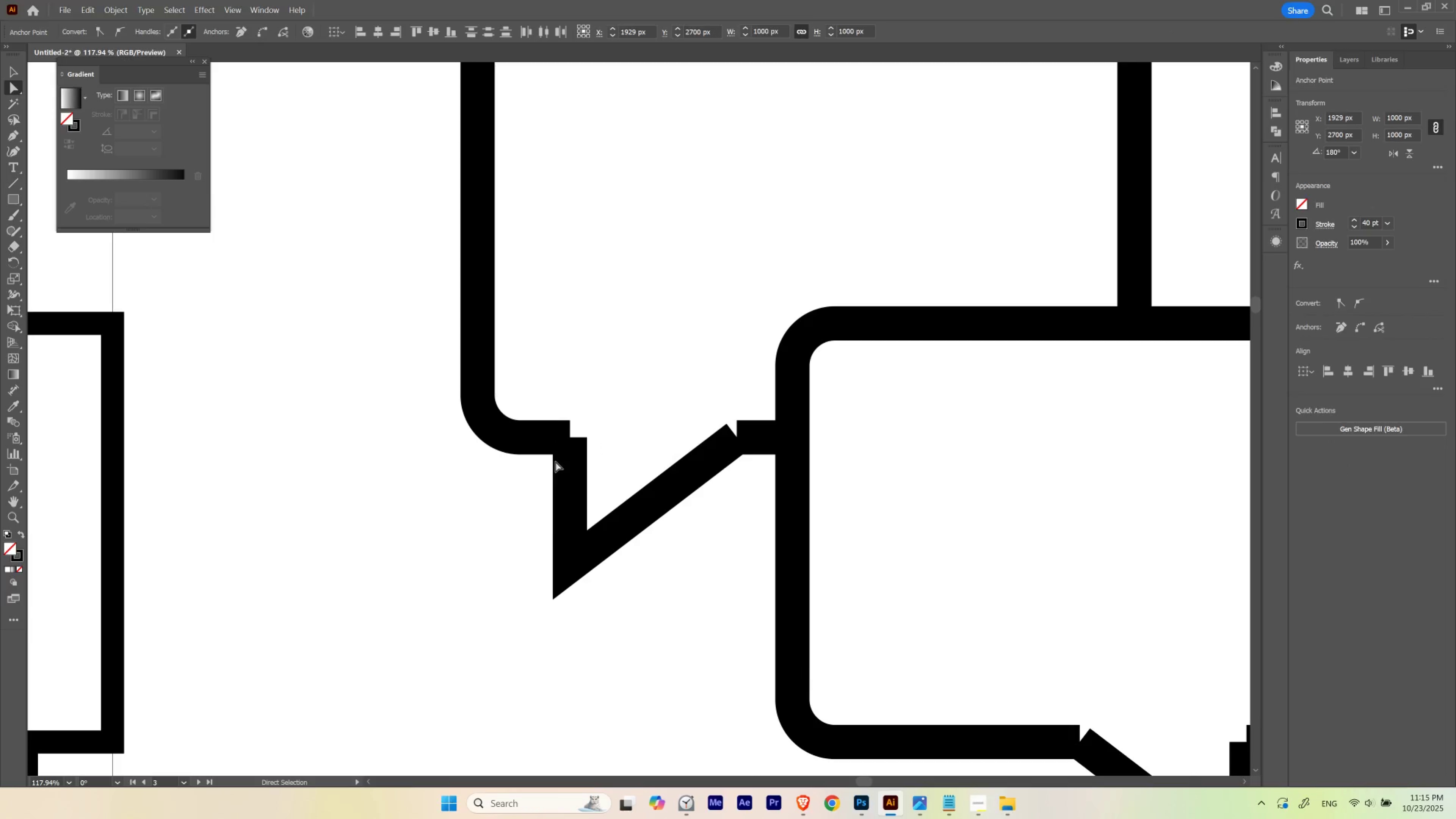 
key(Control+ControlLeft)
 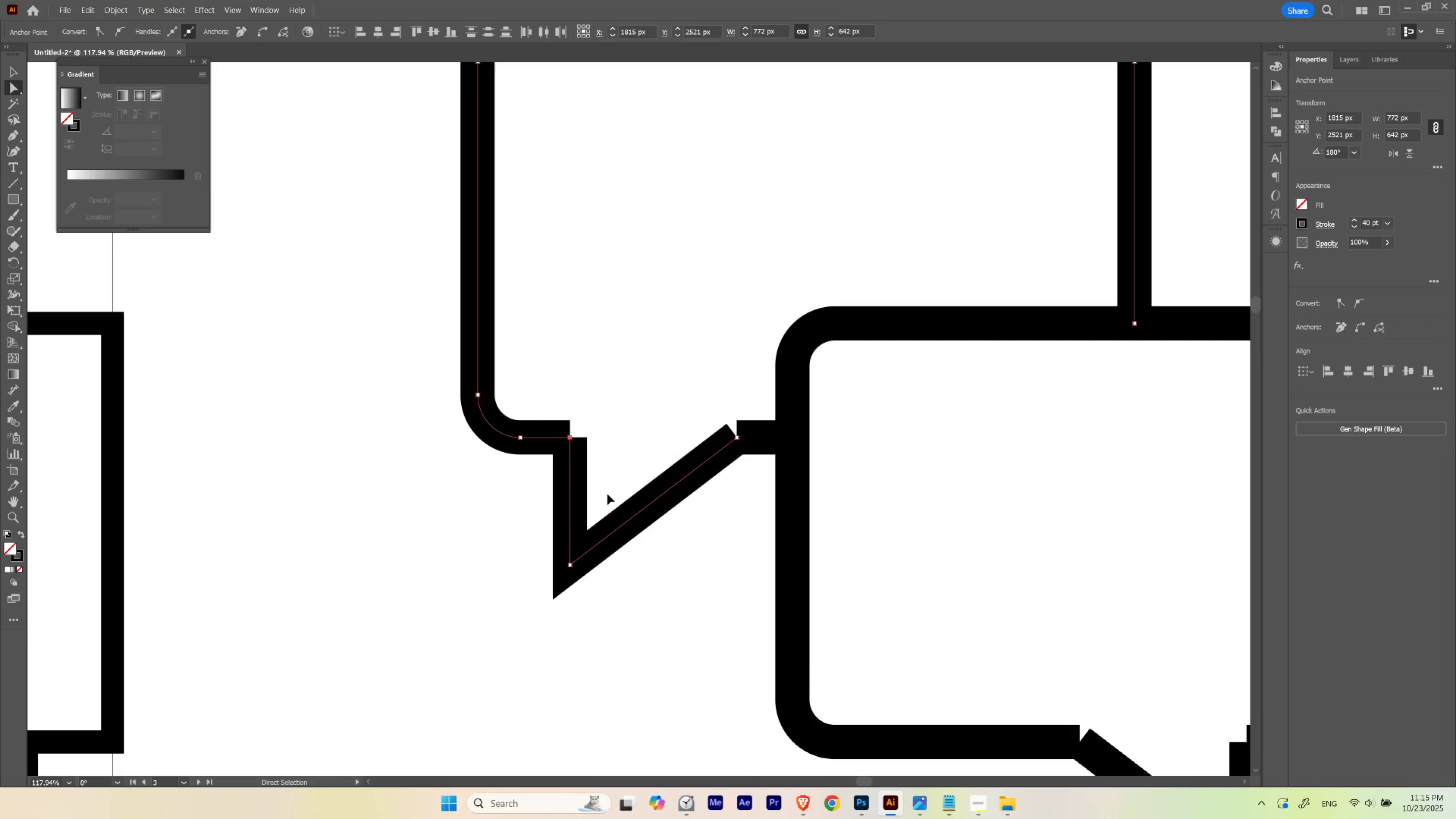 
key(Control+H)
 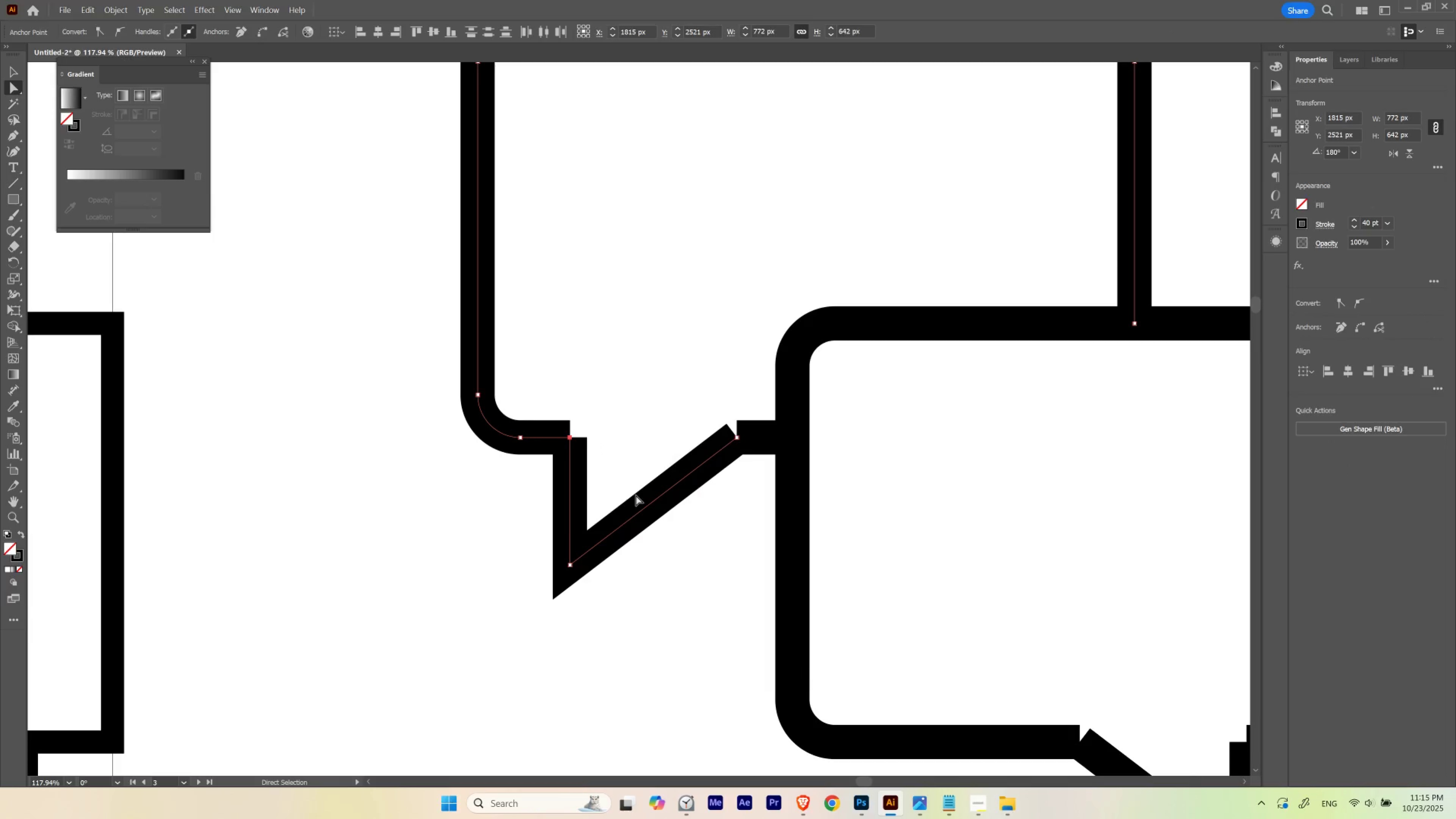 
key(Control+J)
 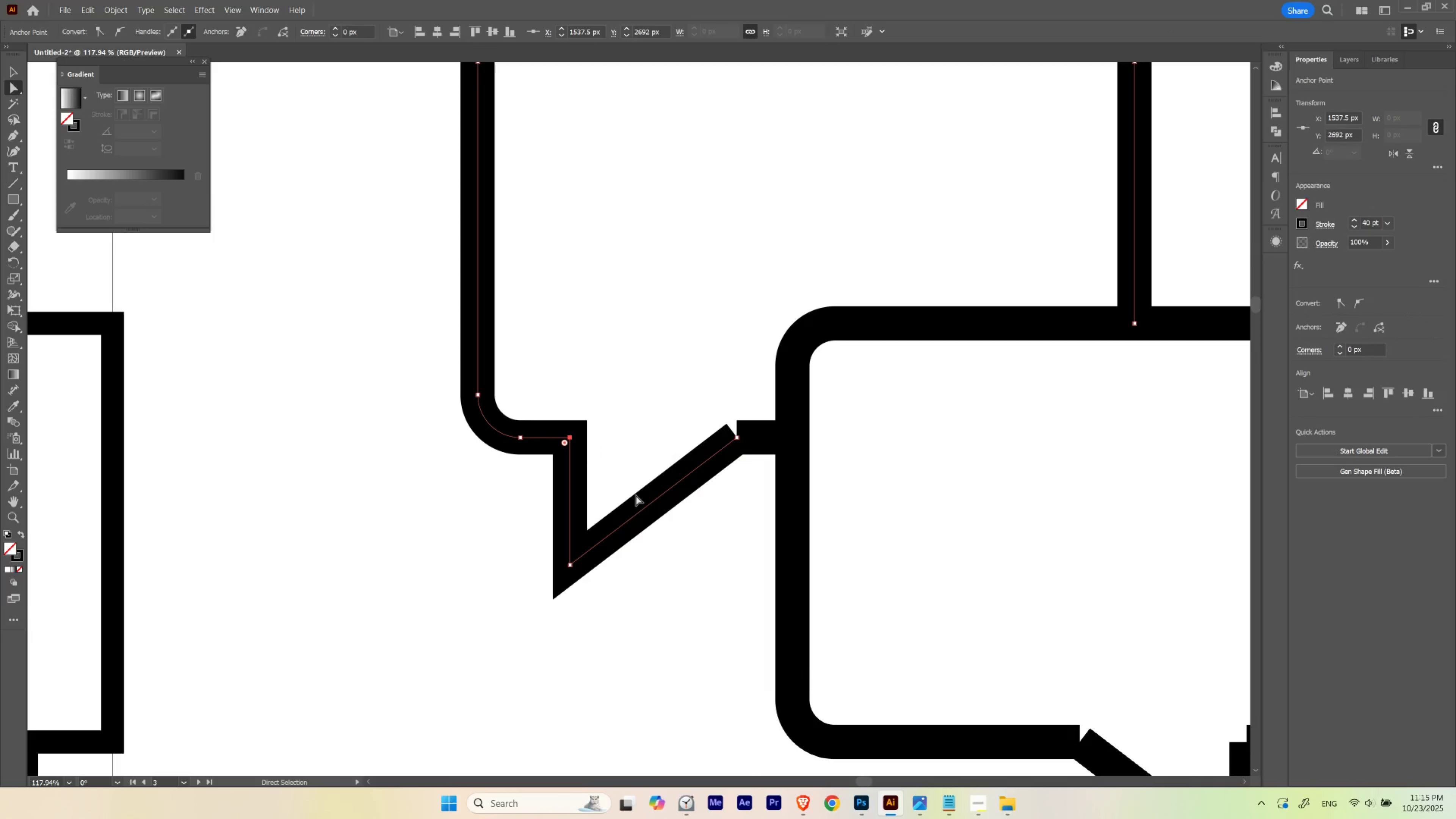 
key(A)
 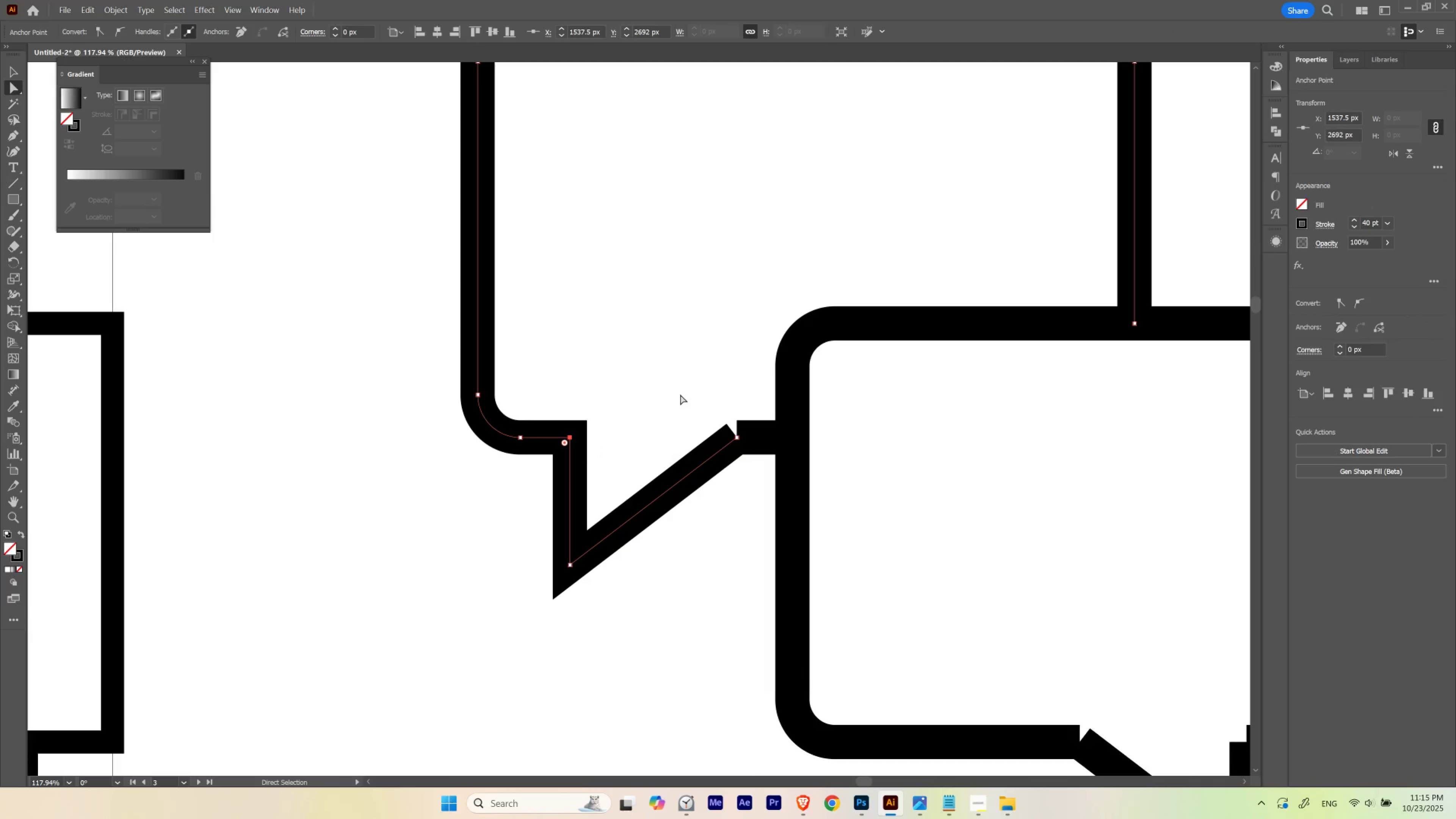 
left_click_drag(start_coordinate=[688, 391], to_coordinate=[751, 460])
 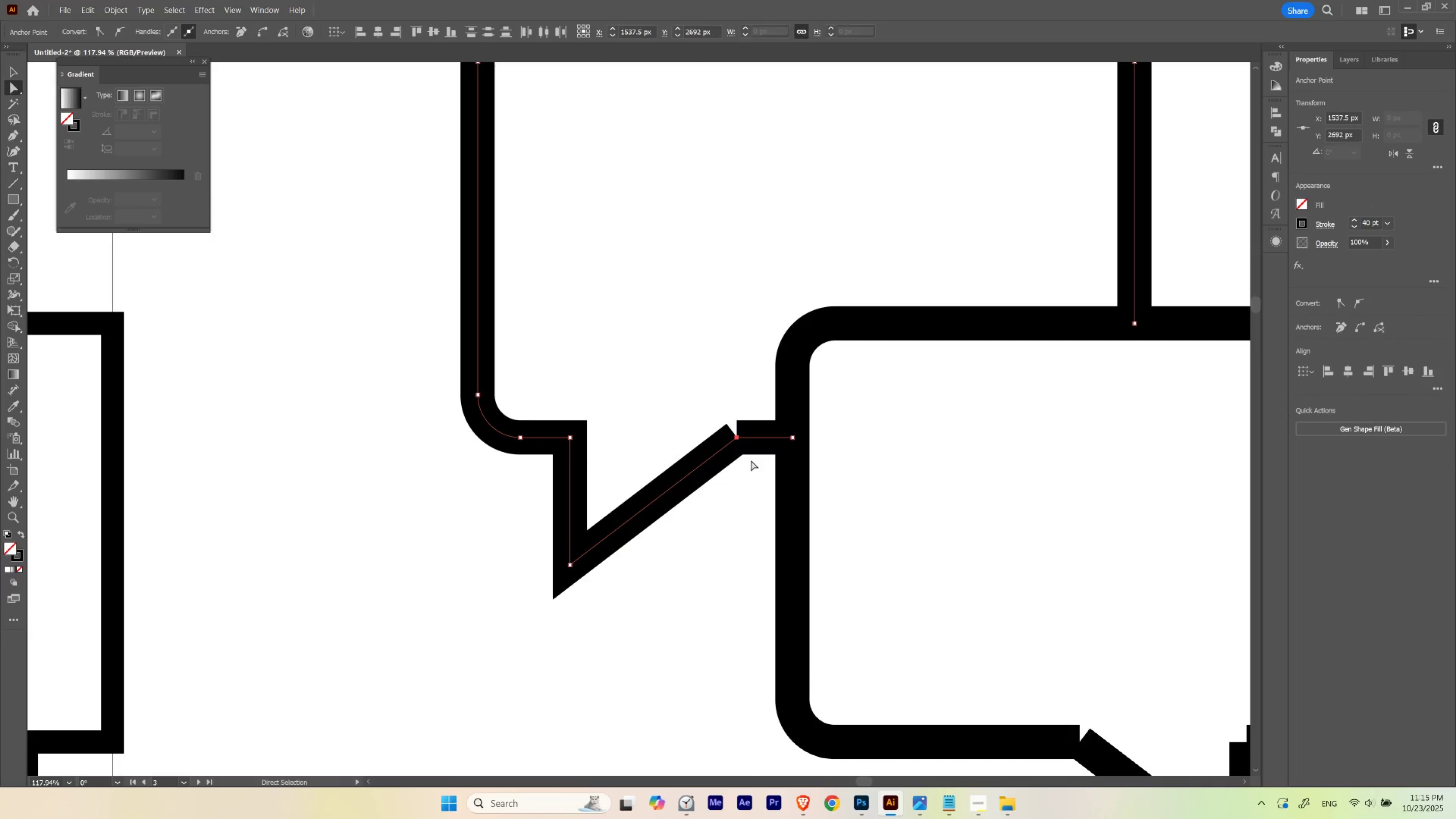 
key(Control+J)
 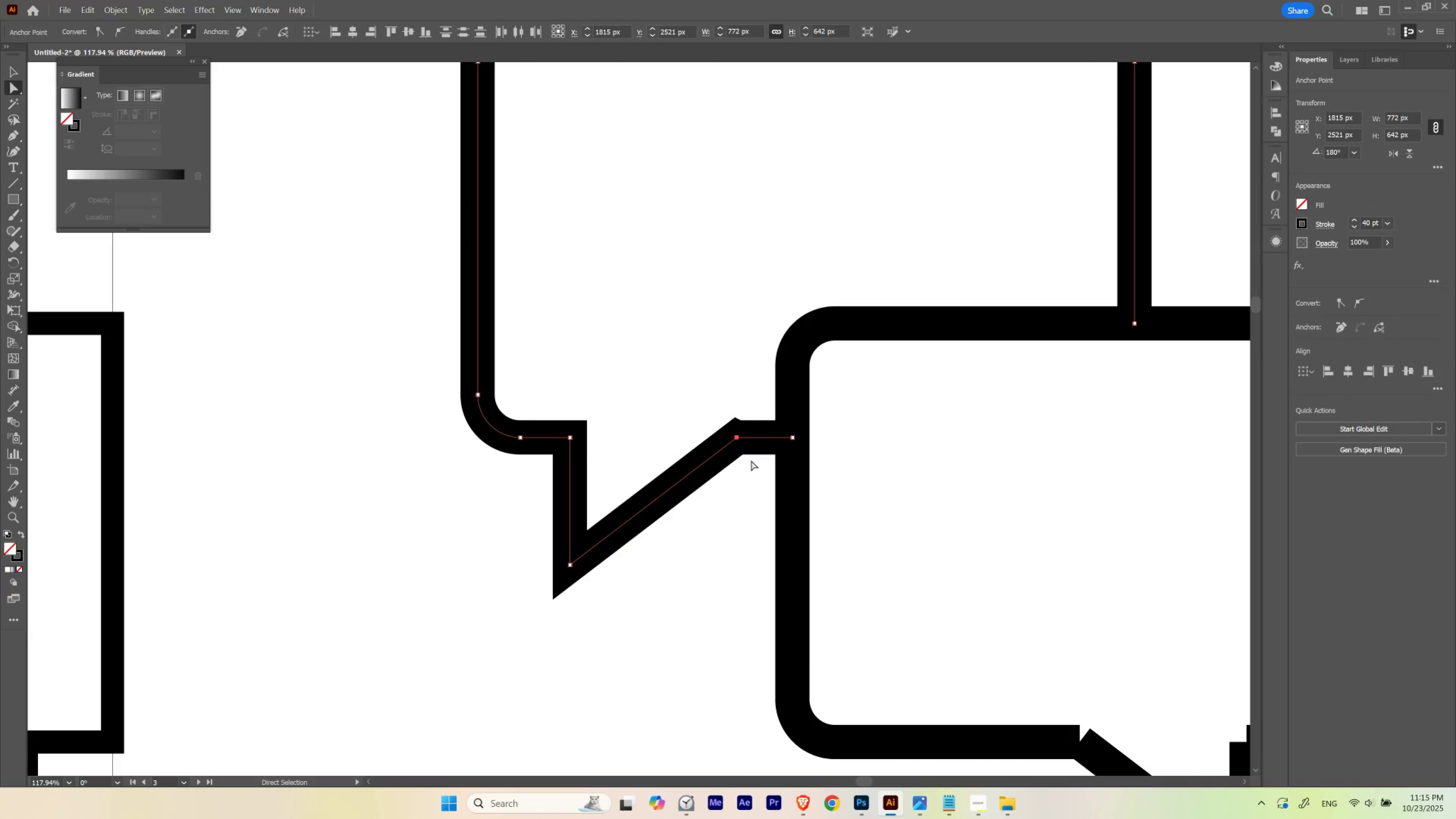 
hold_key(key=ControlLeft, duration=0.68)
 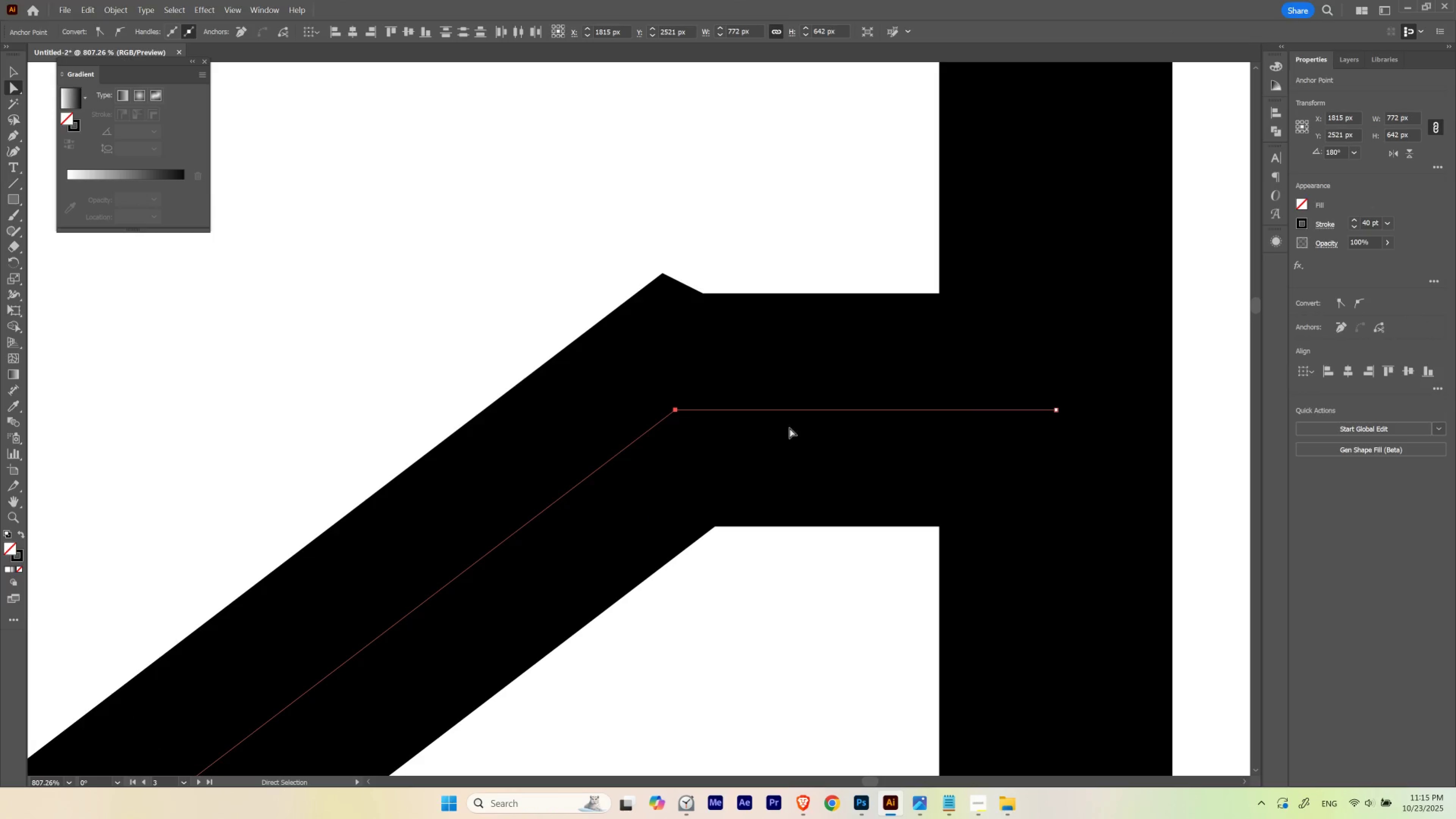 
hold_key(key=Space, duration=0.62)
 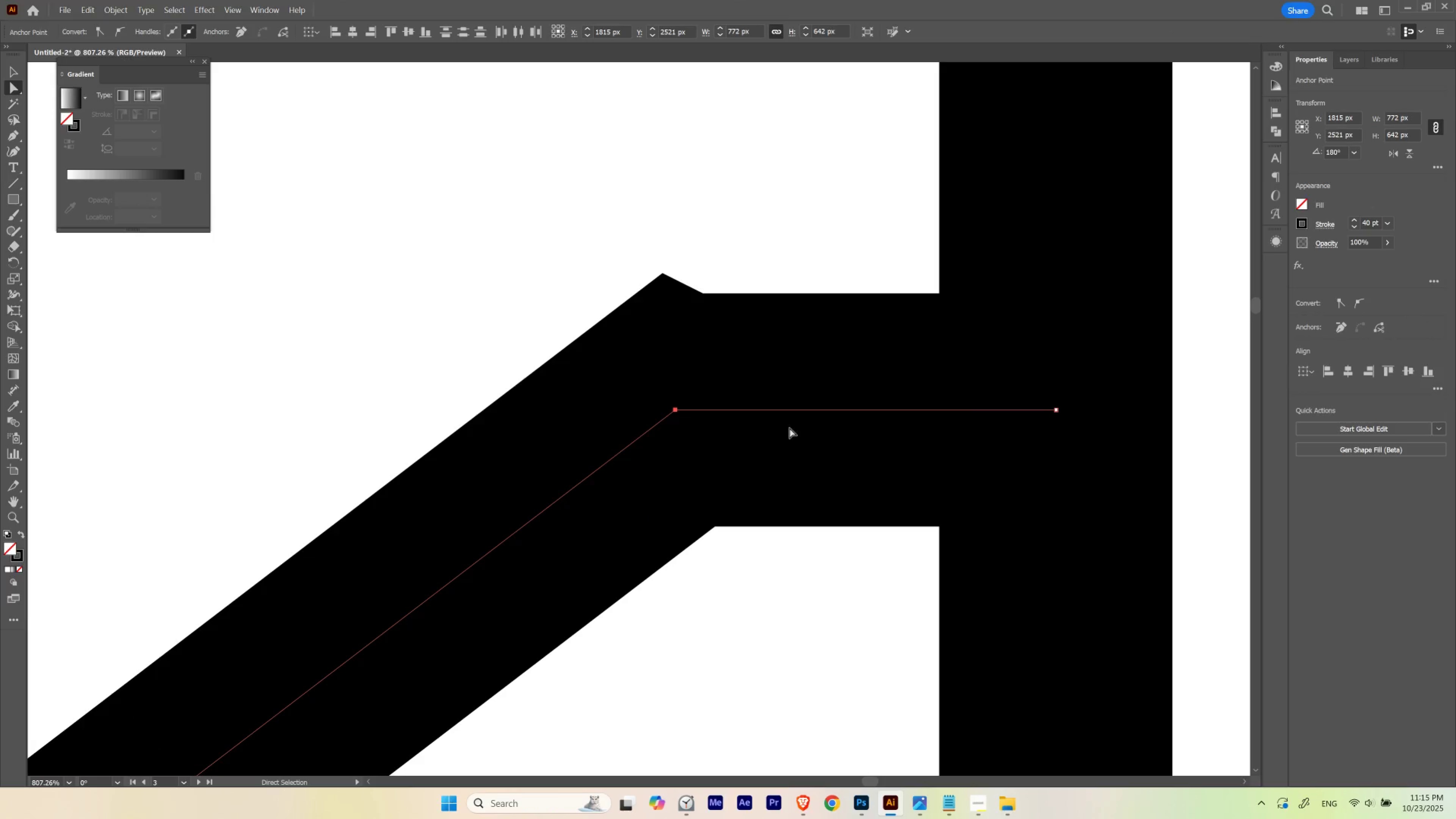 
left_click_drag(start_coordinate=[747, 442], to_coordinate=[958, 460])
 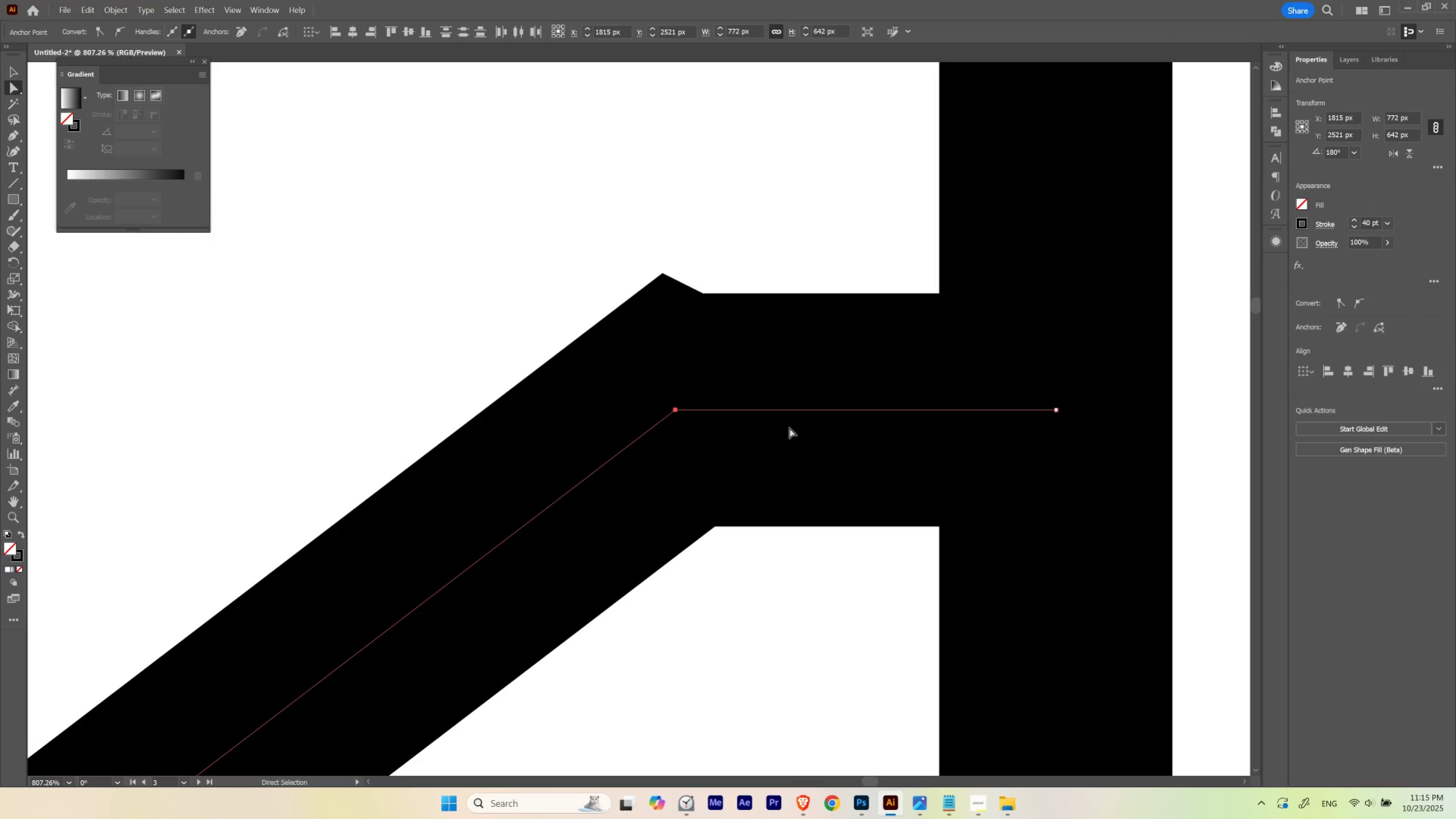 
key(A)
 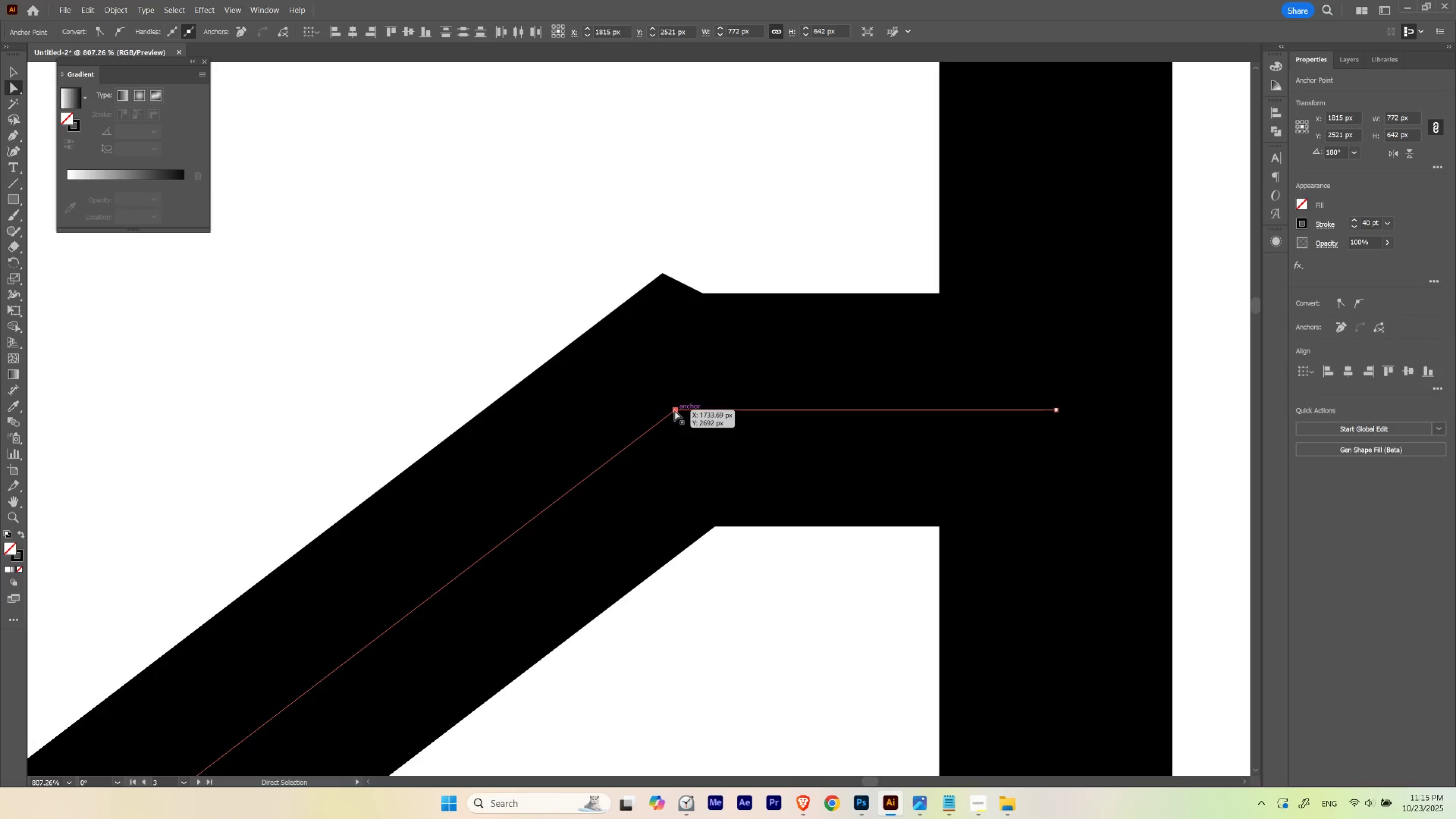 
left_click([675, 410])
 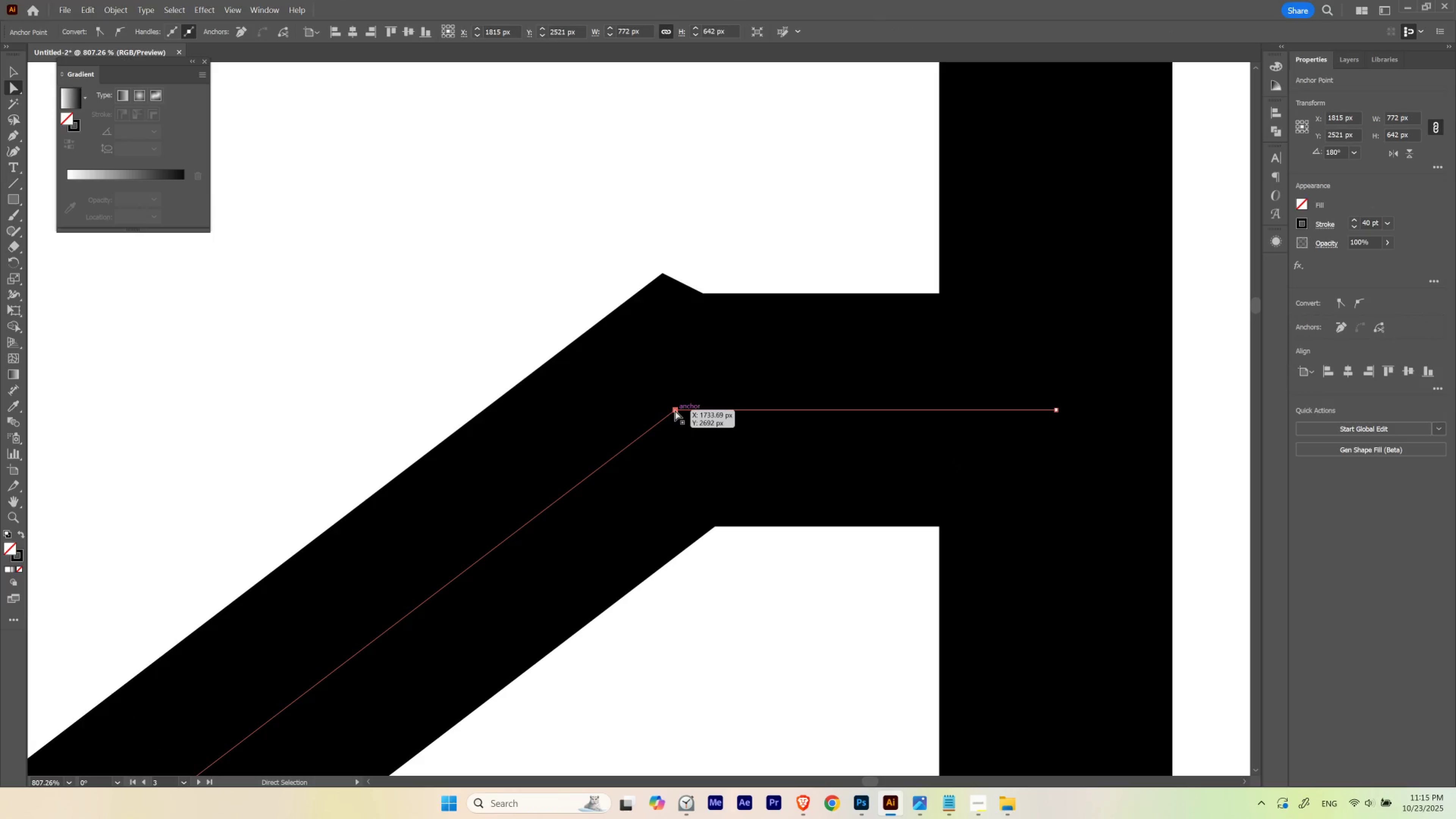 
left_click_drag(start_coordinate=[675, 410], to_coordinate=[627, 447])
 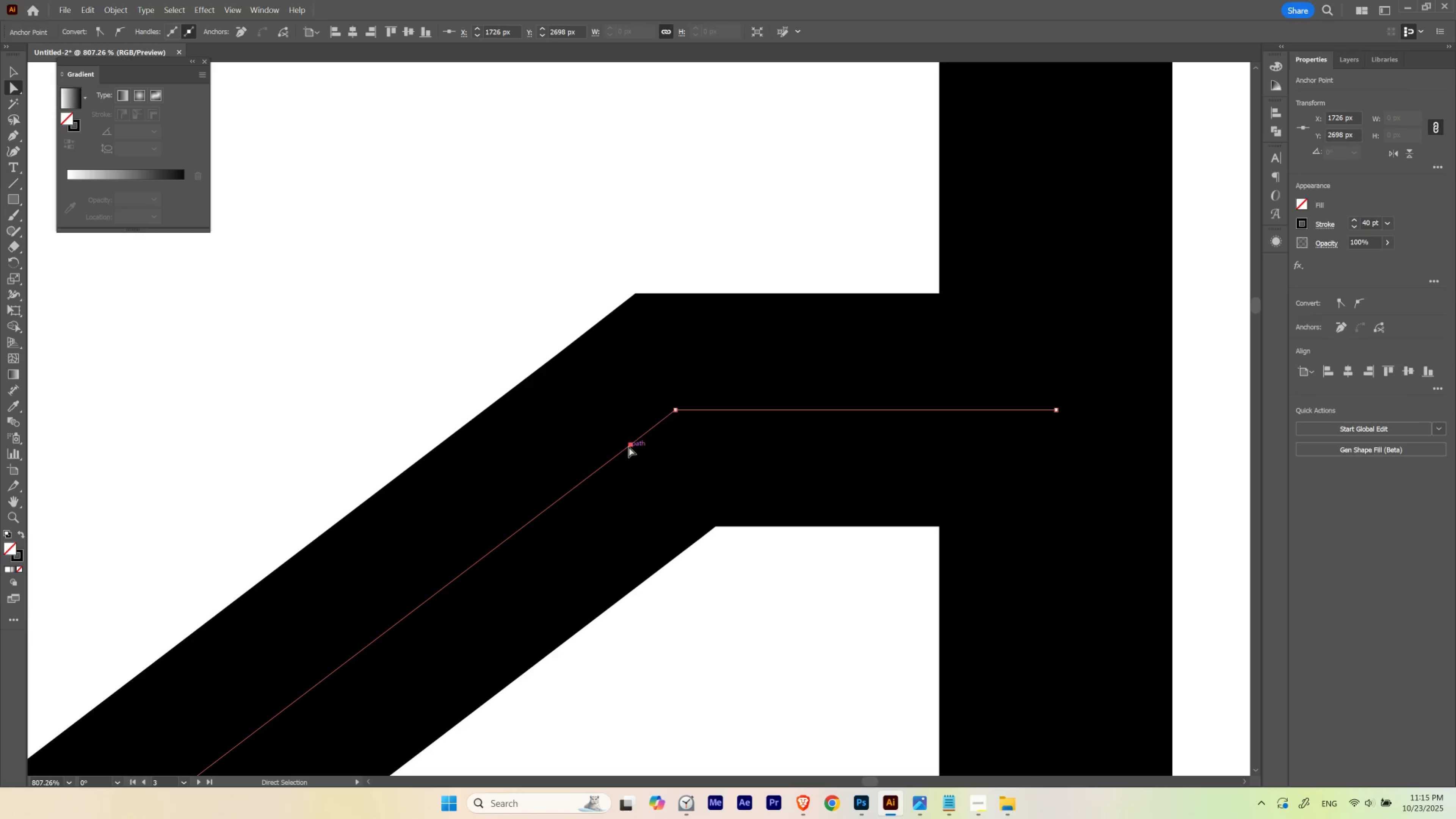 
key(Minus)
 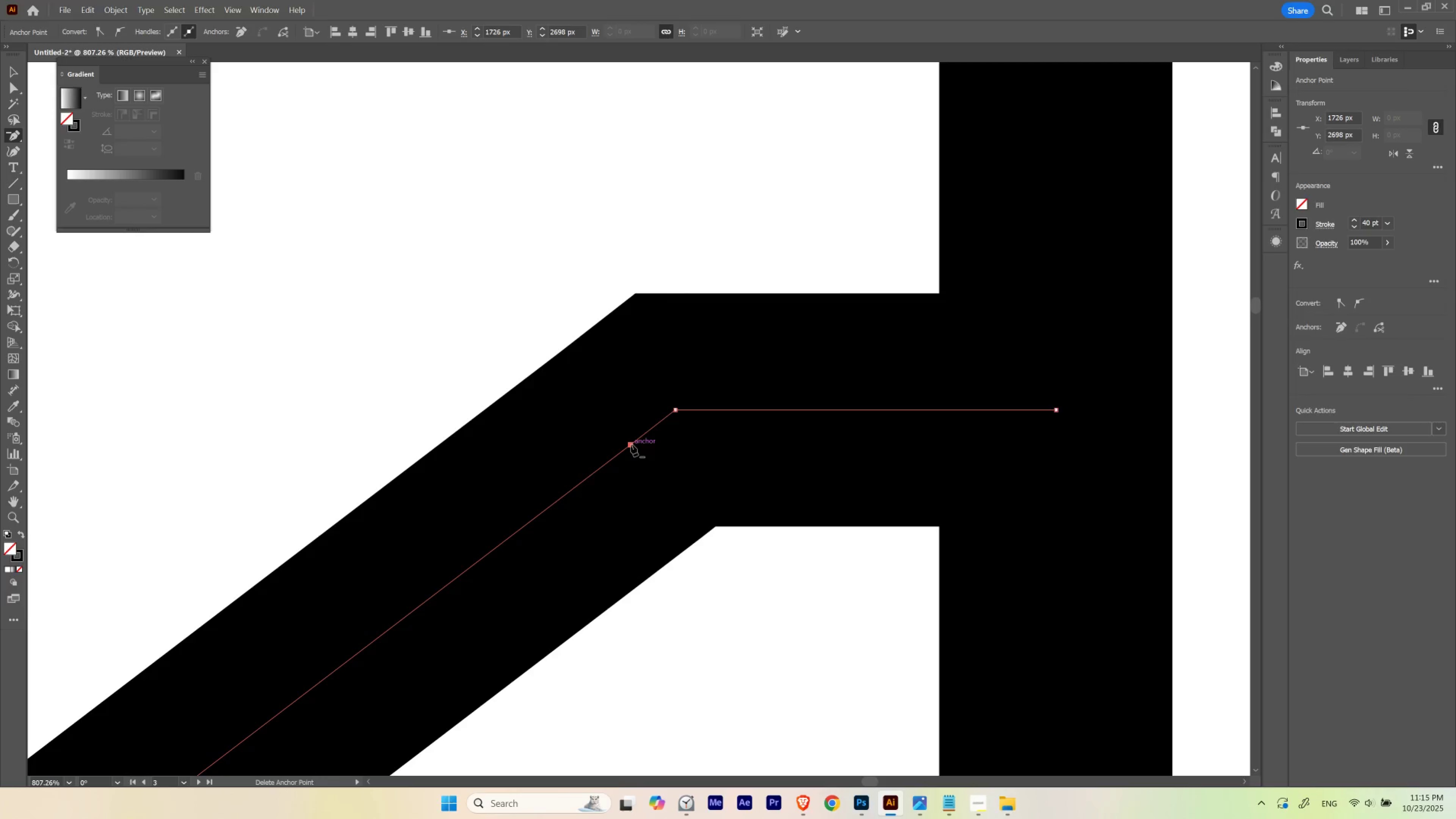 
left_click([631, 444])
 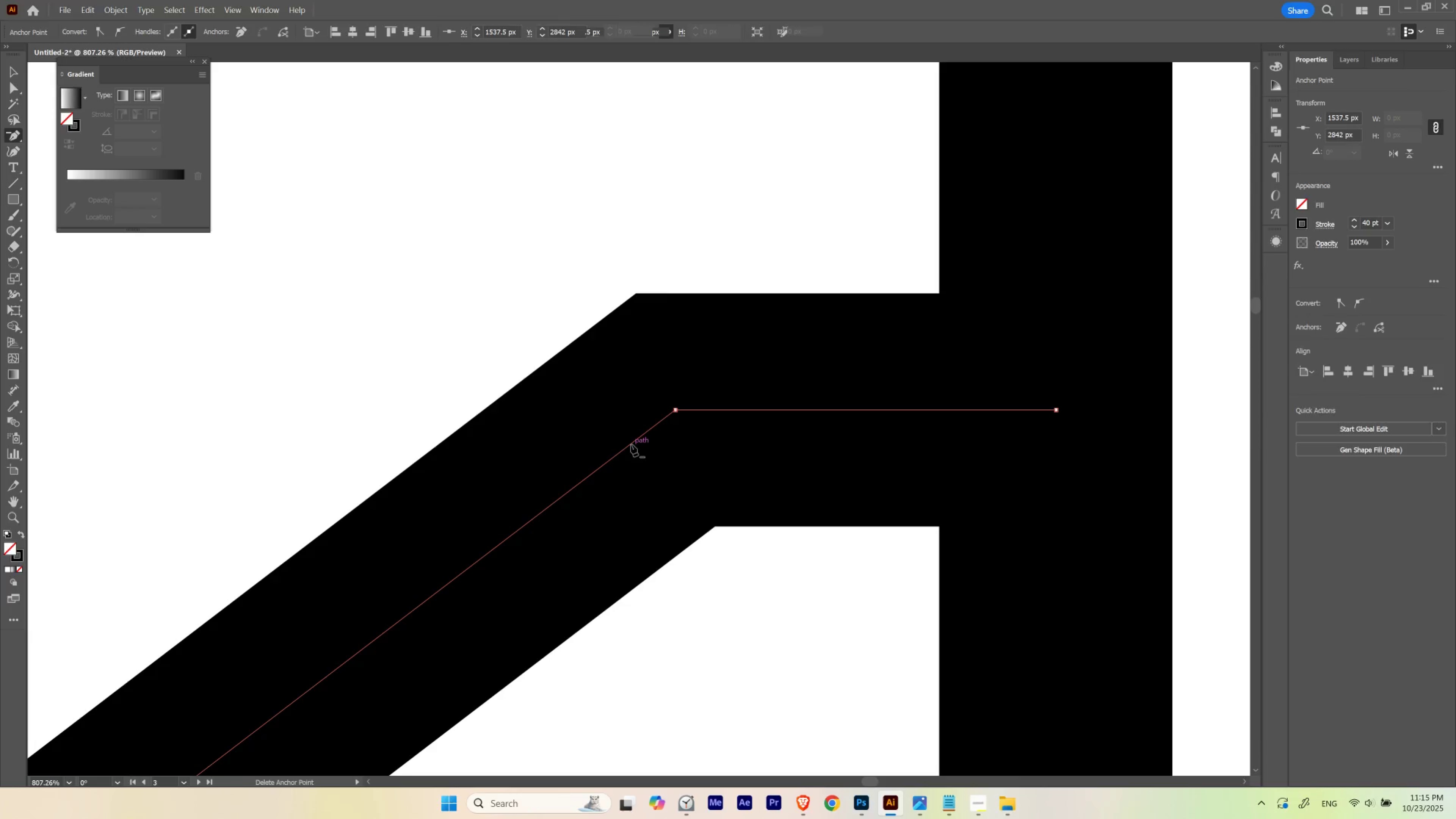 
key(A)
 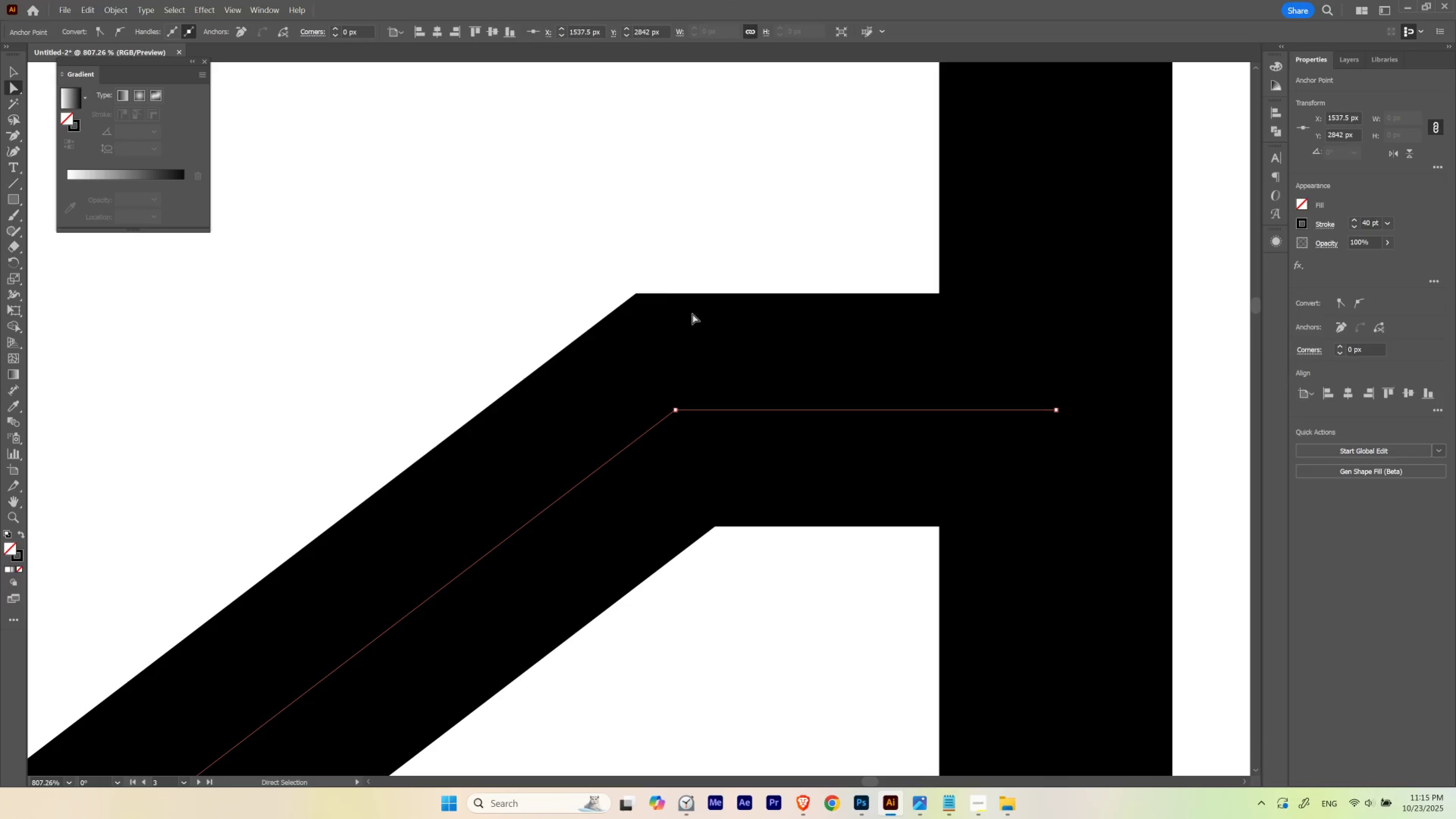 
hold_key(key=ControlLeft, duration=0.51)
 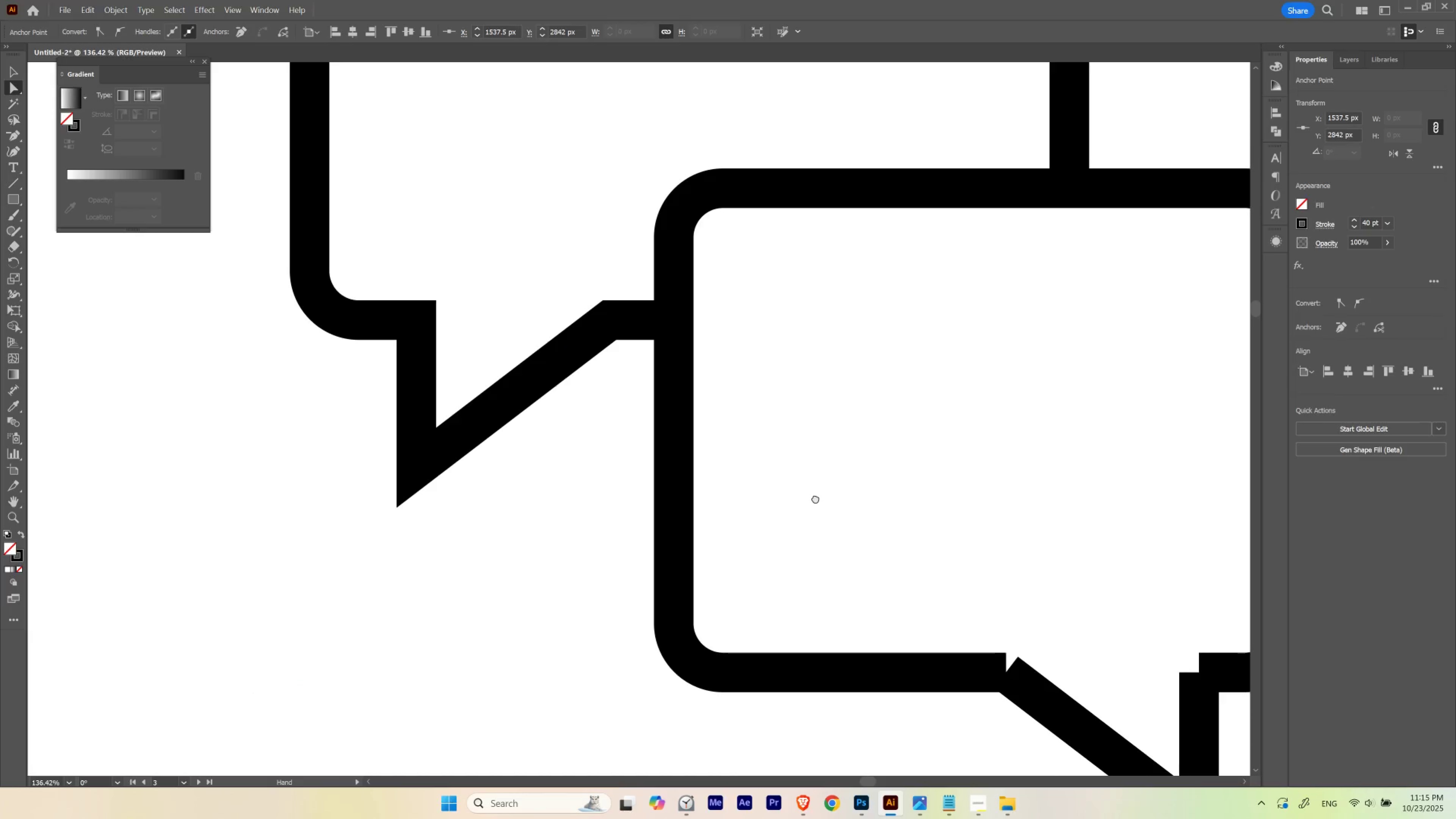 
hold_key(key=Space, duration=1.51)
 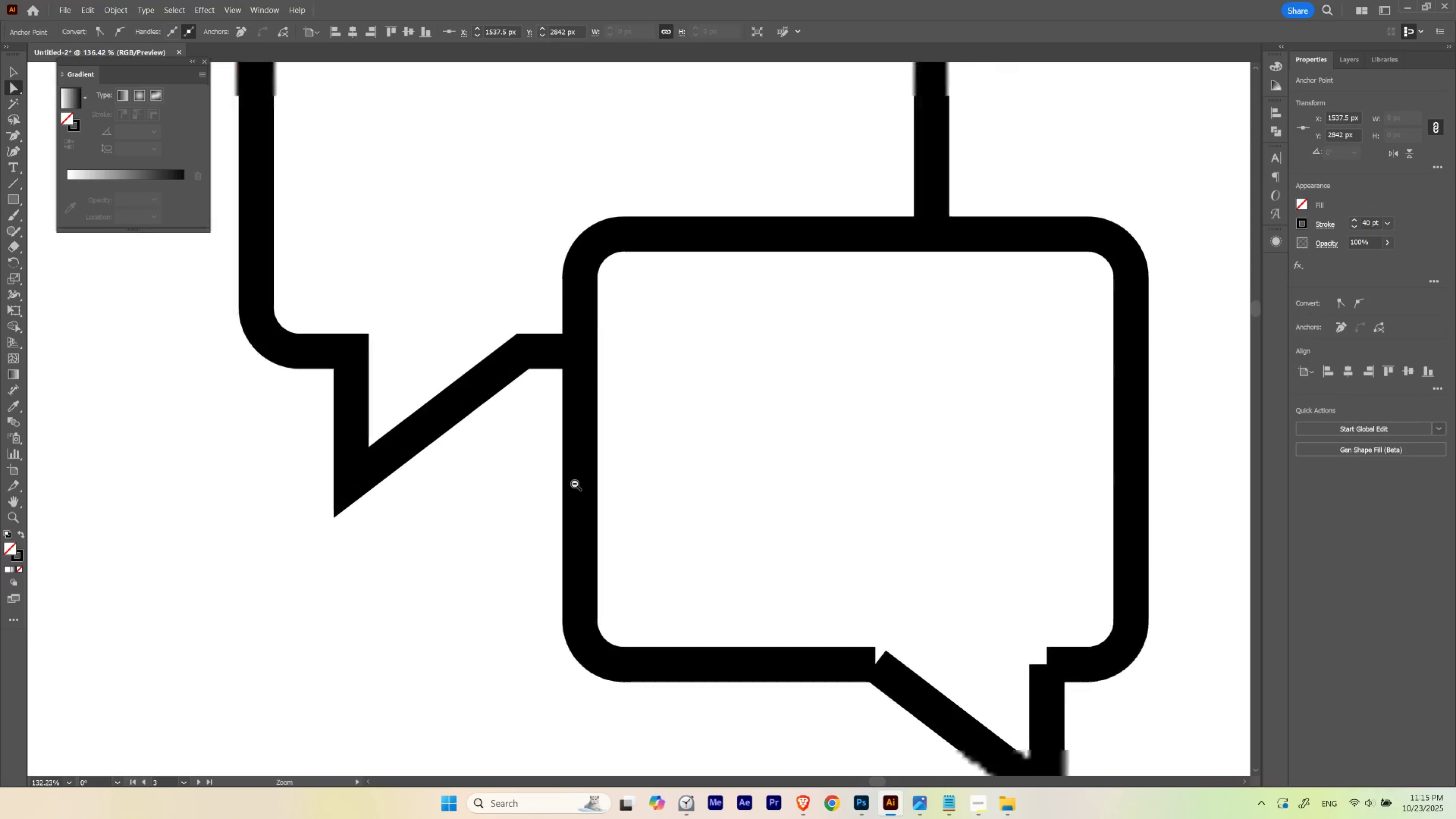 
left_click_drag(start_coordinate=[681, 317], to_coordinate=[487, 449])
 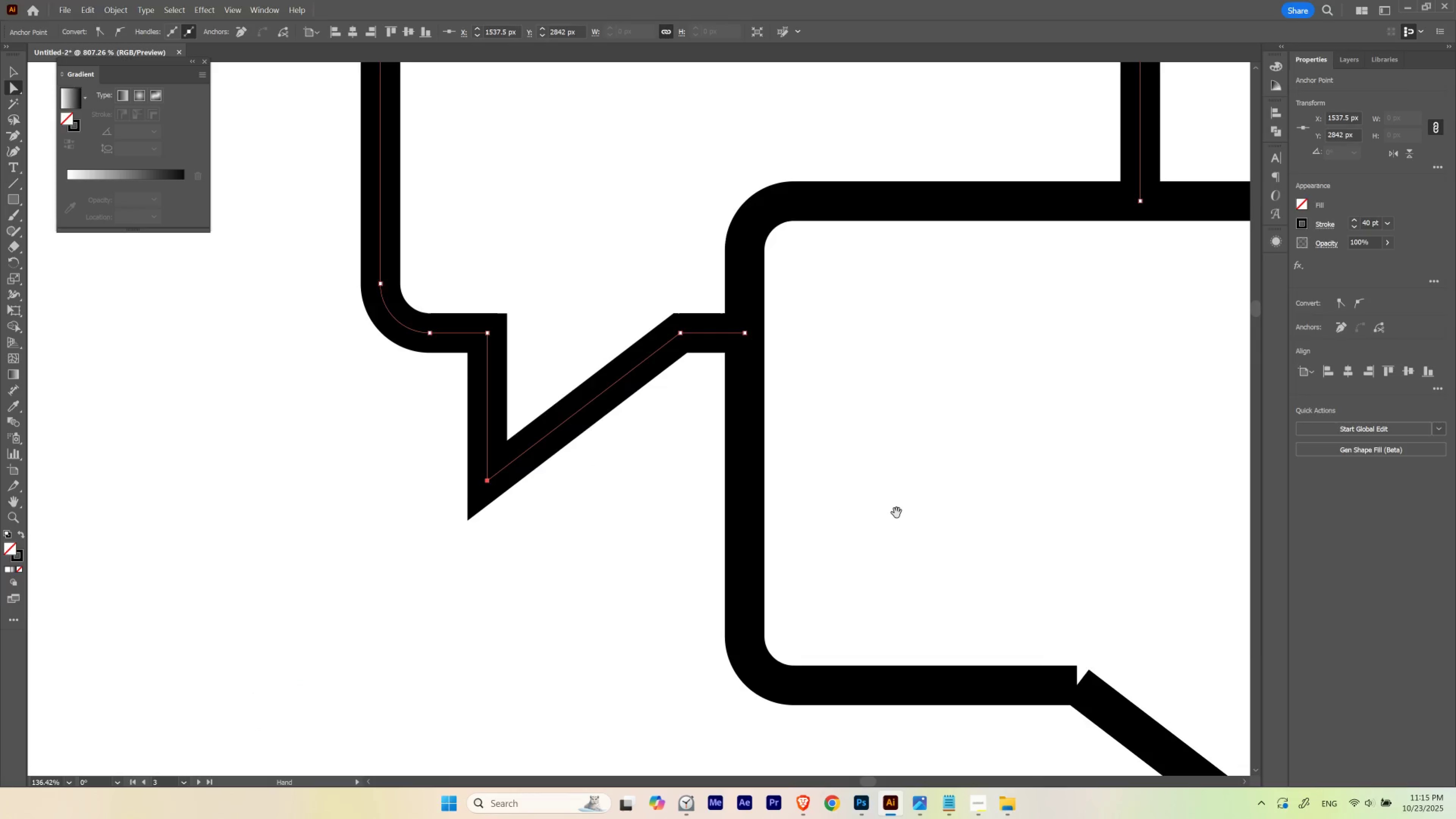 
left_click_drag(start_coordinate=[887, 511], to_coordinate=[717, 515])
 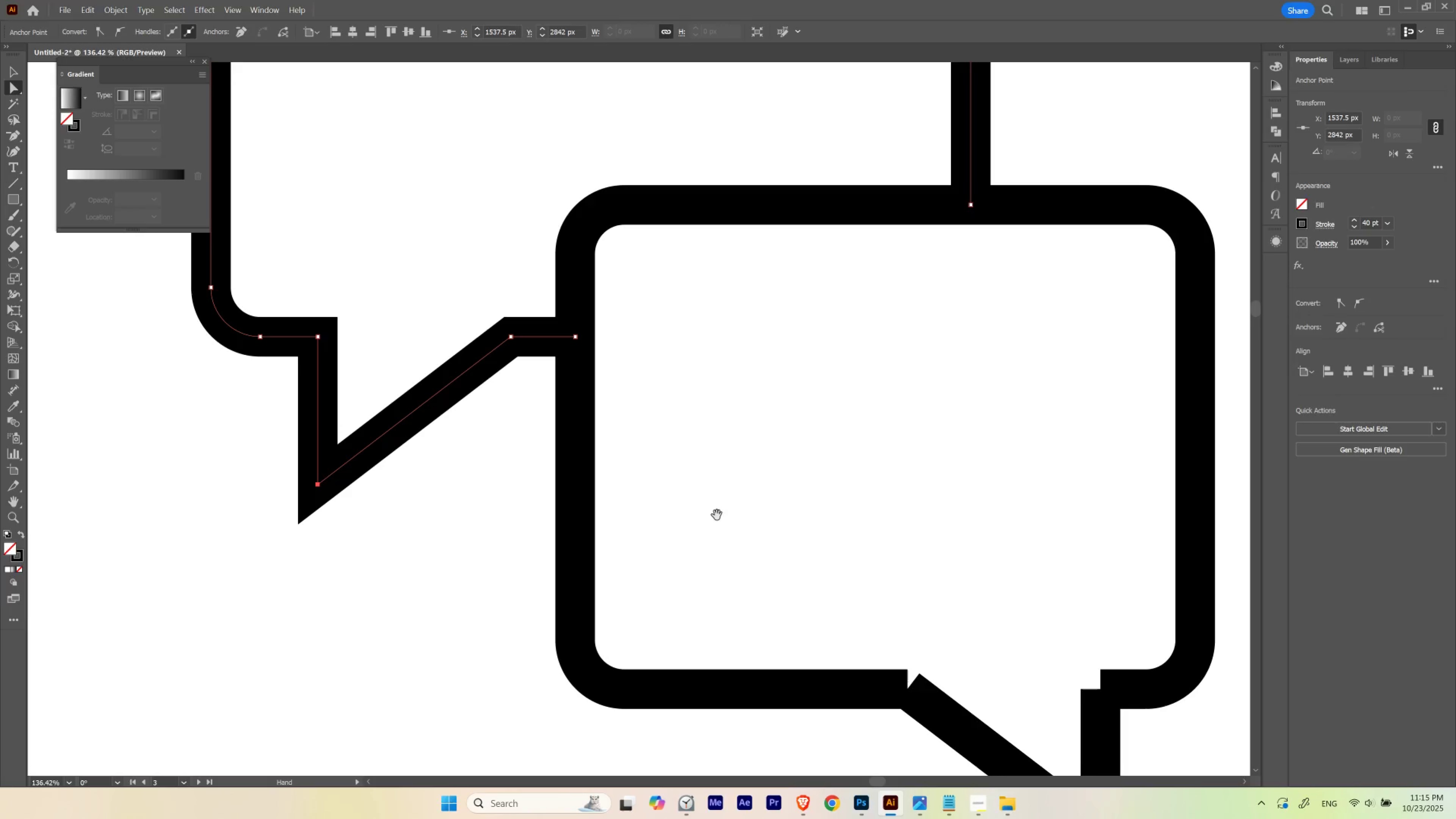 
hold_key(key=Space, duration=2.02)
 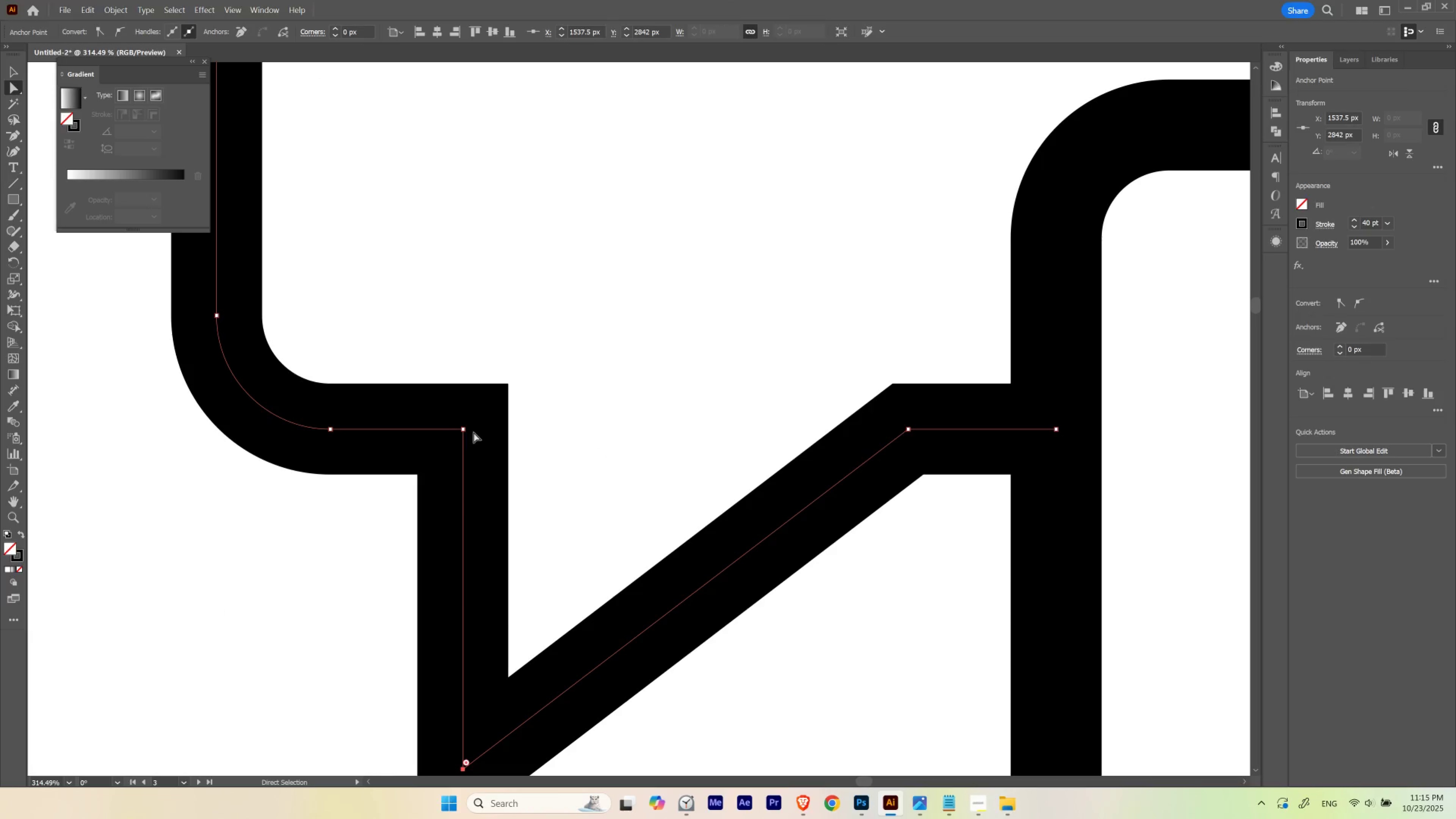 
hold_key(key=ControlLeft, duration=0.74)
left_click_drag(start_coordinate=[618, 467], to_coordinate=[507, 506])
 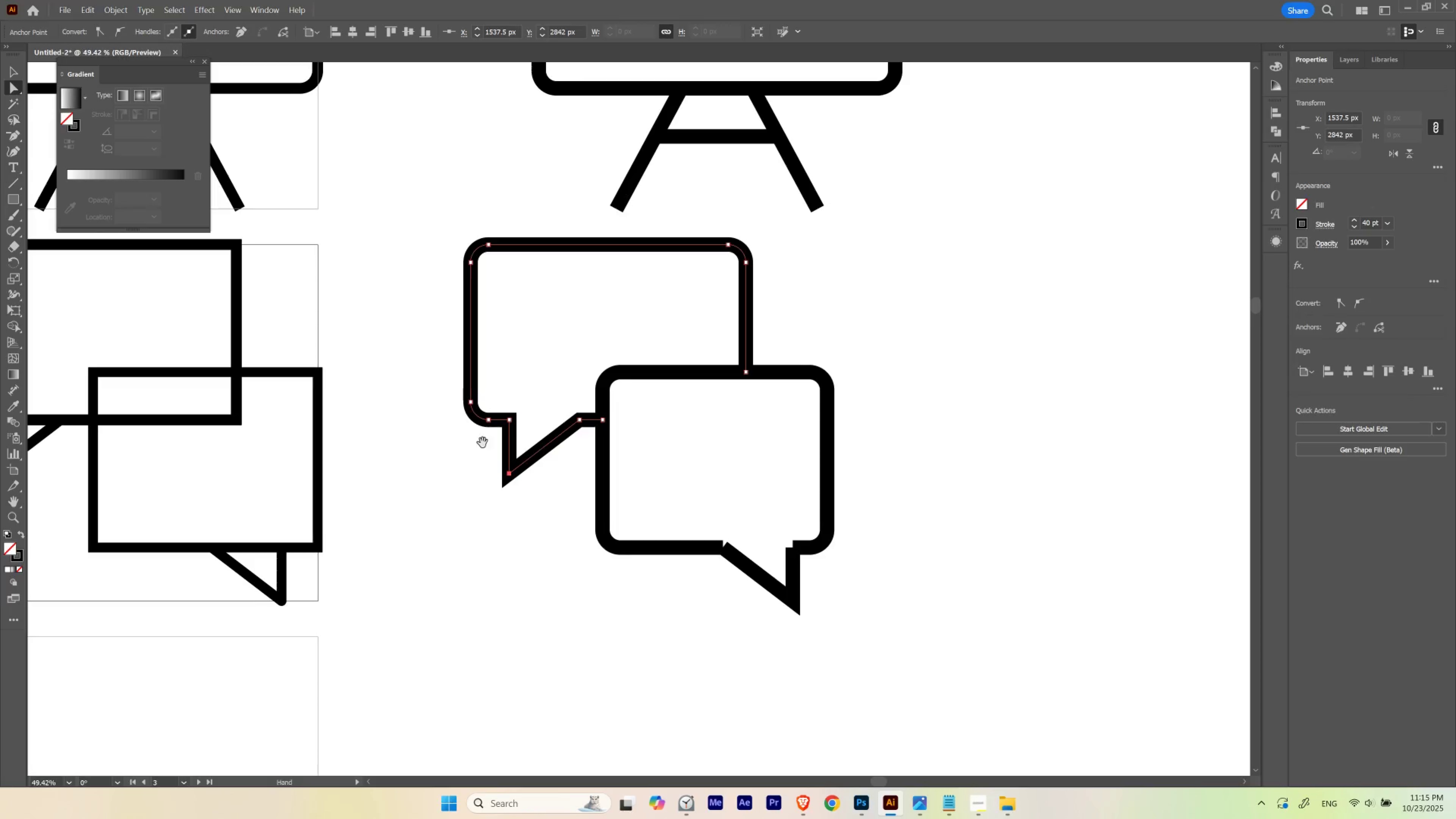 
hold_key(key=ControlLeft, duration=0.51)
left_click_drag(start_coordinate=[518, 418], to_coordinate=[721, 416])
 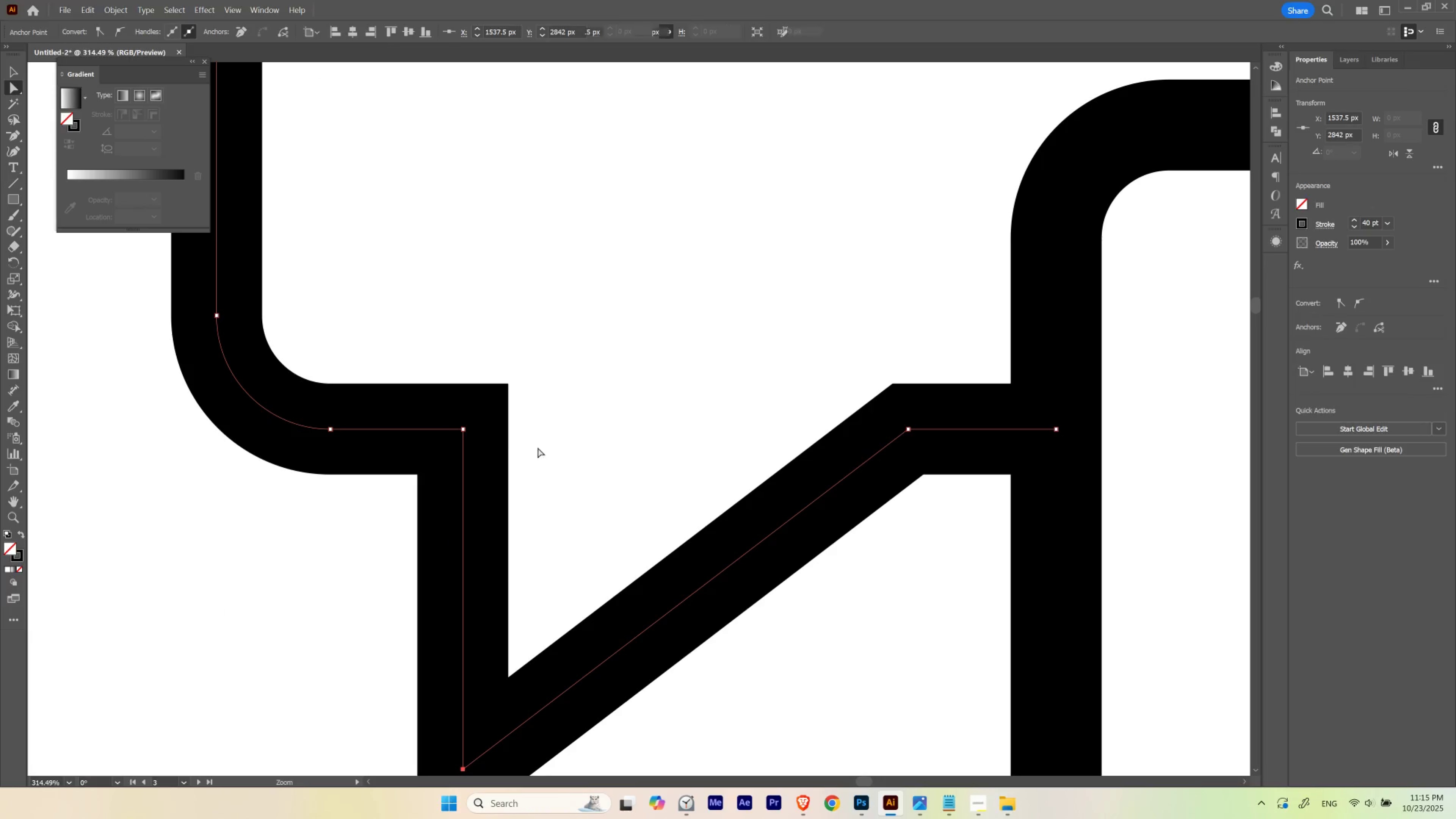 
key(A)
 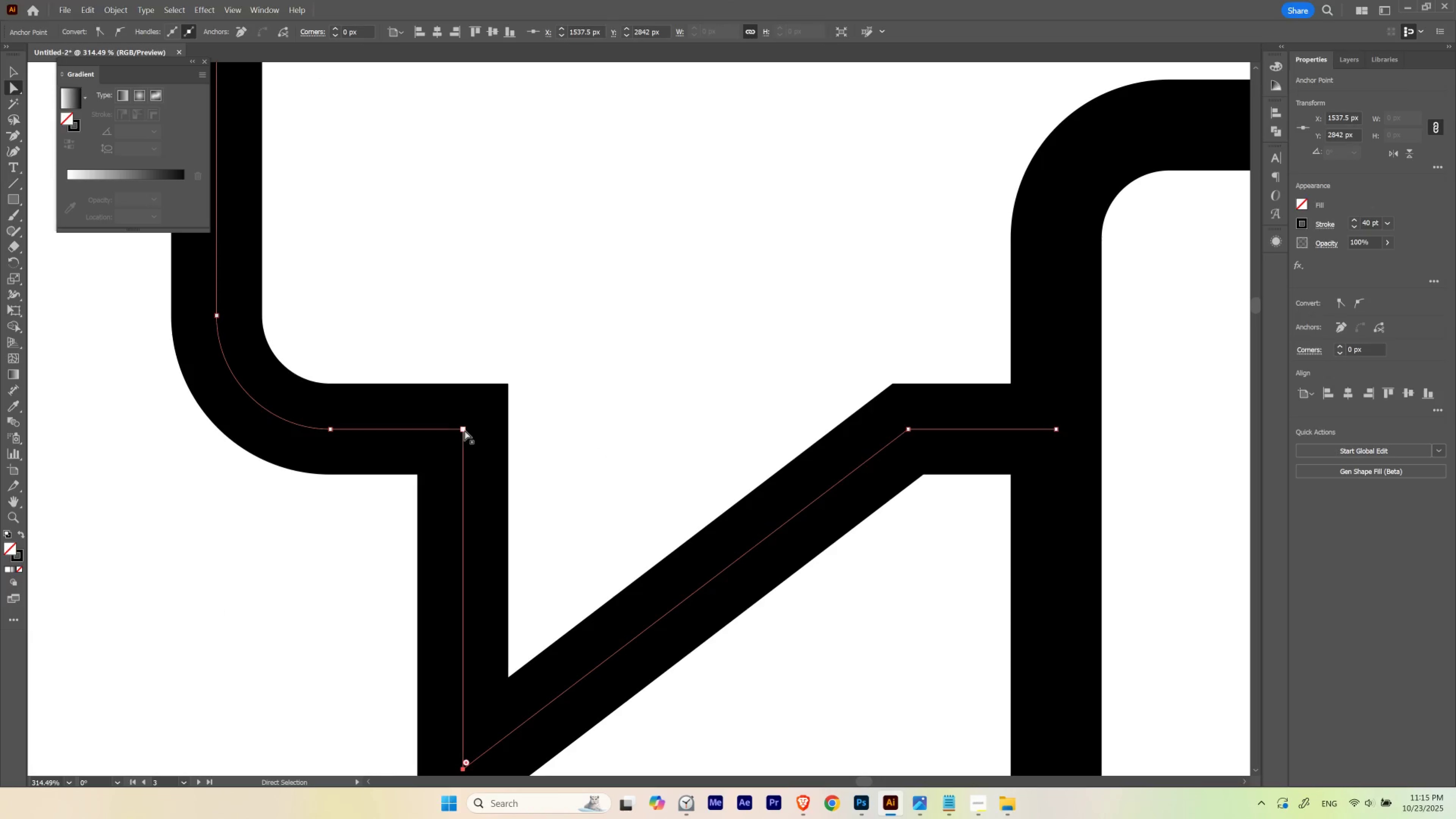 
left_click([464, 430])
 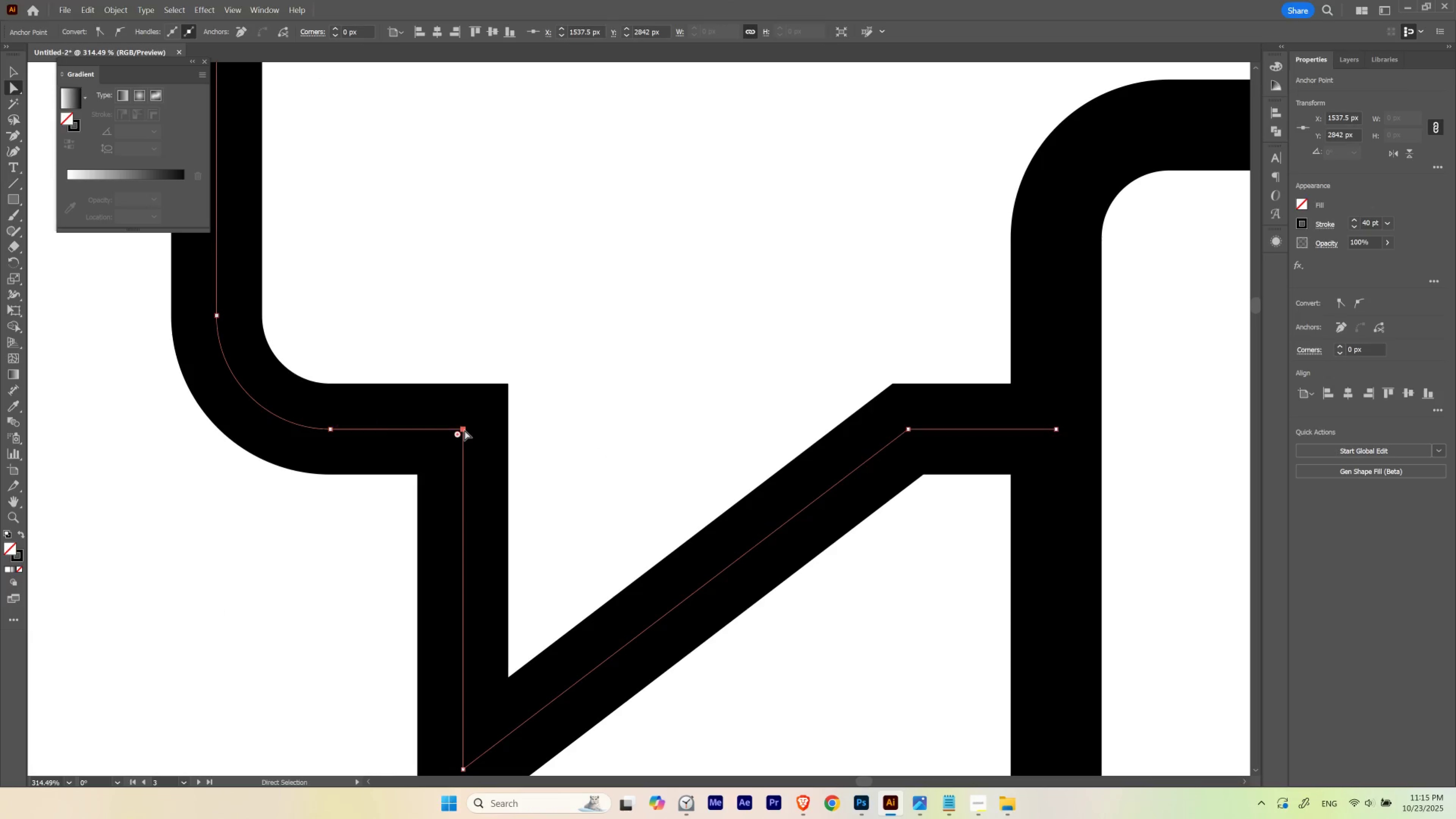 
left_click_drag(start_coordinate=[464, 430], to_coordinate=[560, 422])
 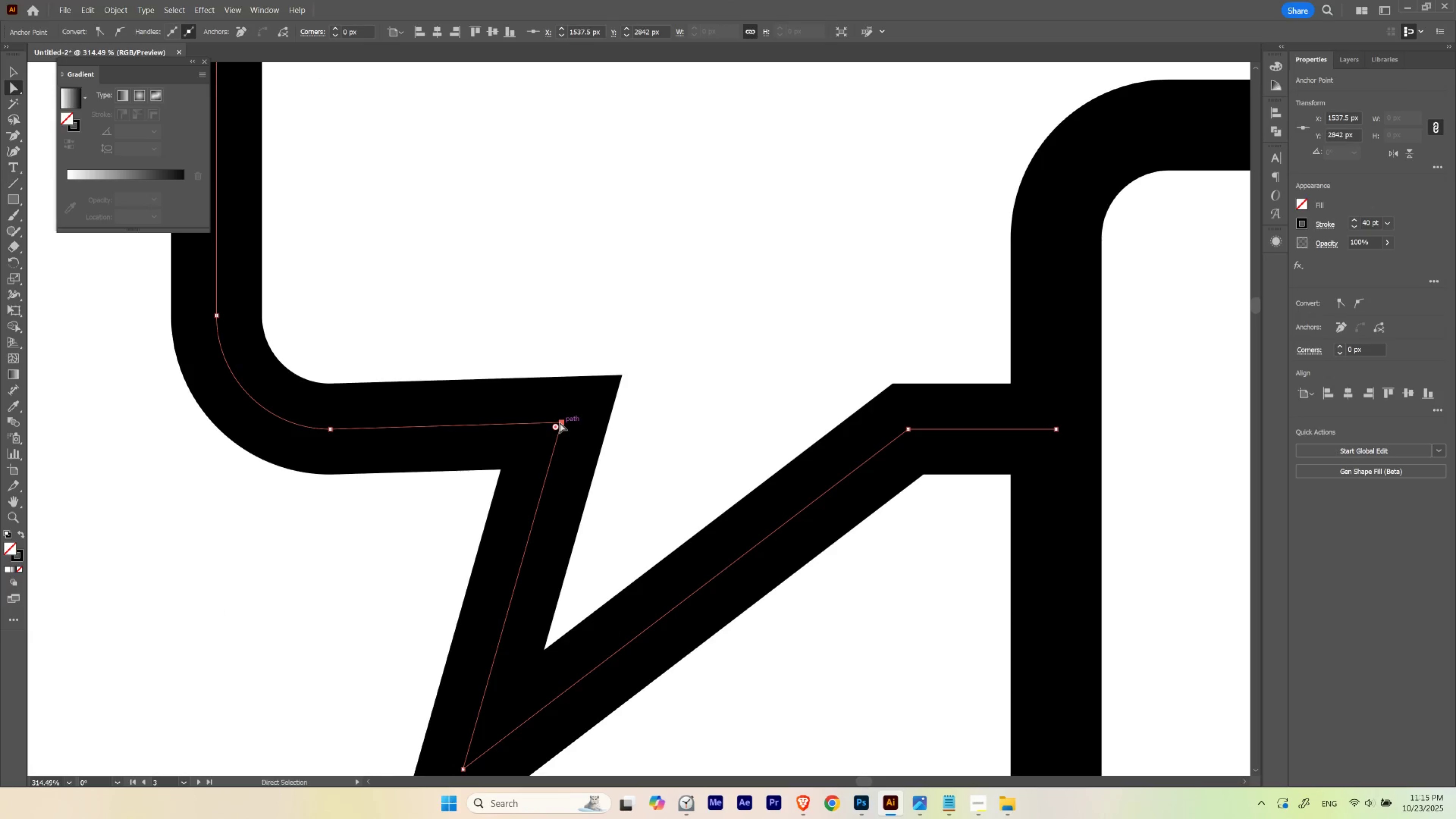 
key(Control+Z)
 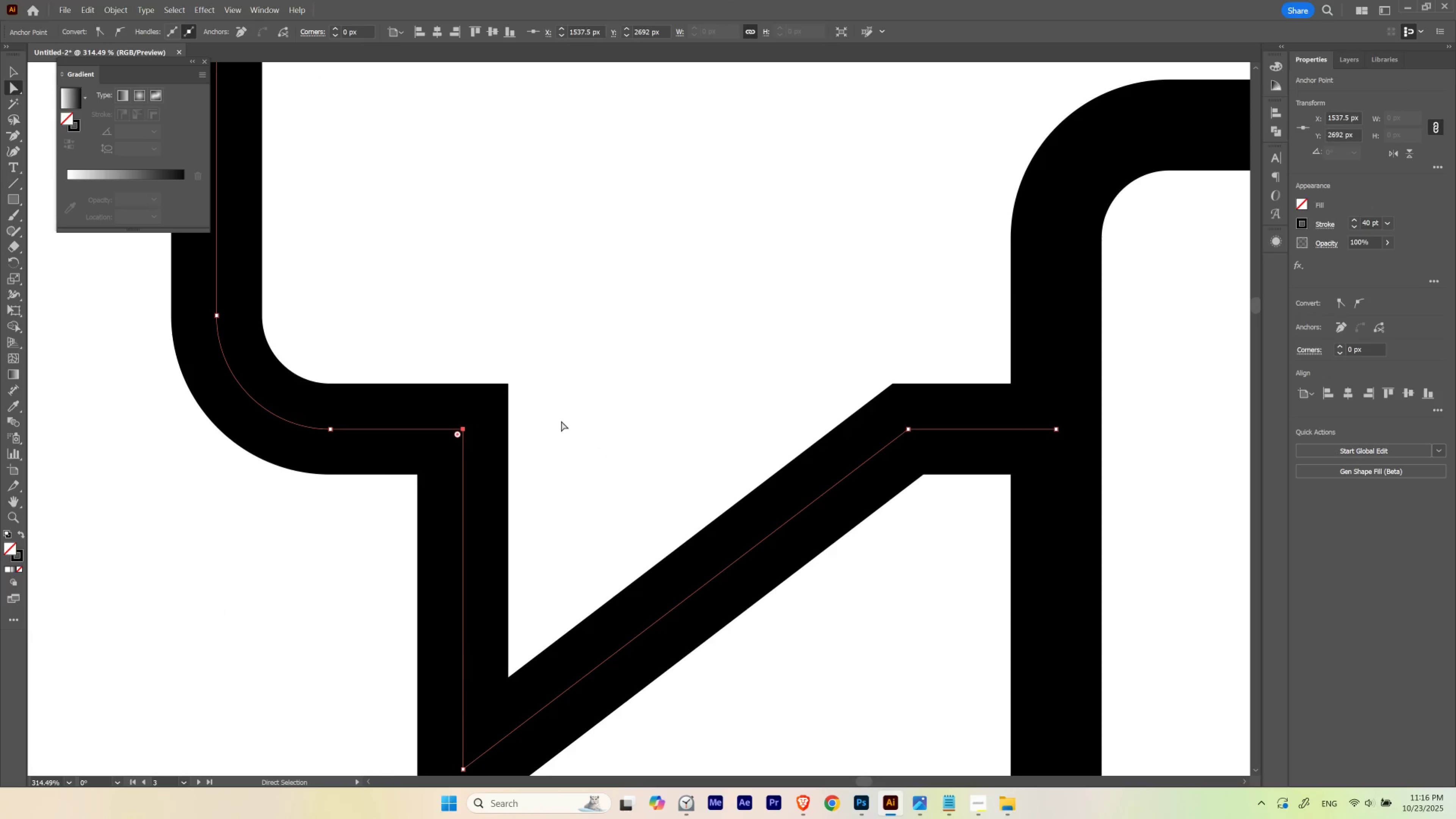 
hold_key(key=ControlLeft, duration=1.22)
 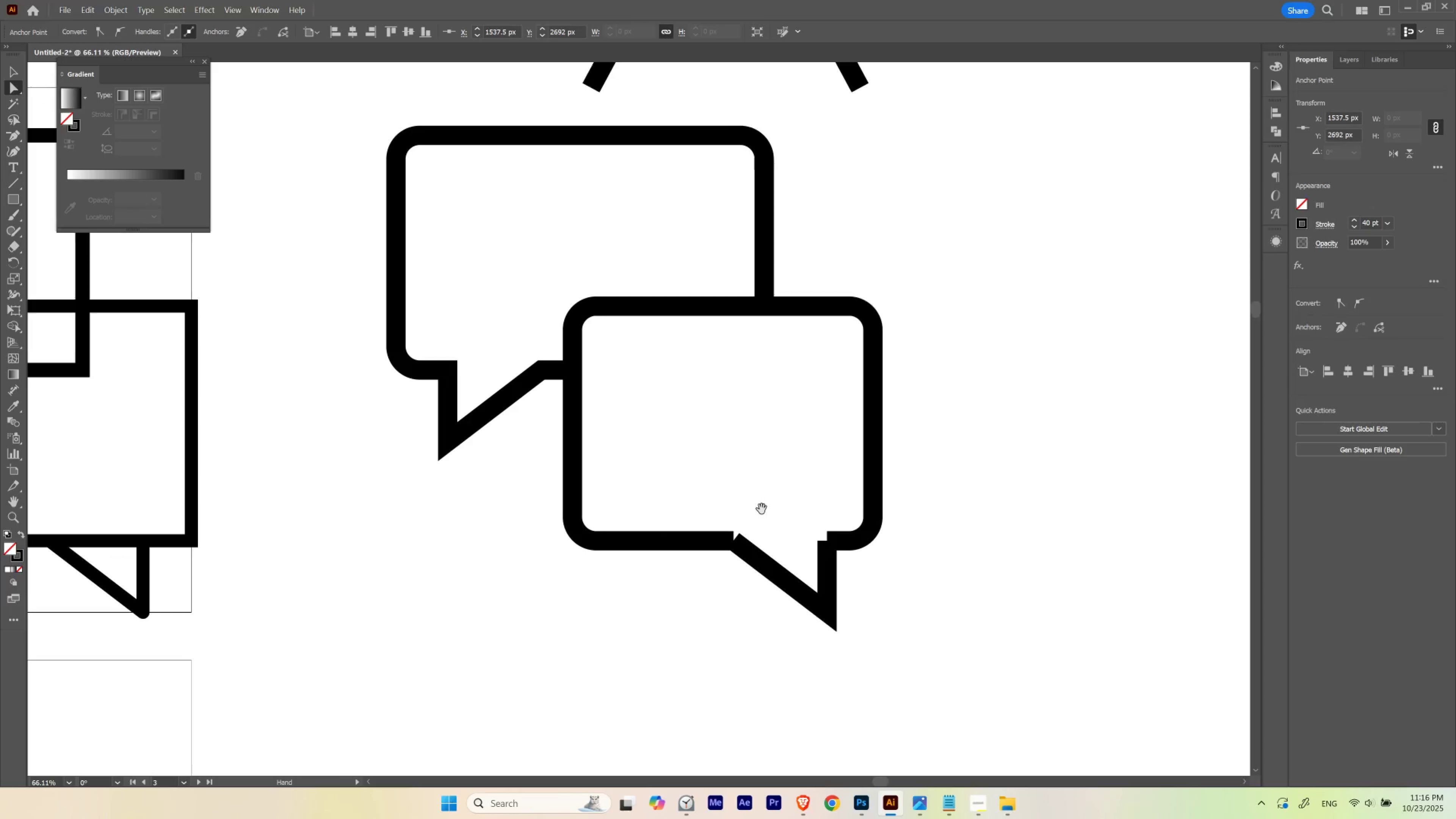 
hold_key(key=Space, duration=1.71)
 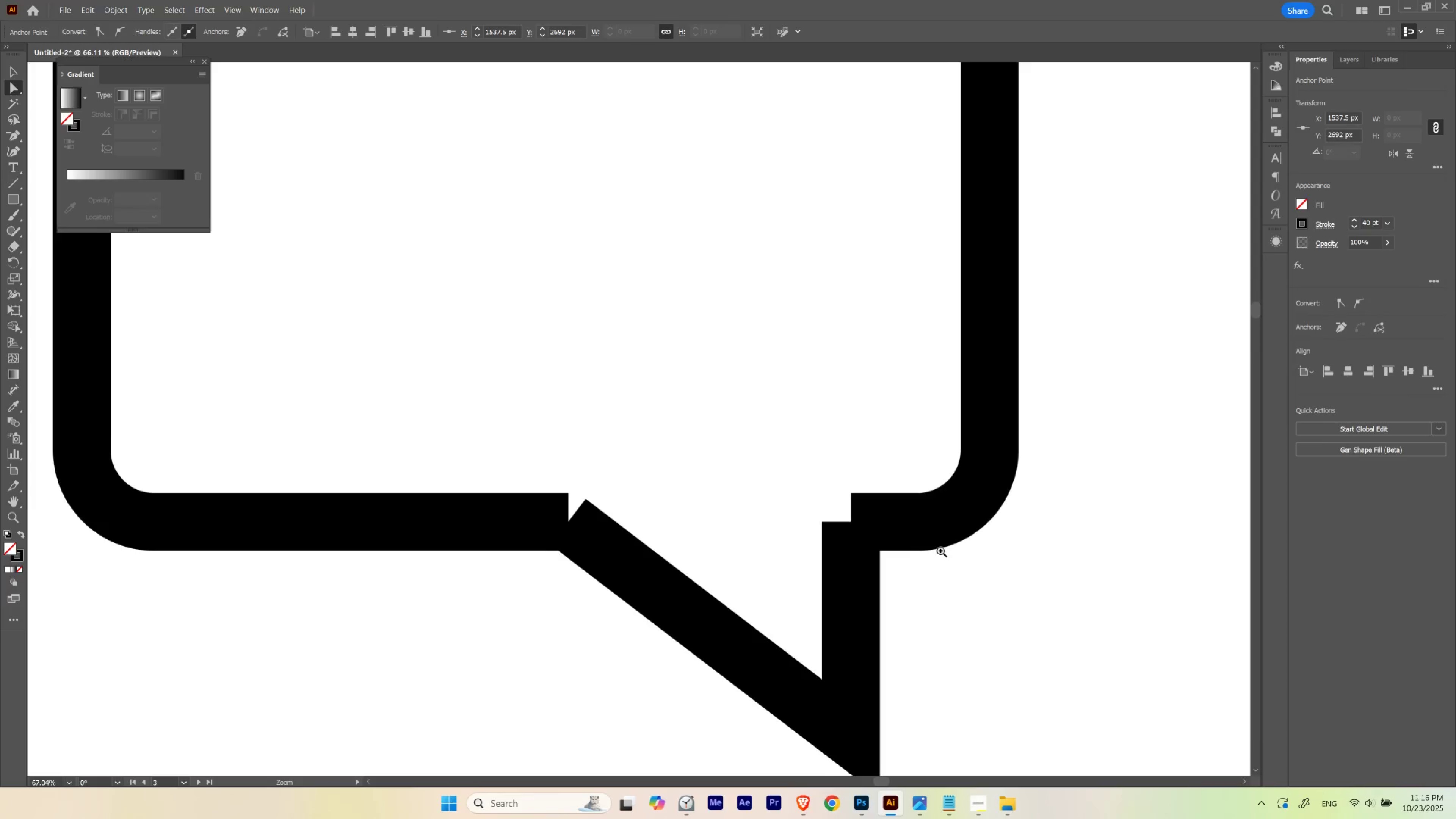 
left_click_drag(start_coordinate=[602, 377], to_coordinate=[431, 458])
 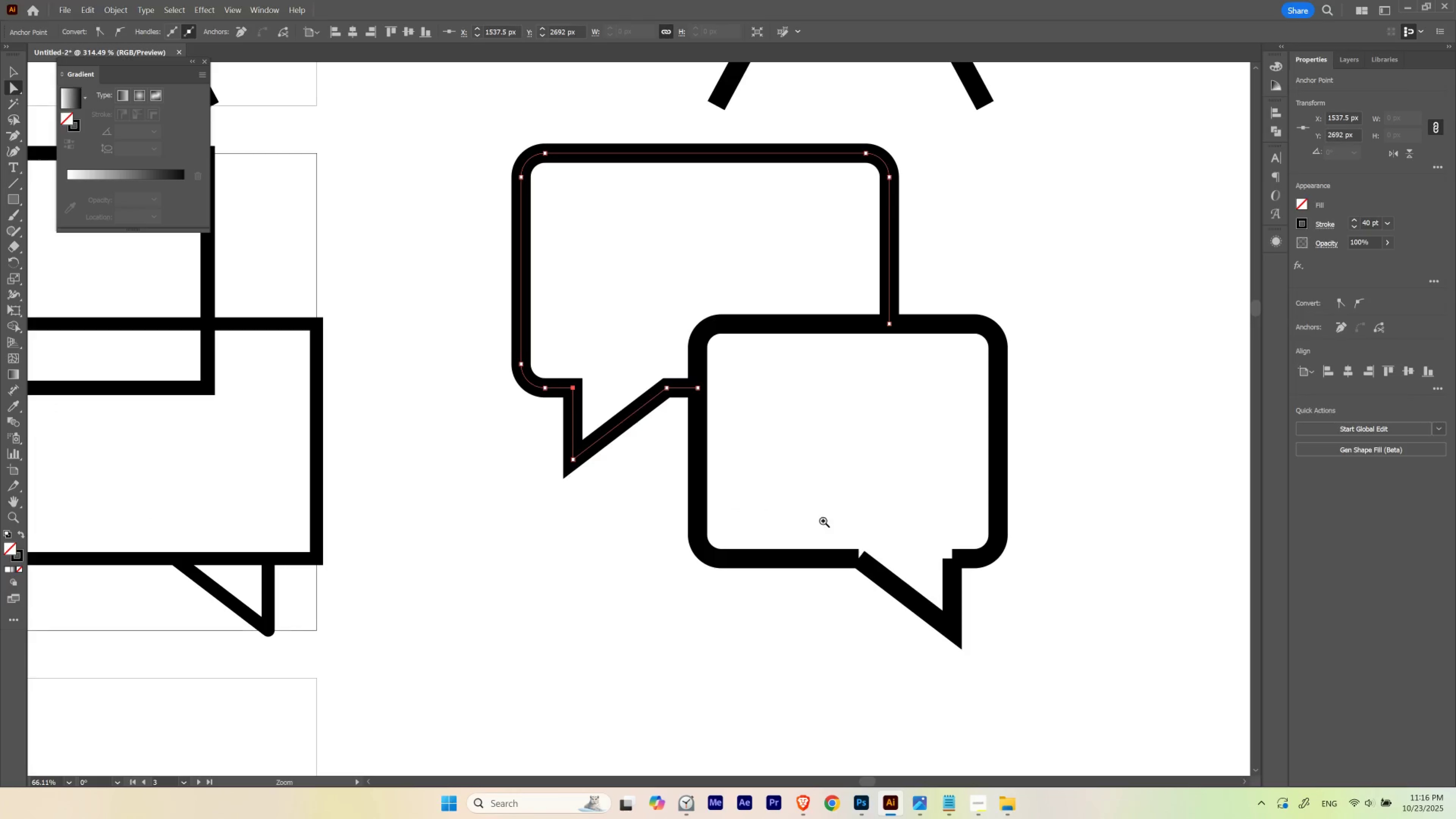 
left_click_drag(start_coordinate=[887, 527], to_coordinate=[762, 509])
 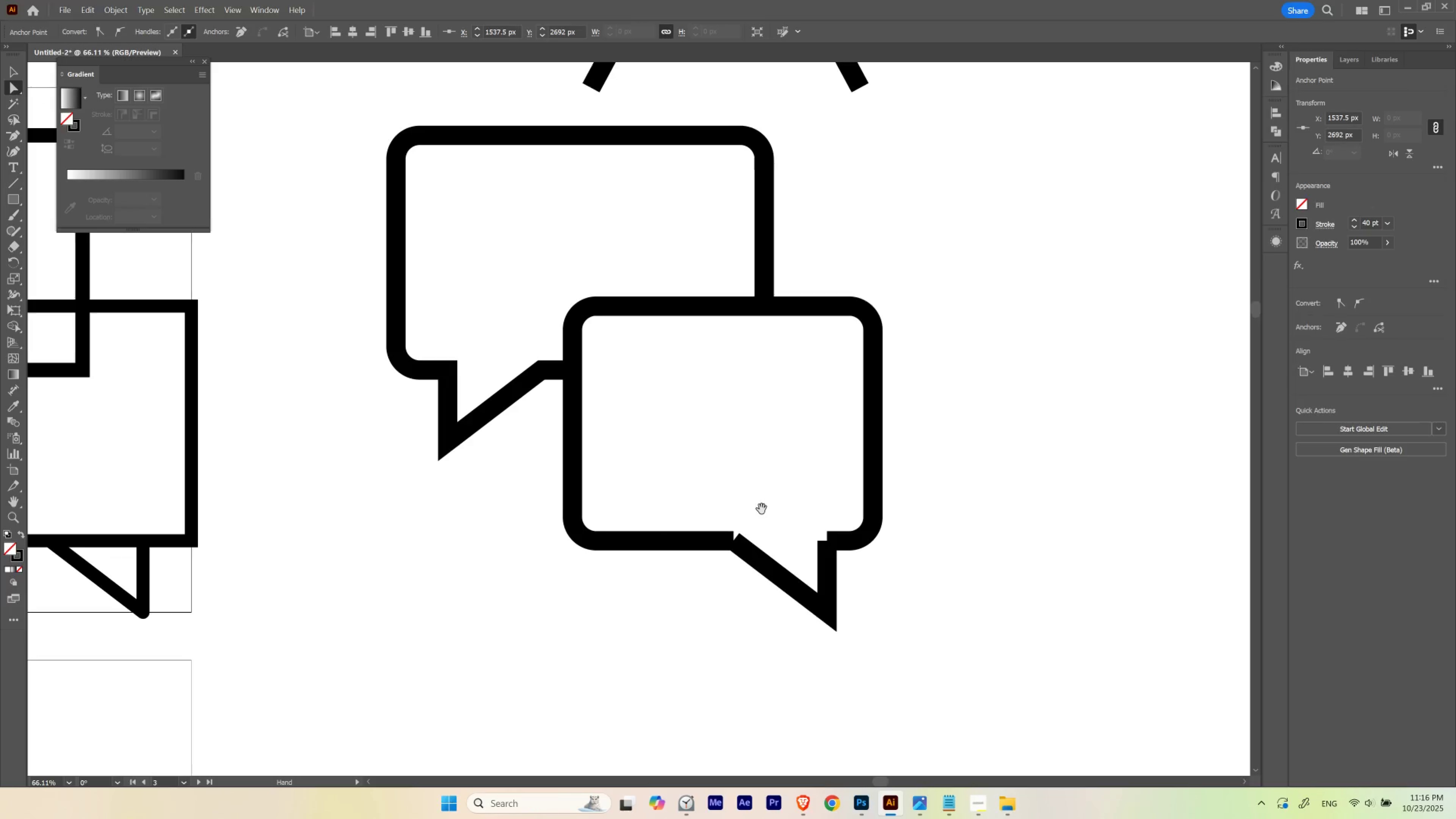 
hold_key(key=Space, duration=0.84)
 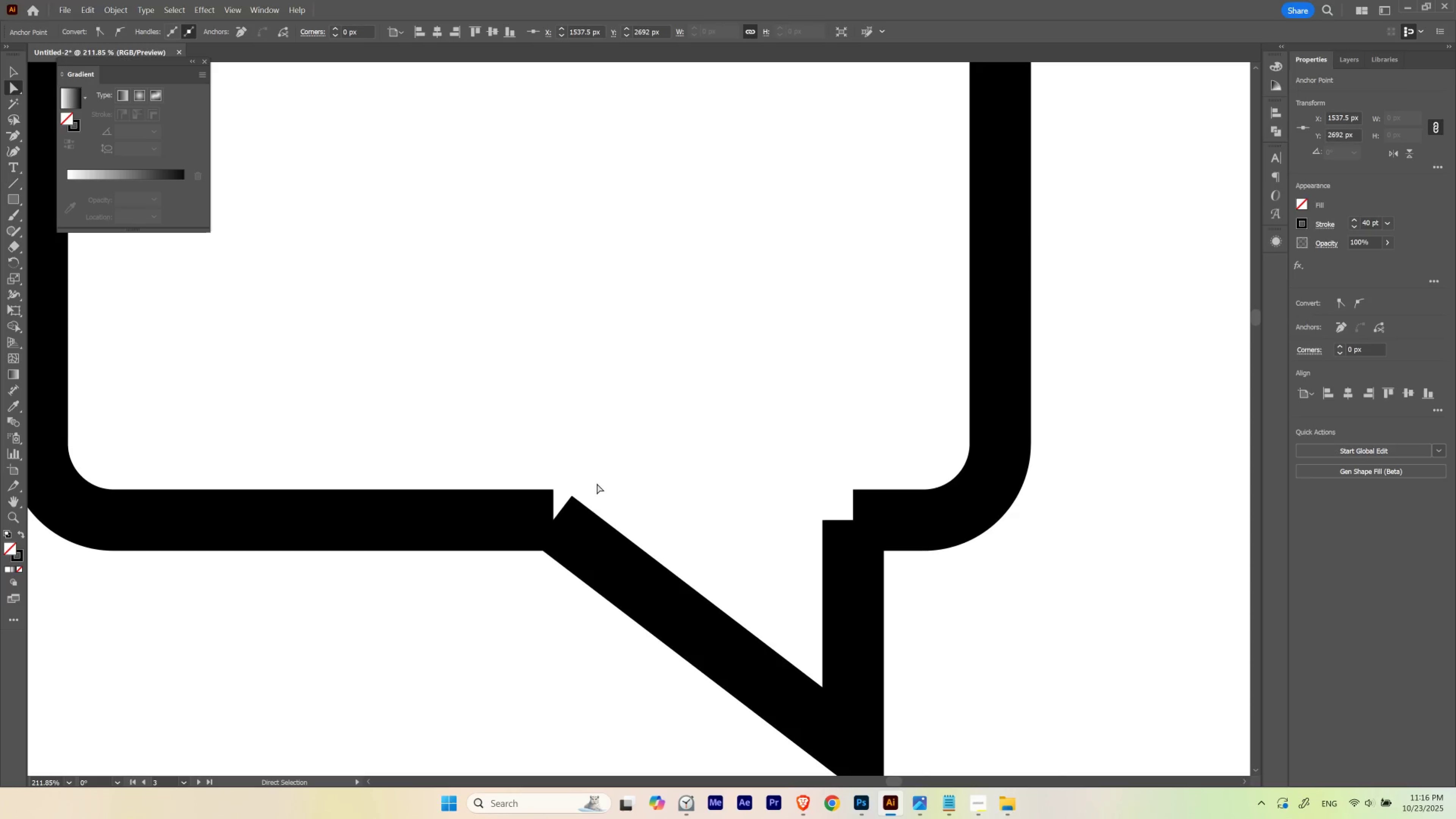 
hold_key(key=ControlLeft, duration=0.58)
left_click_drag(start_coordinate=[815, 550], to_coordinate=[942, 551])
 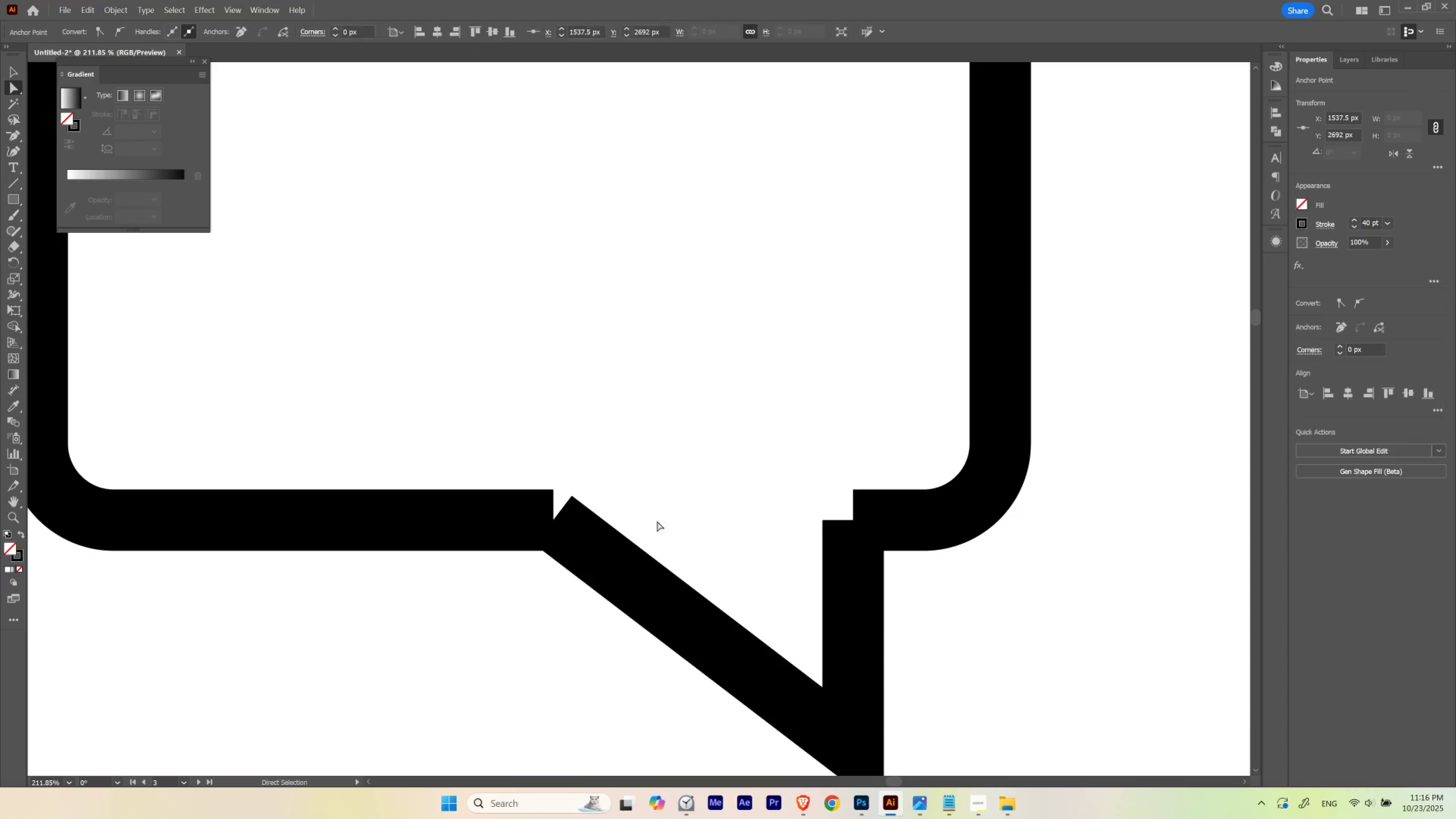 
key(A)
 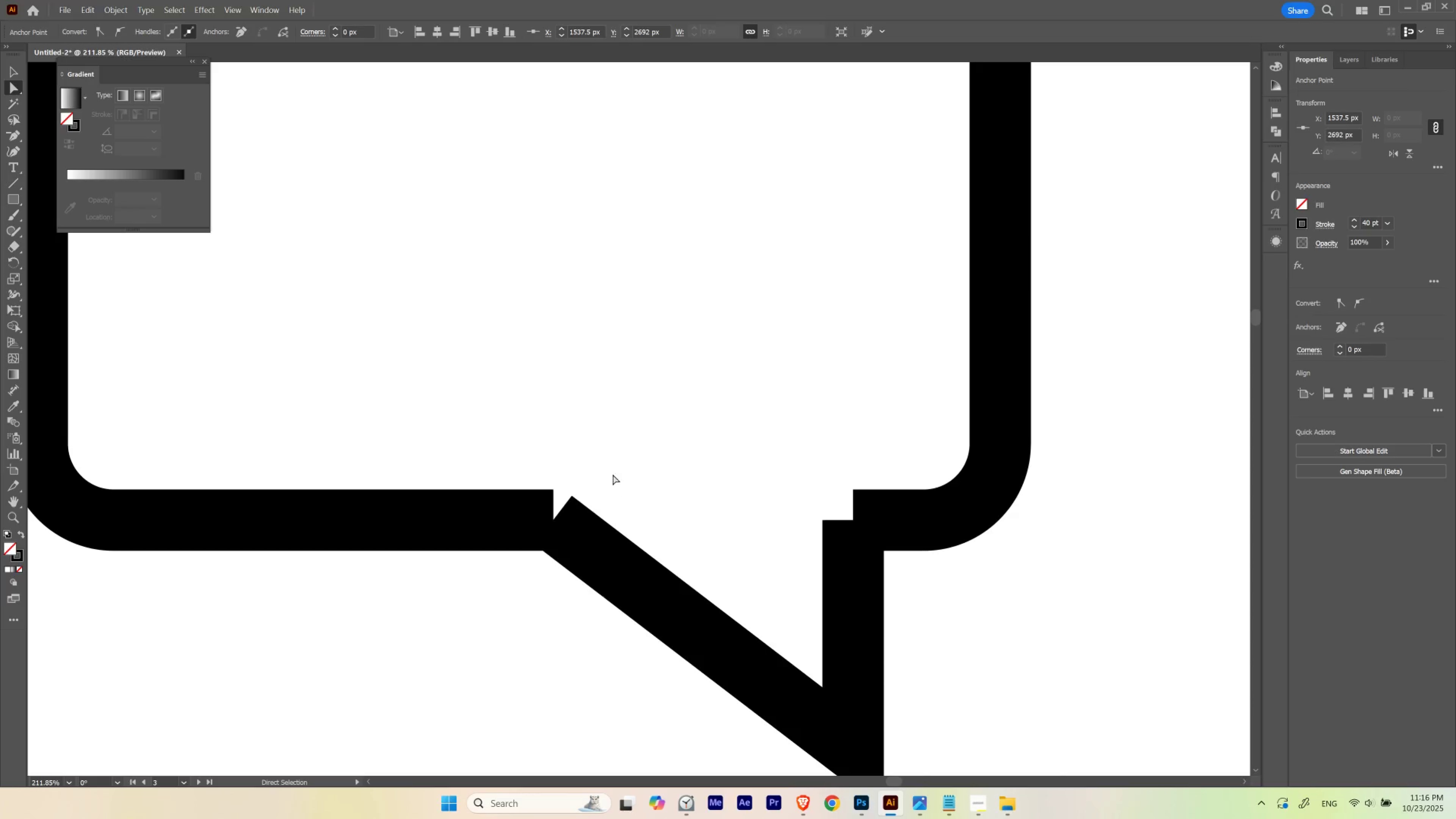 
left_click_drag(start_coordinate=[612, 474], to_coordinate=[484, 571])
 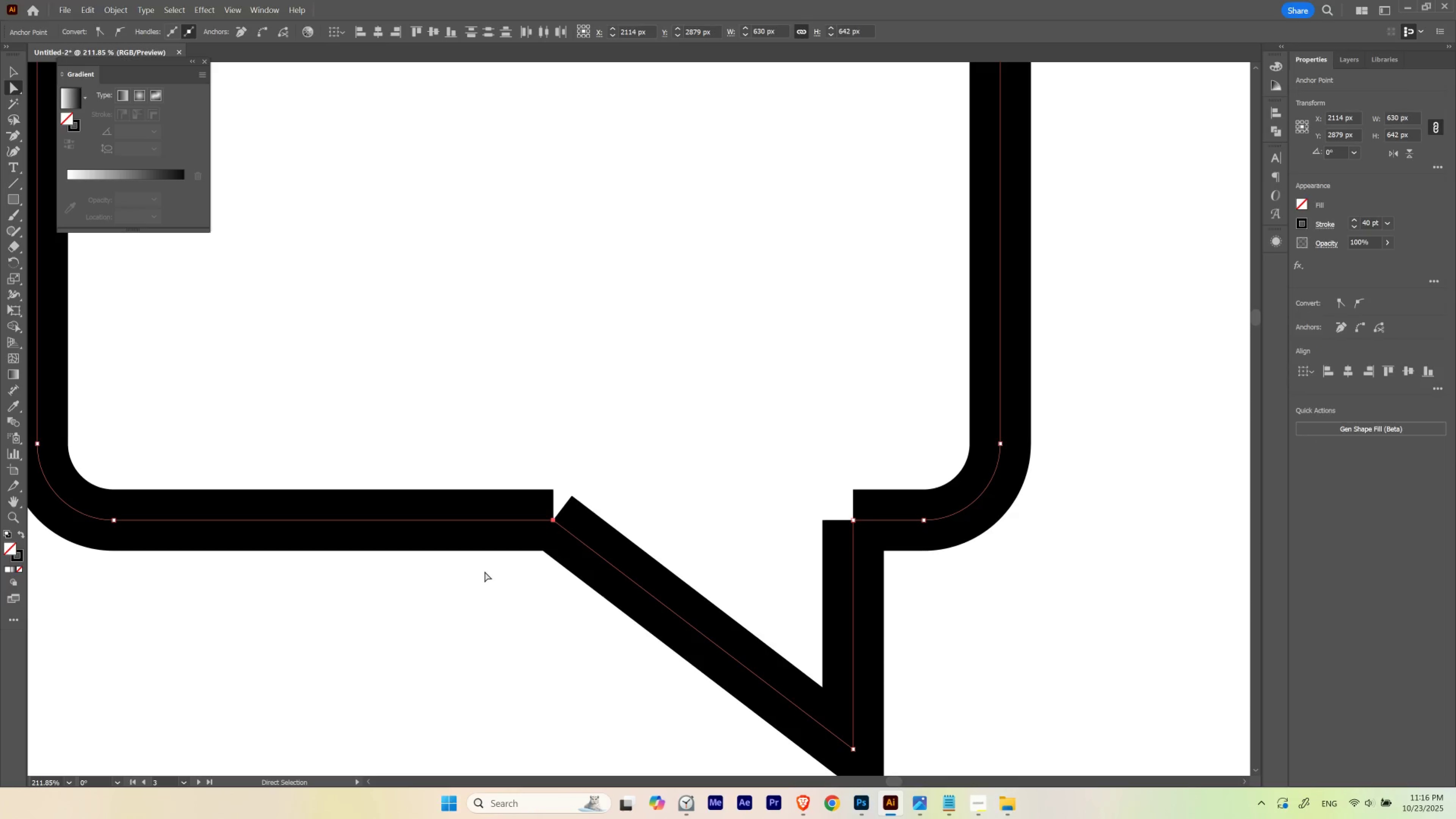 
key(Control+J)
 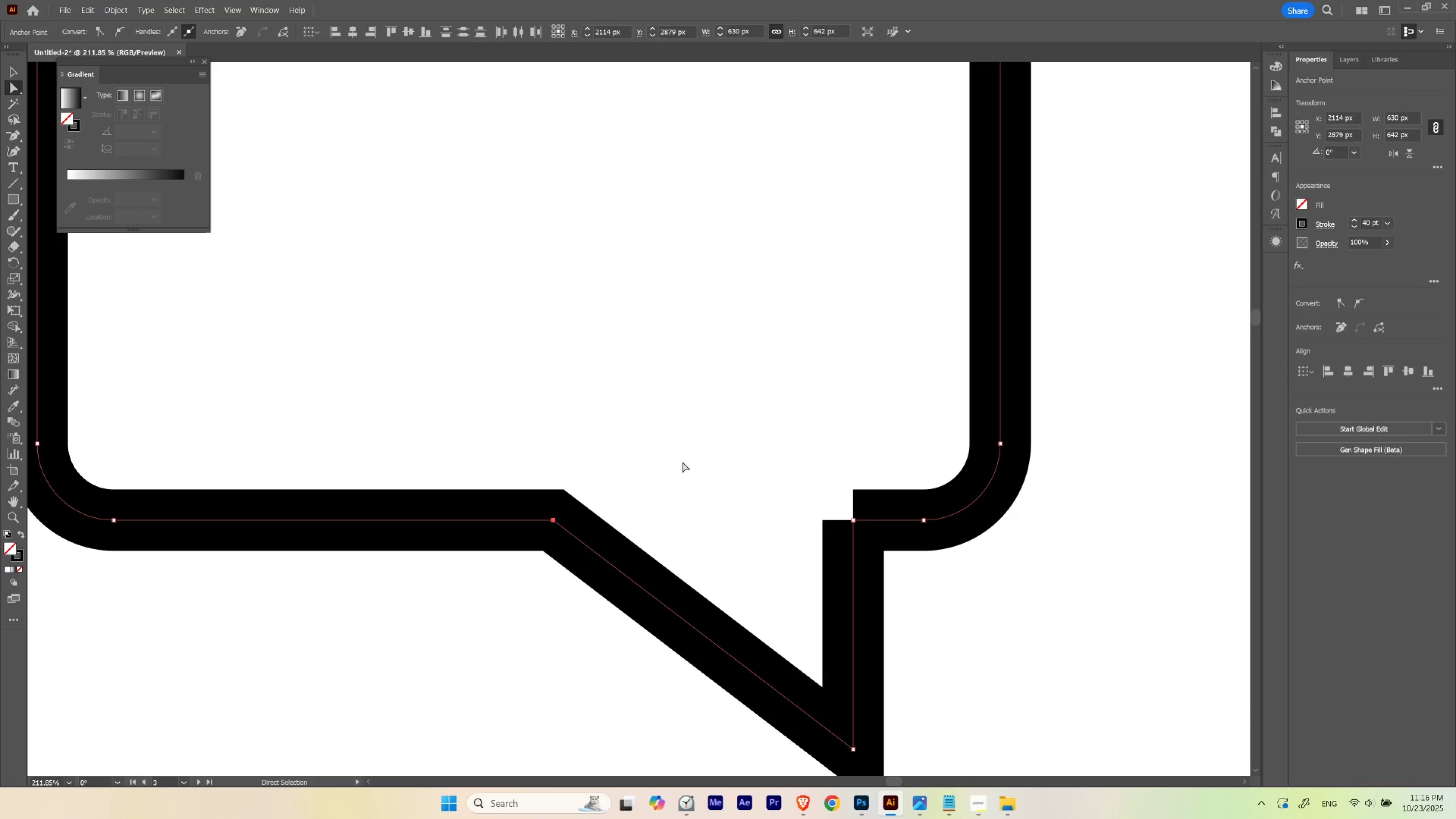 
left_click_drag(start_coordinate=[776, 444], to_coordinate=[874, 543])
 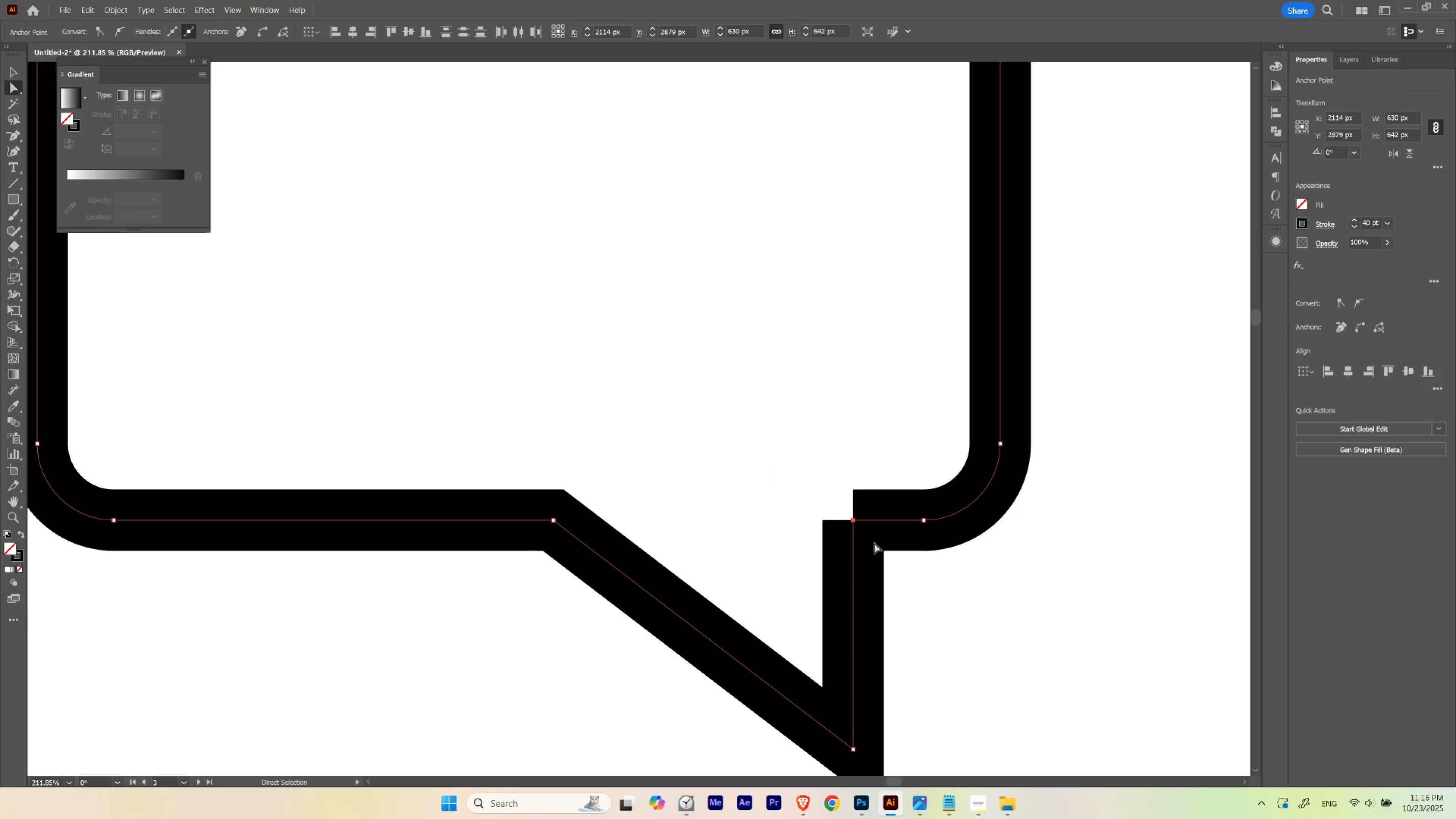 
key(Control+J)
 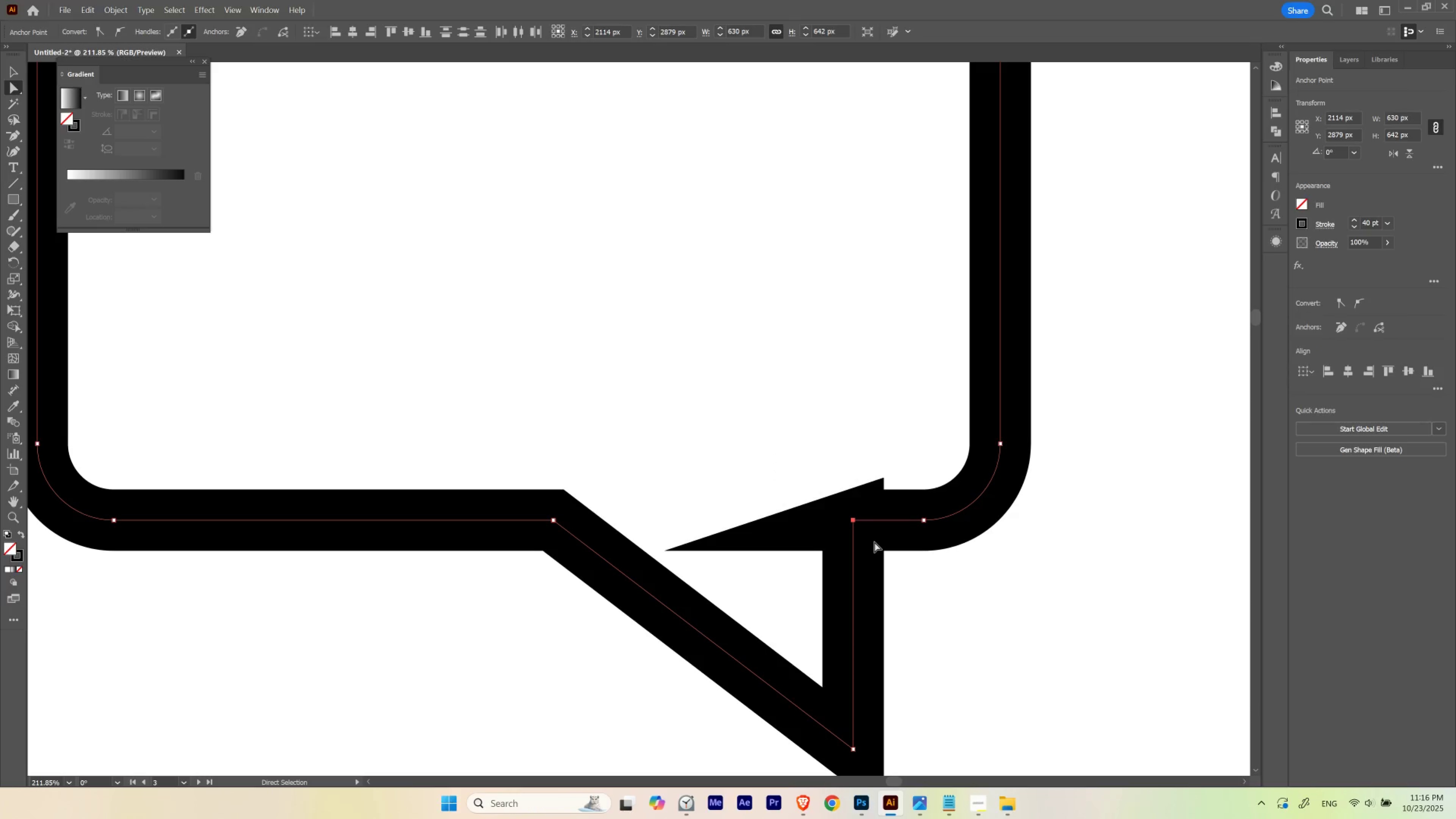 
key(Control+ControlLeft)
 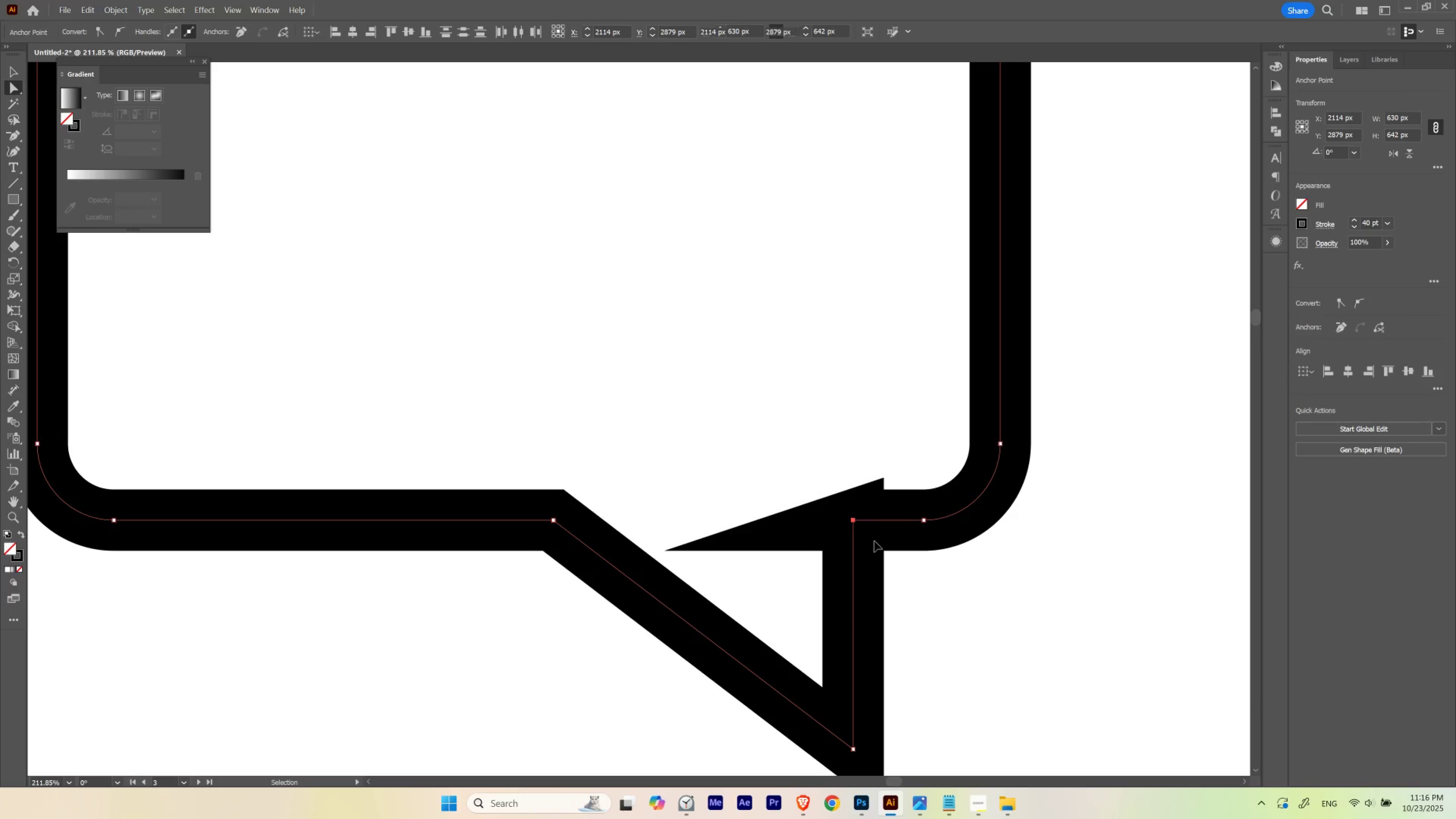 
key(Control+Z)
 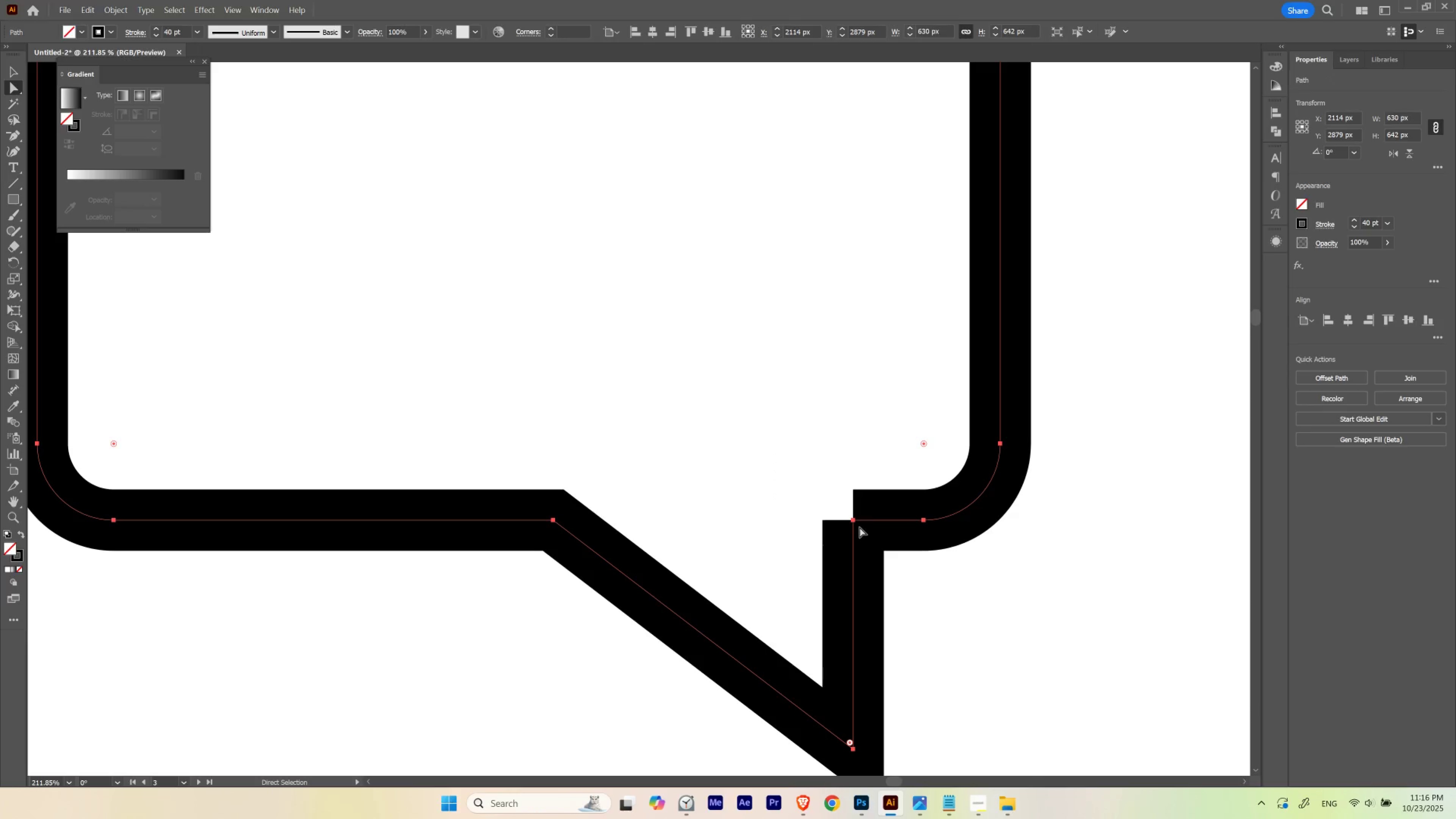 
key(A)
 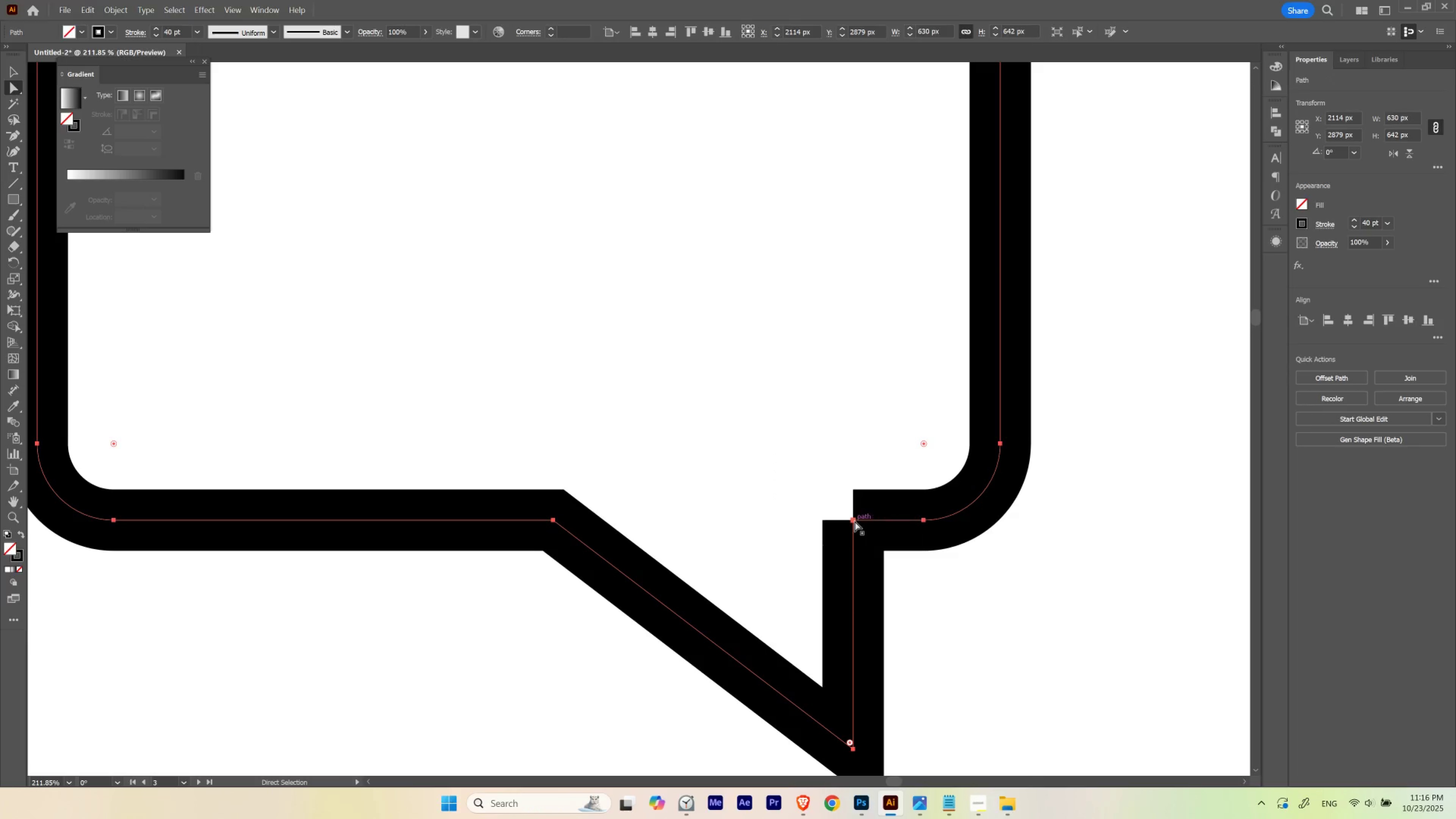 
left_click([854, 521])
 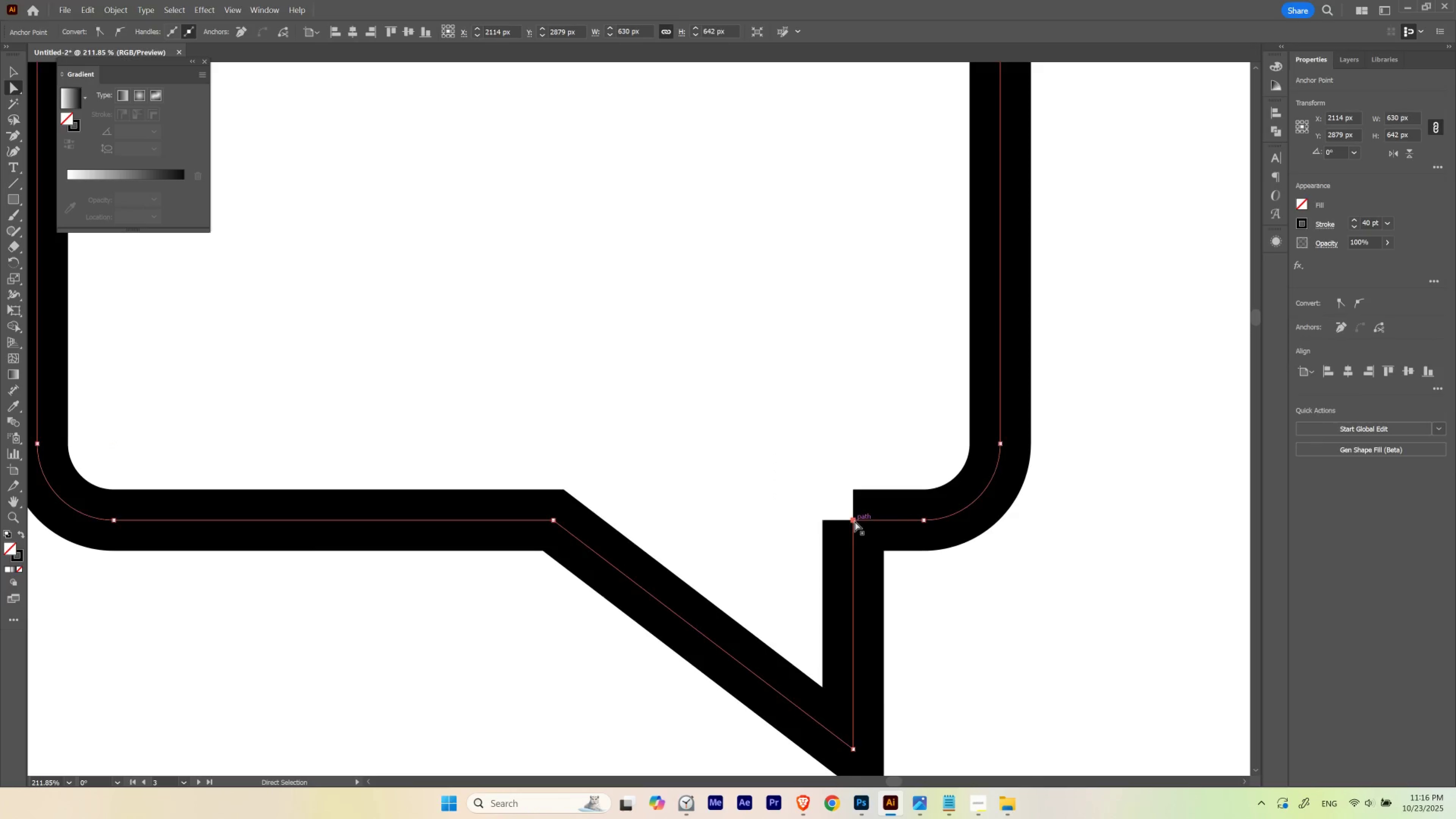 
left_click_drag(start_coordinate=[854, 521], to_coordinate=[814, 531])
 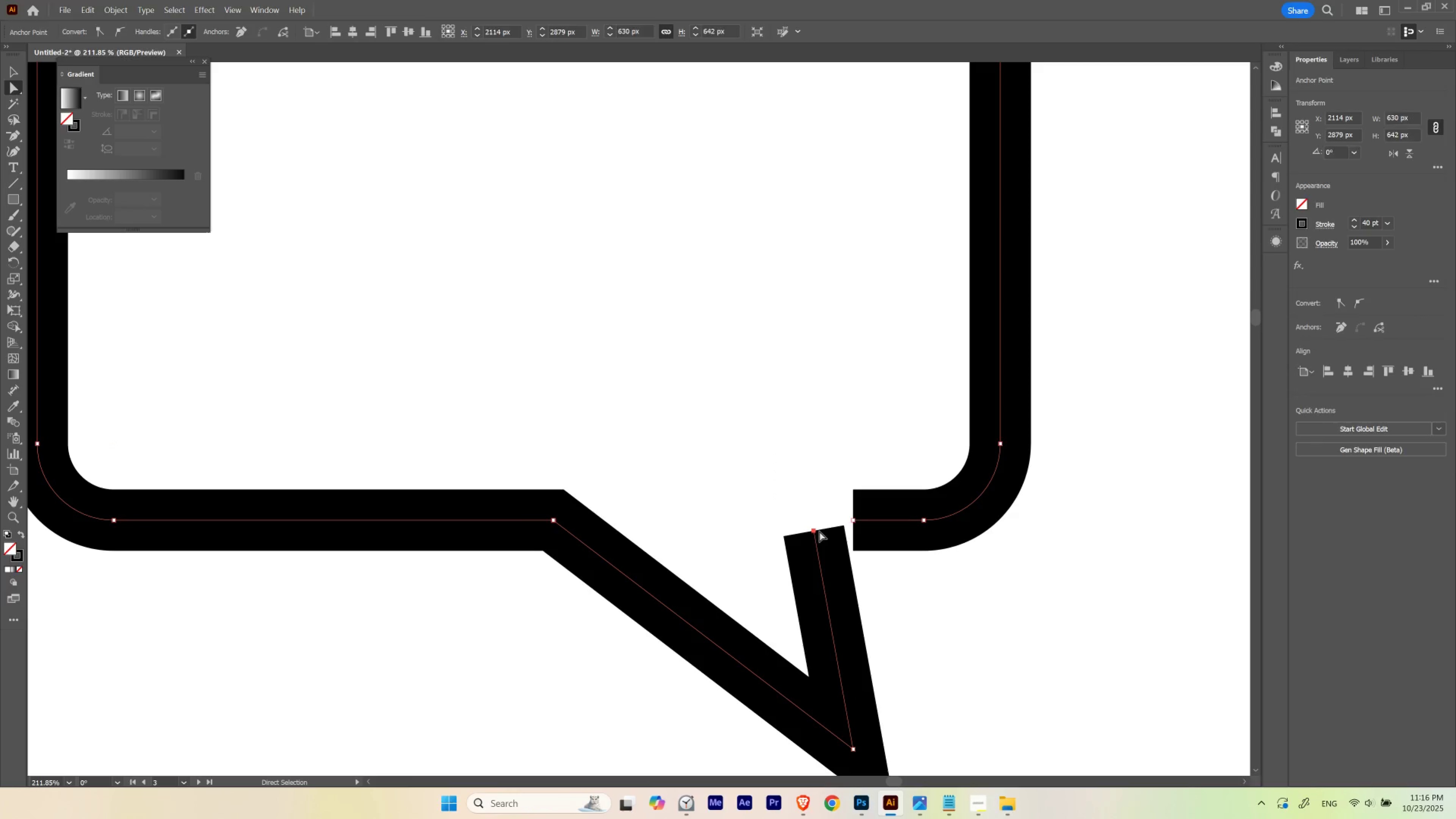 
hold_key(key=ControlLeft, duration=0.4)
 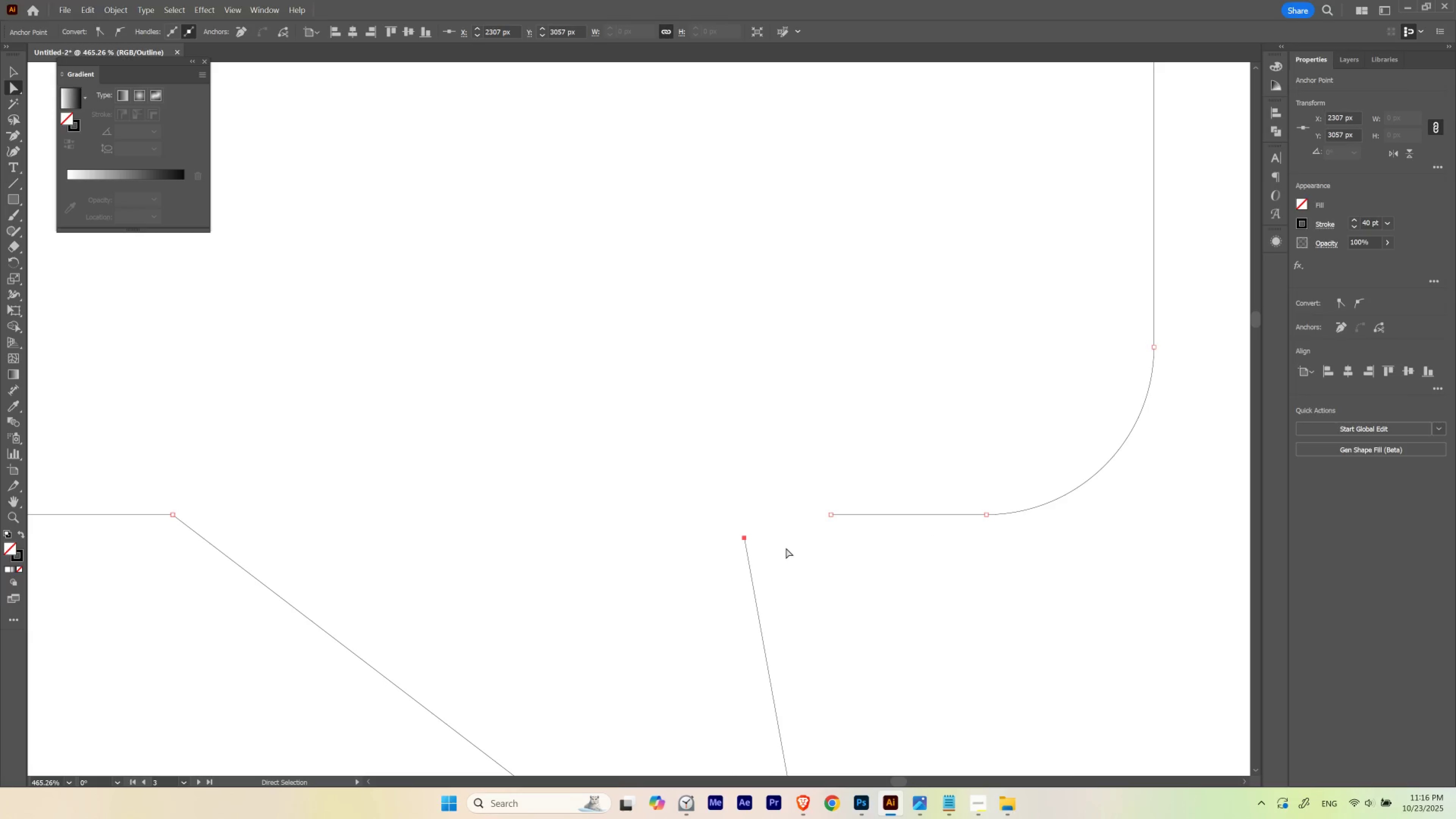 
hold_key(key=Space, duration=0.44)
 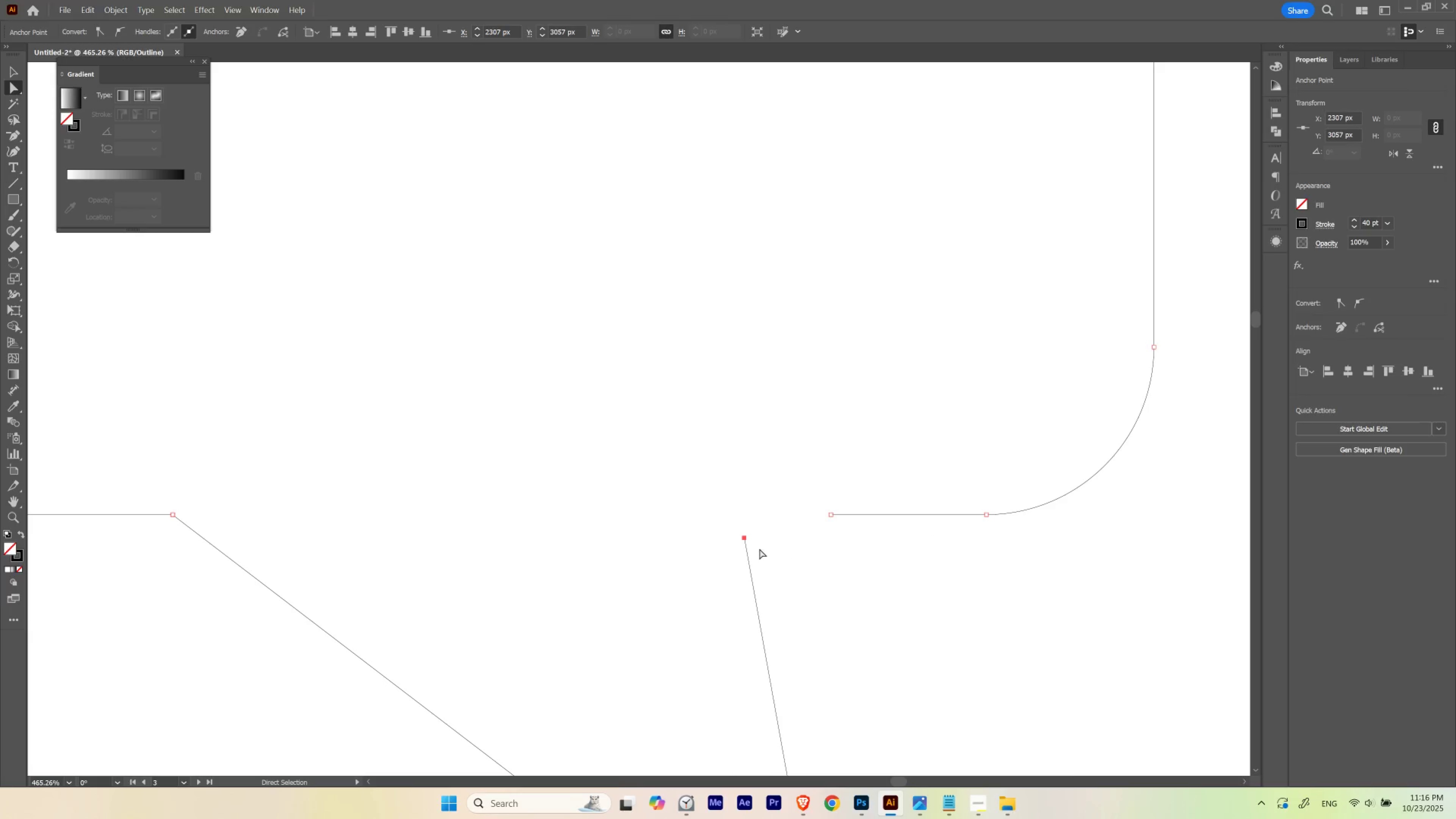 
left_click_drag(start_coordinate=[871, 525], to_coordinate=[958, 541])
 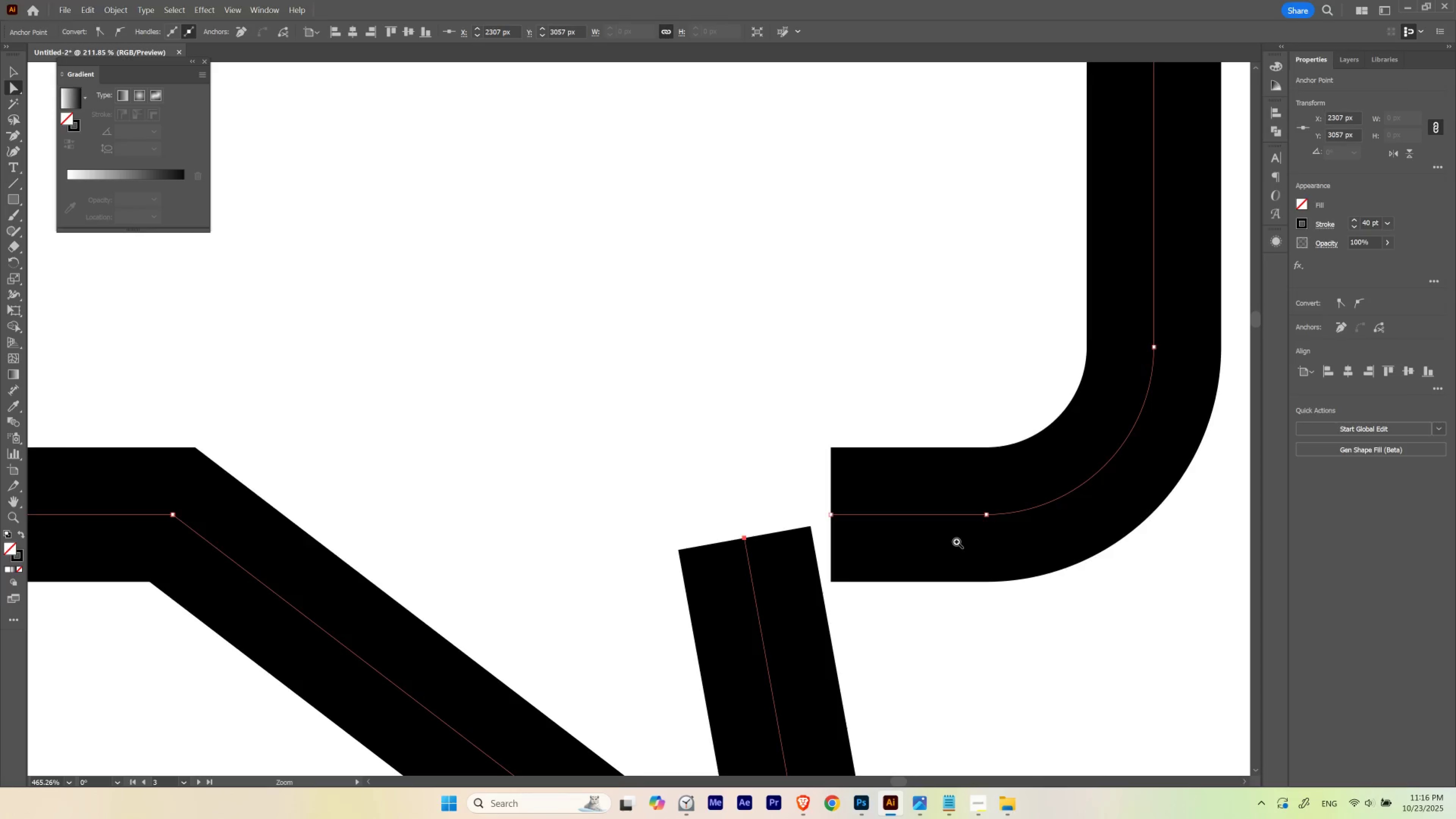 
key(Control+ControlLeft)
 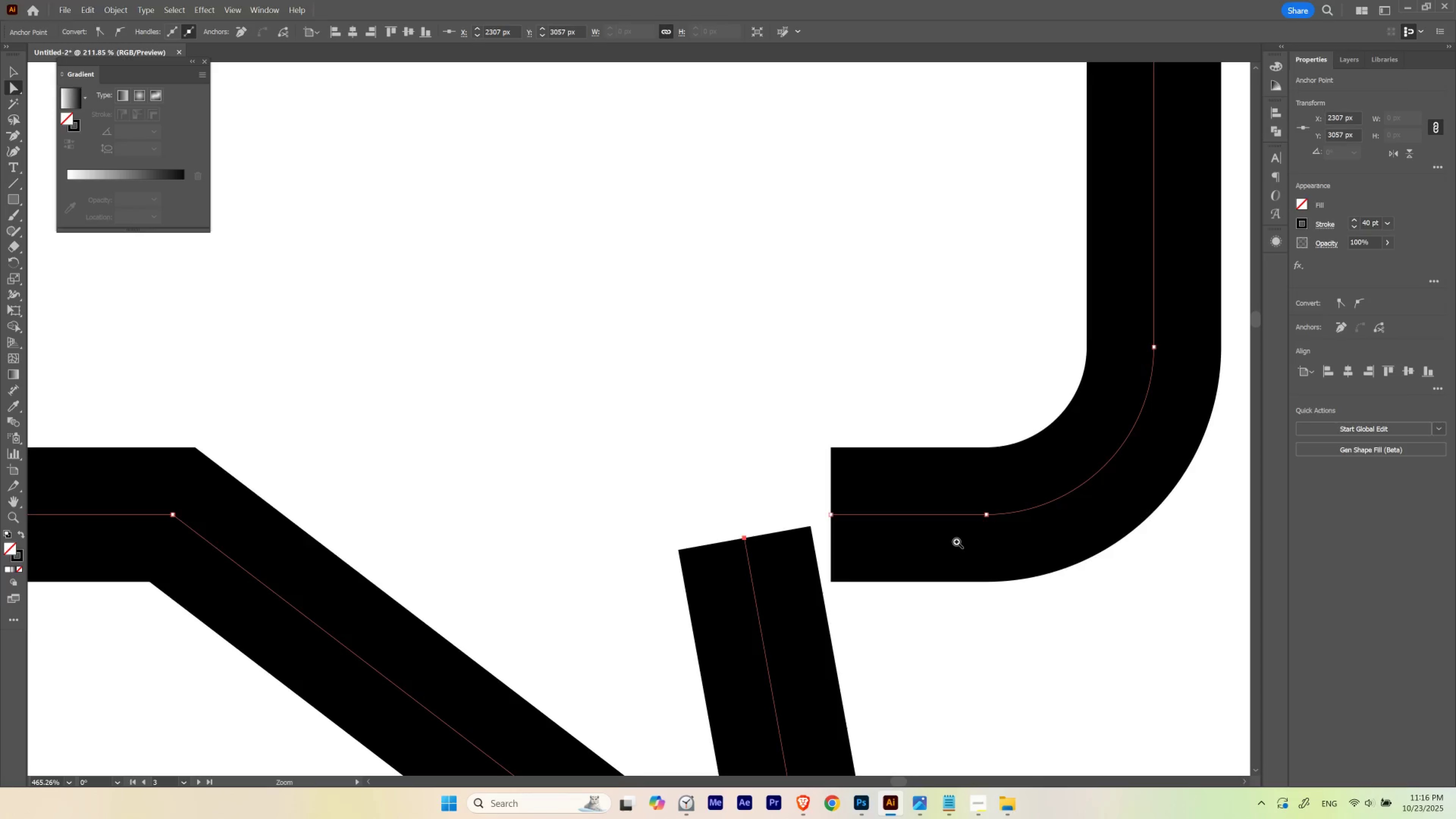 
key(Control+Y)
 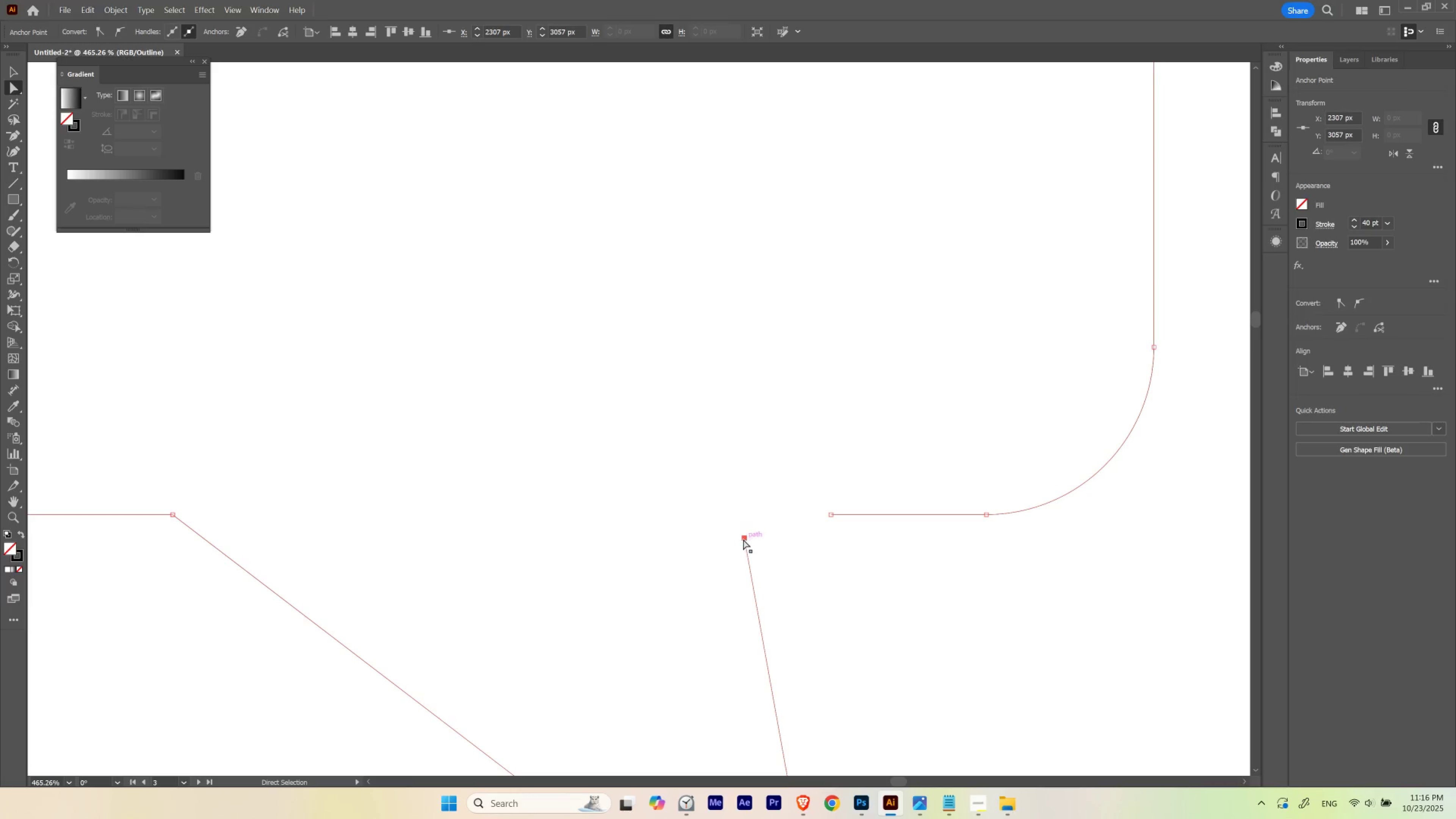 
left_click_drag(start_coordinate=[743, 539], to_coordinate=[830, 515])
 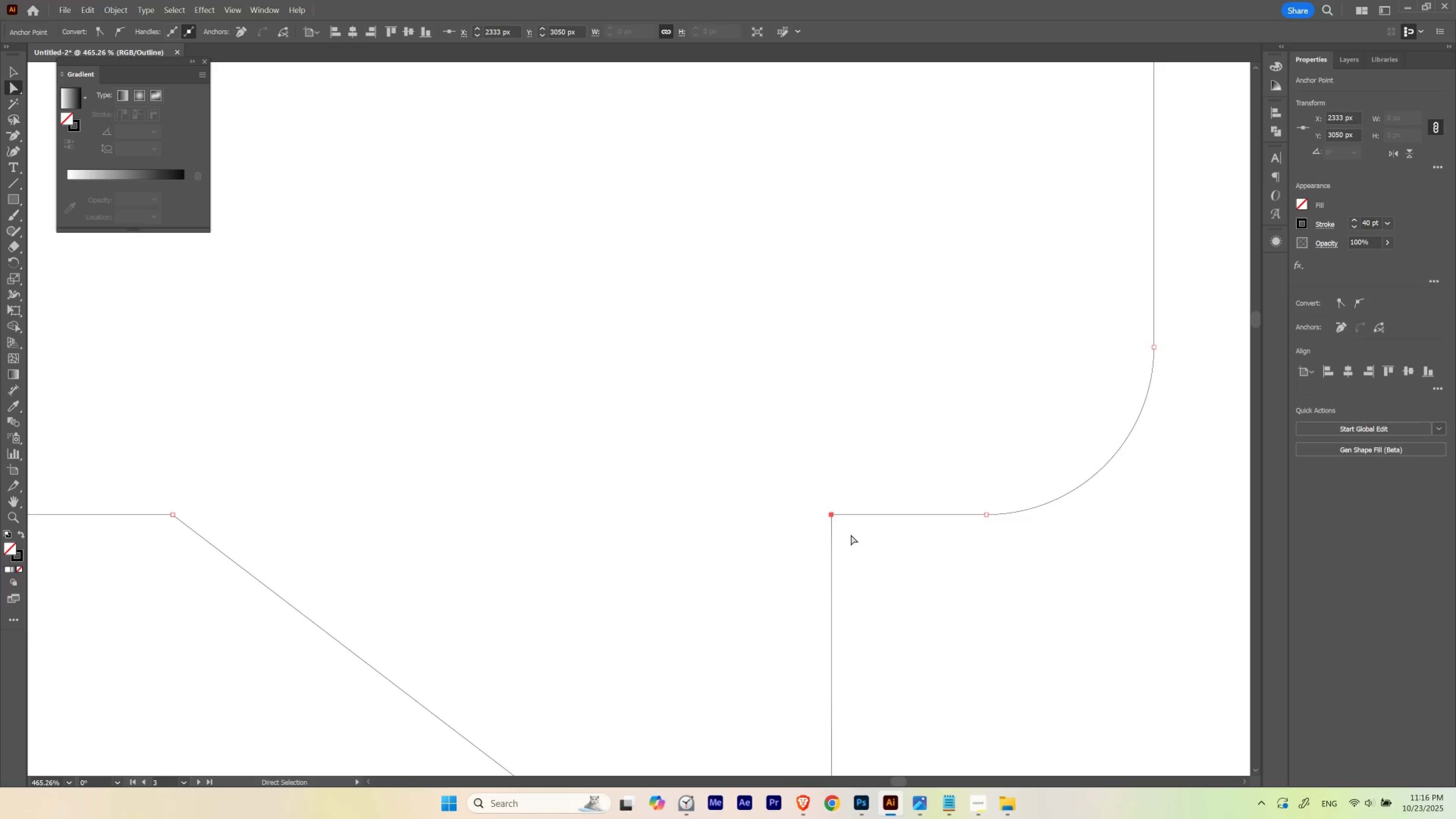 
key(A)
 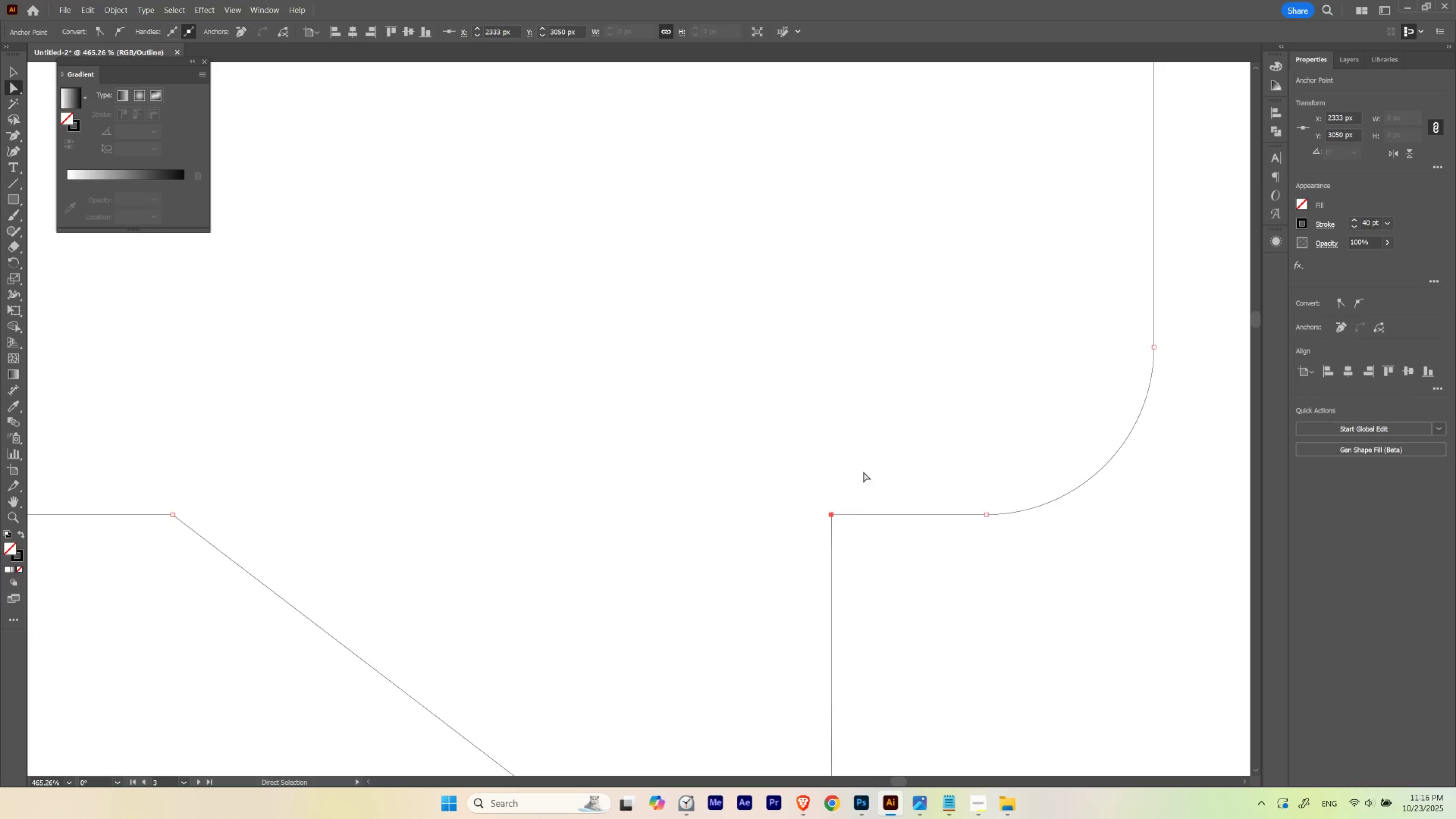 
left_click_drag(start_coordinate=[861, 474], to_coordinate=[794, 542])
 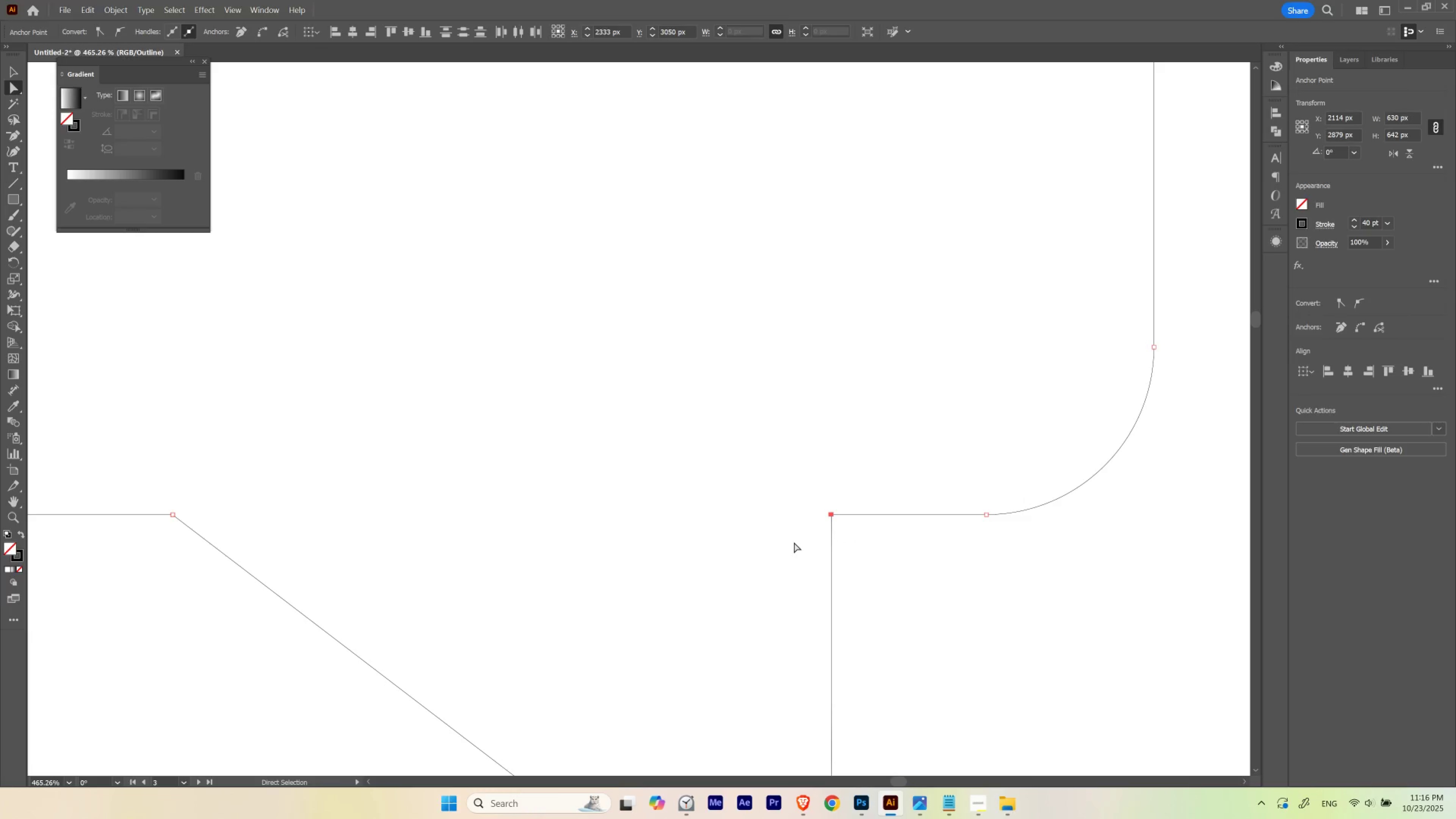 
key(Control+J)
 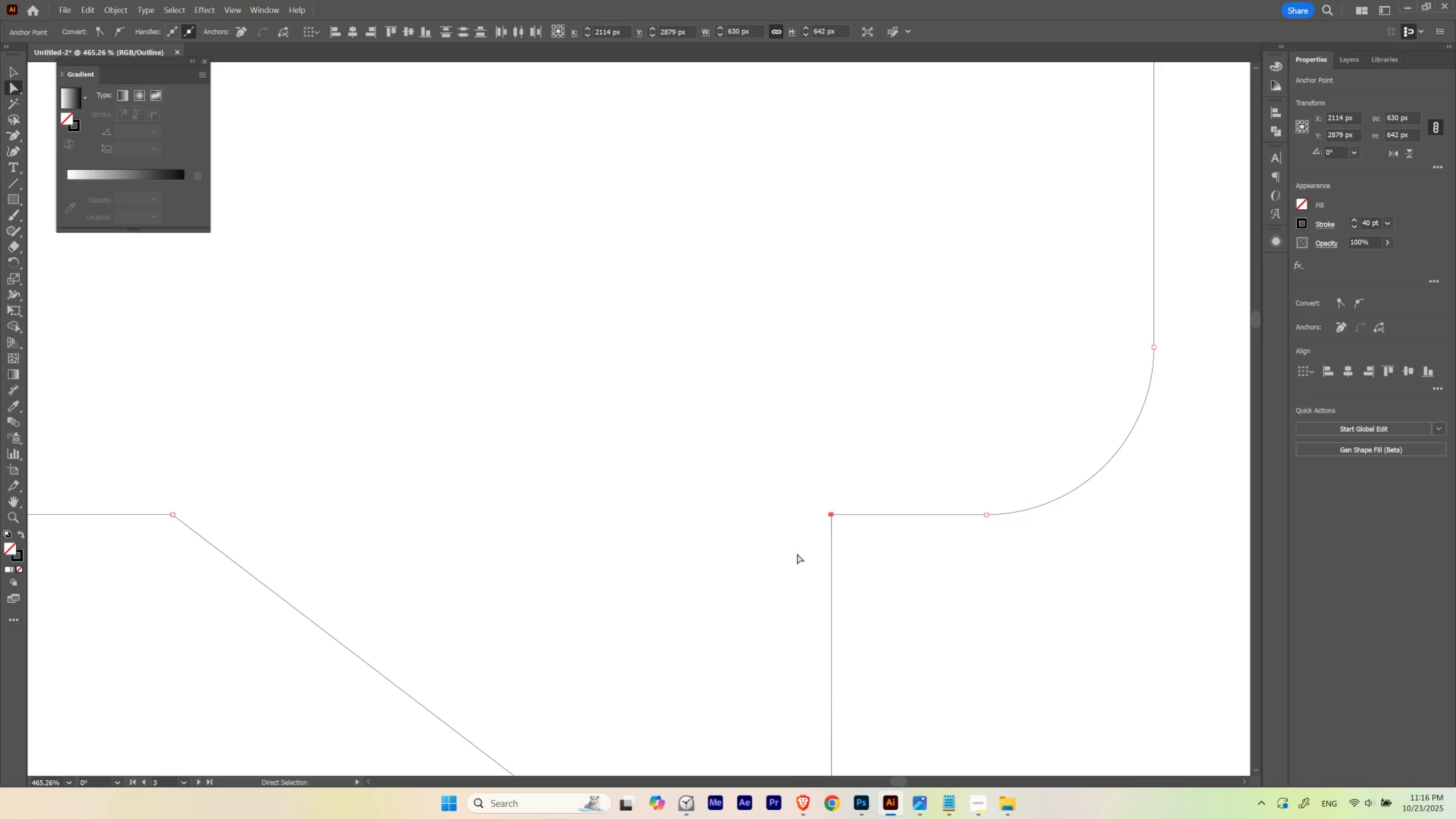 
key(Control+ControlLeft)
 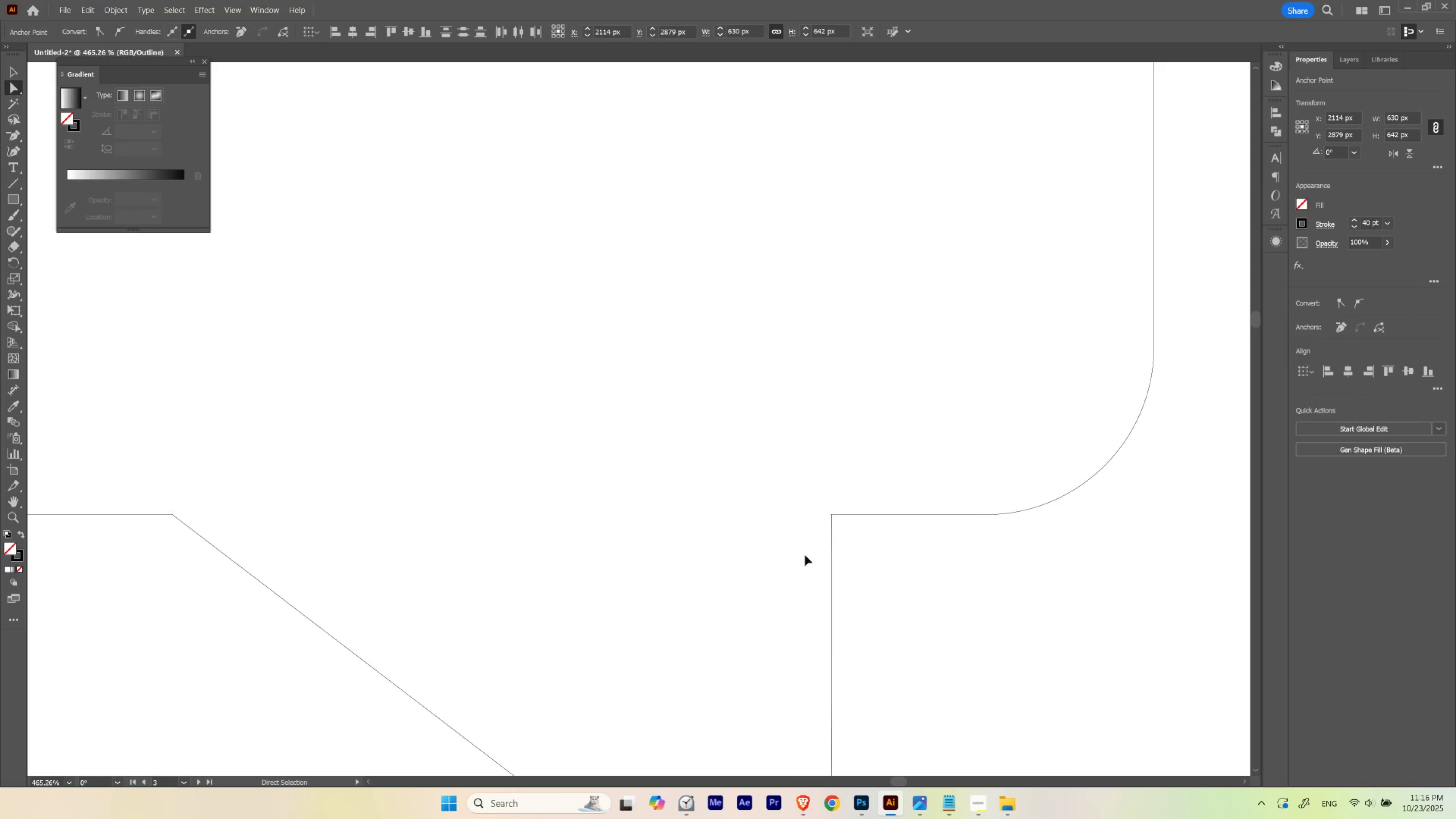 
key(Control+H)
 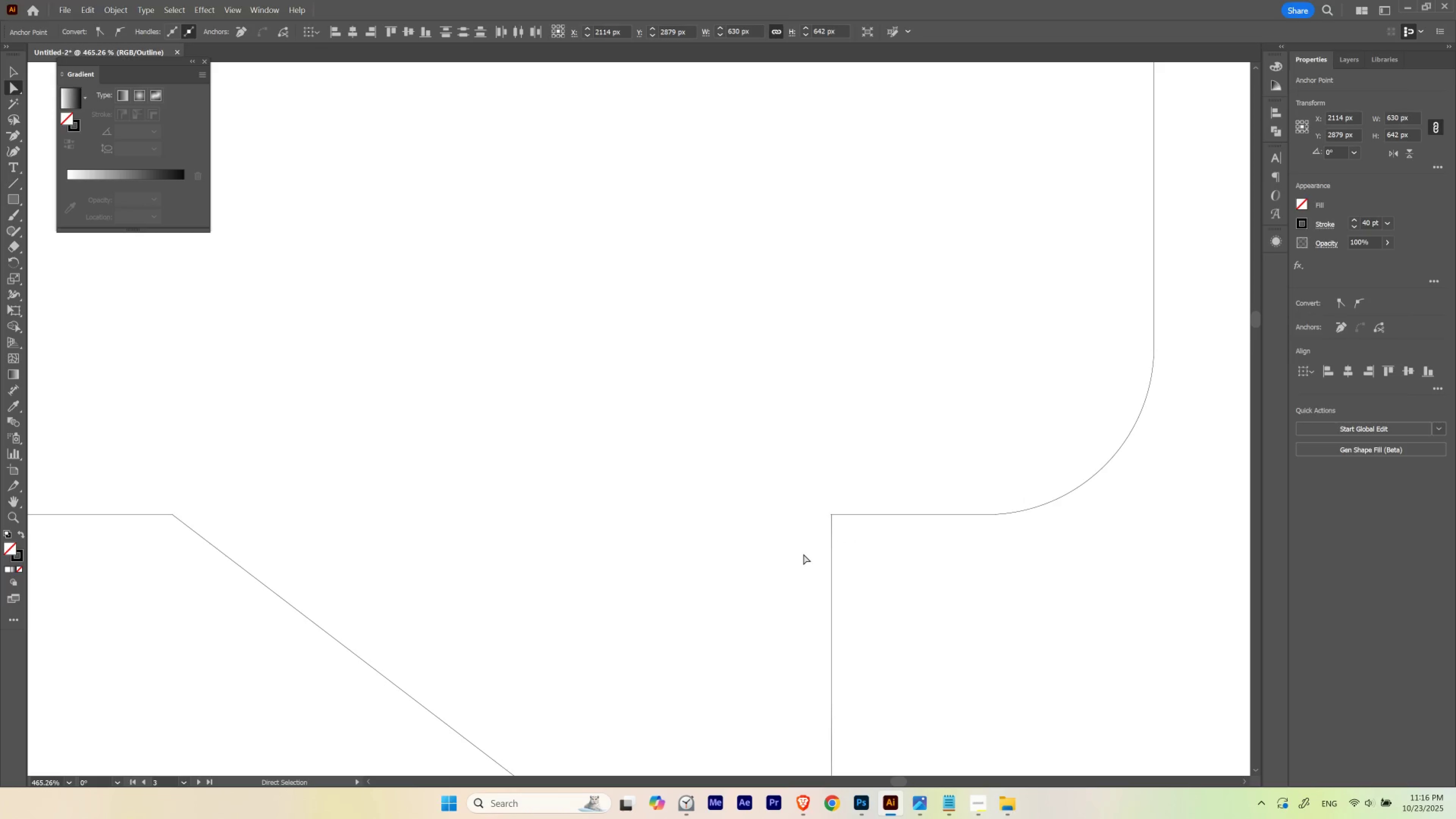 
key(Control+ControlLeft)
 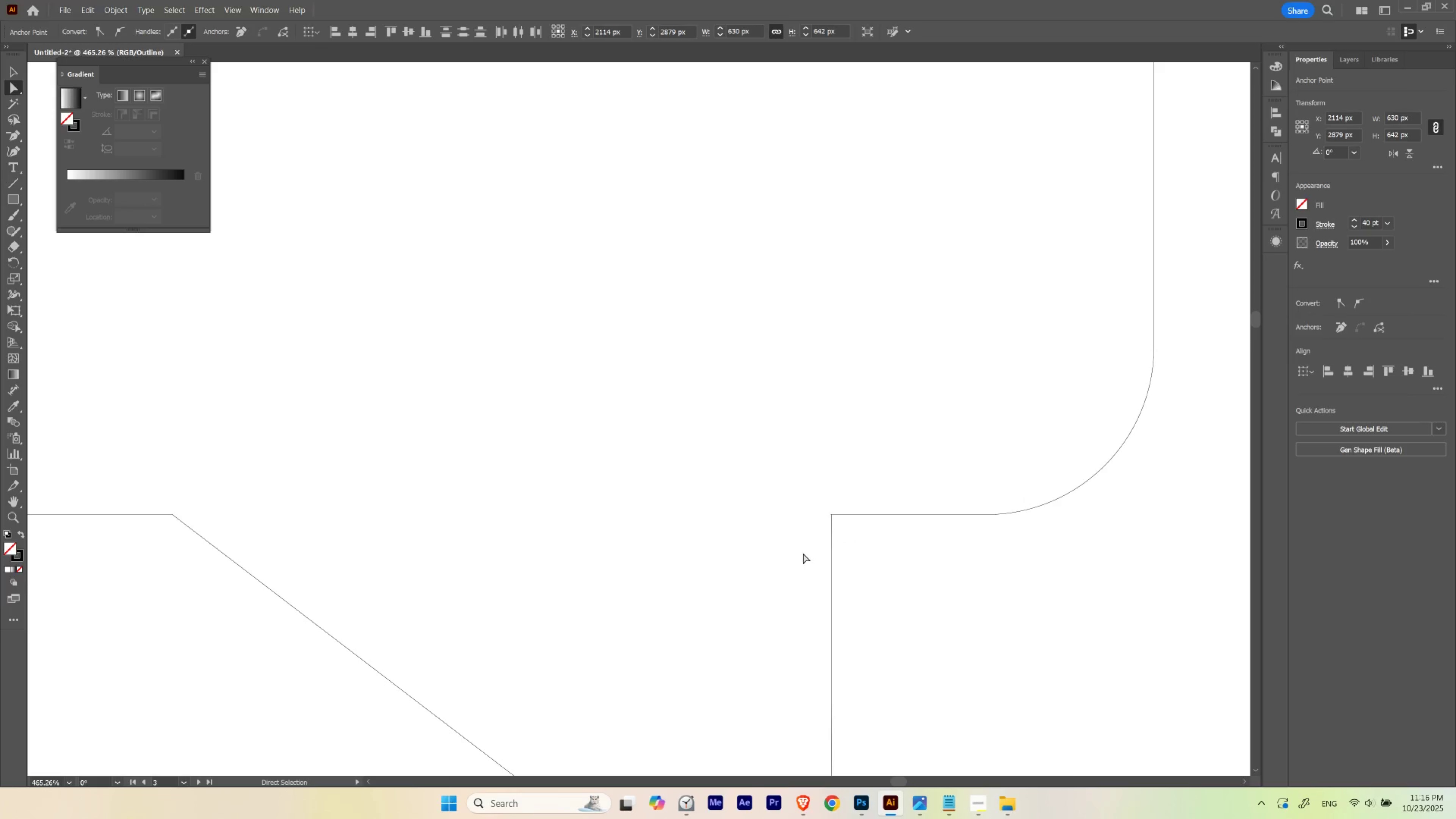 
key(Control+Y)
 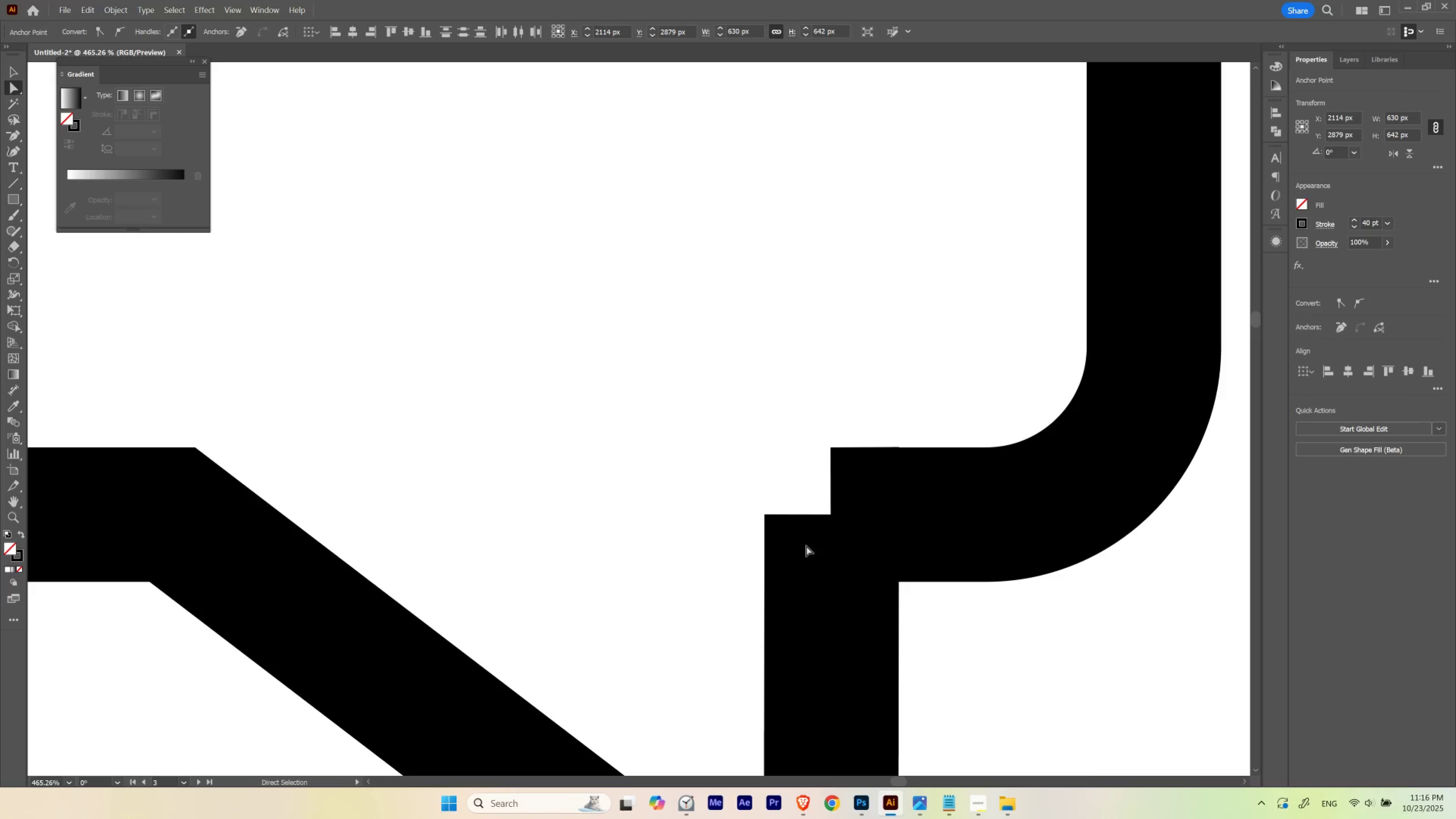 
hold_key(key=ControlLeft, duration=0.6)
 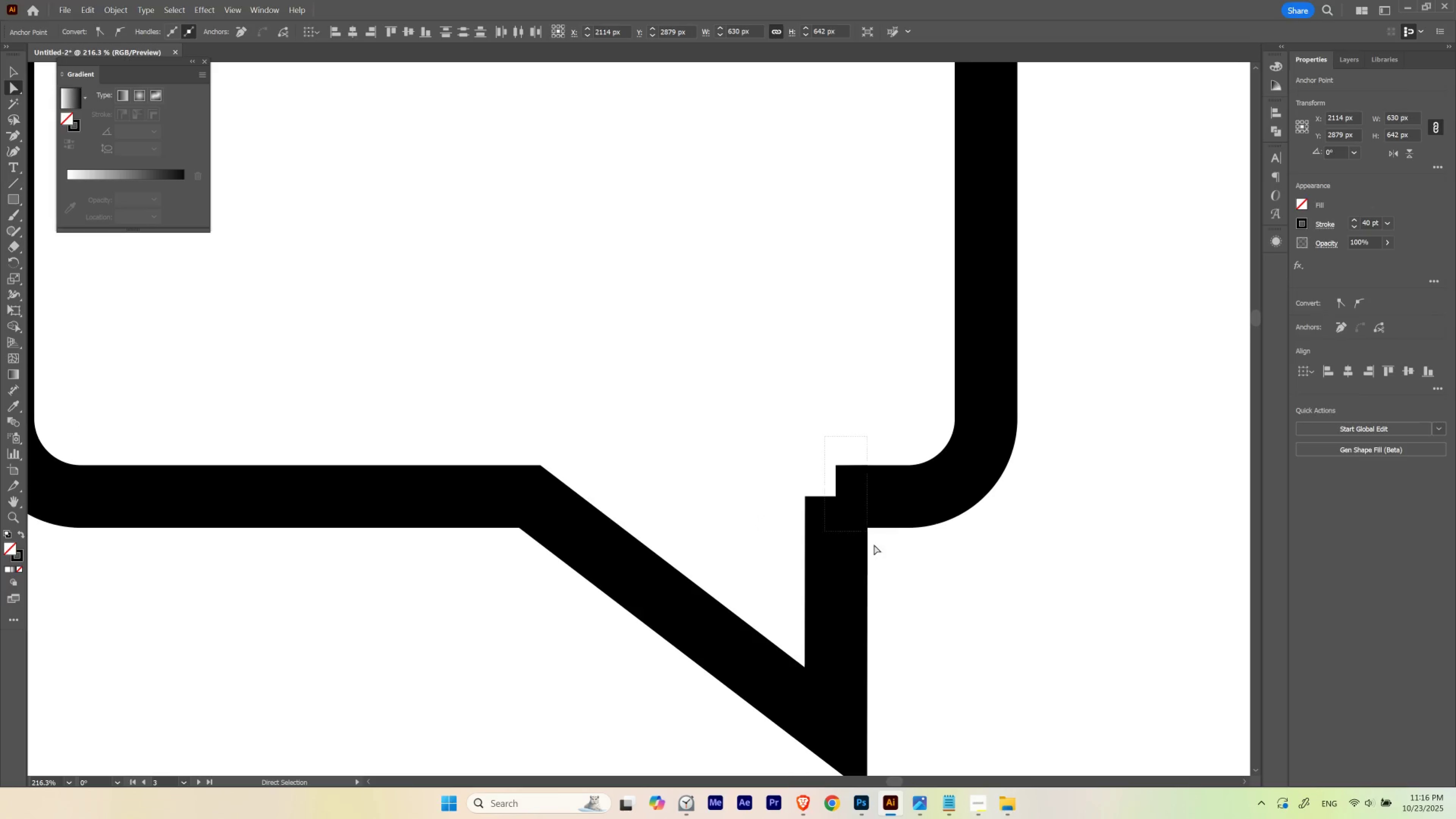 
hold_key(key=Space, duration=0.68)
 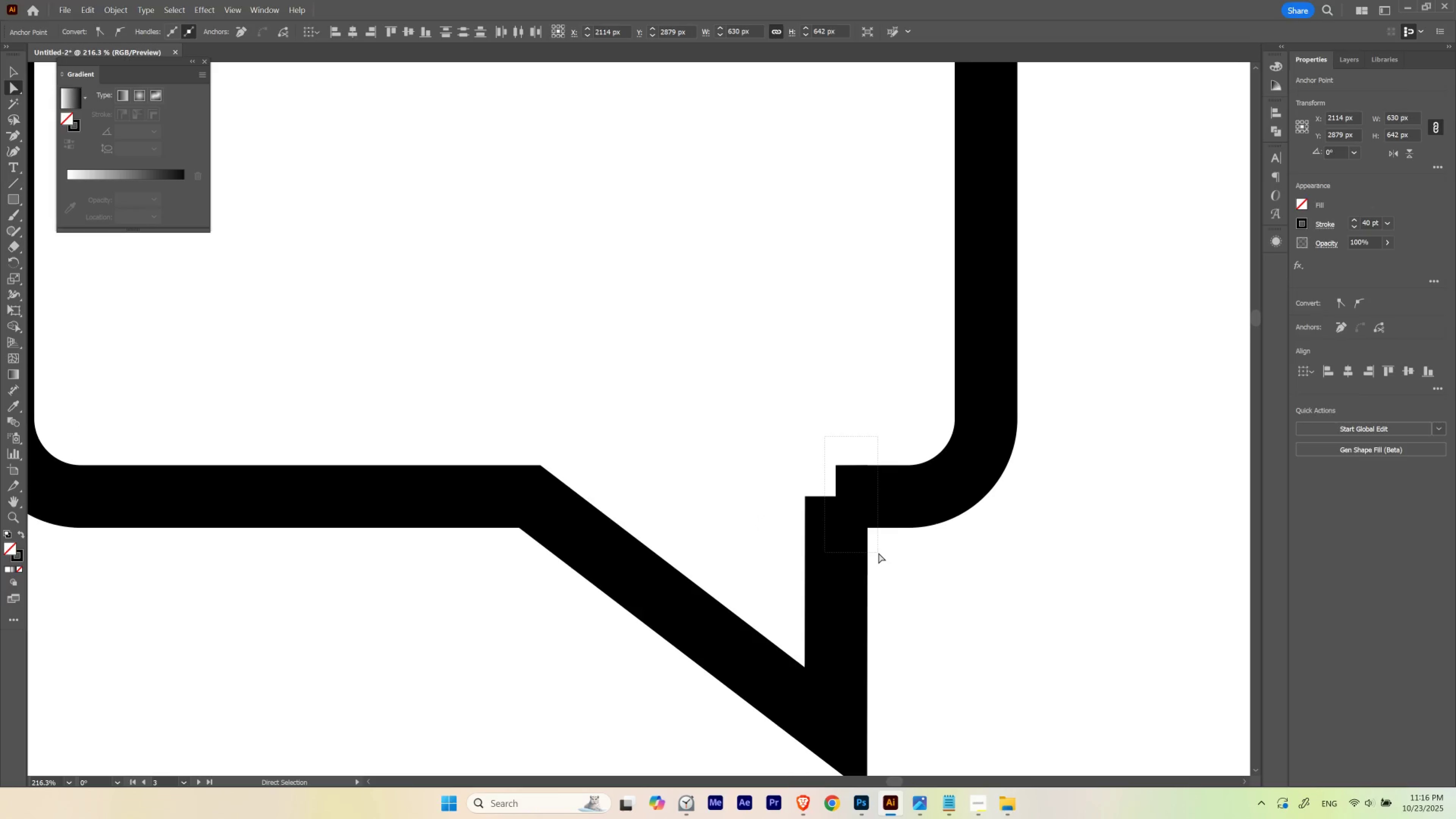 
left_click_drag(start_coordinate=[840, 481], to_coordinate=[756, 524])
 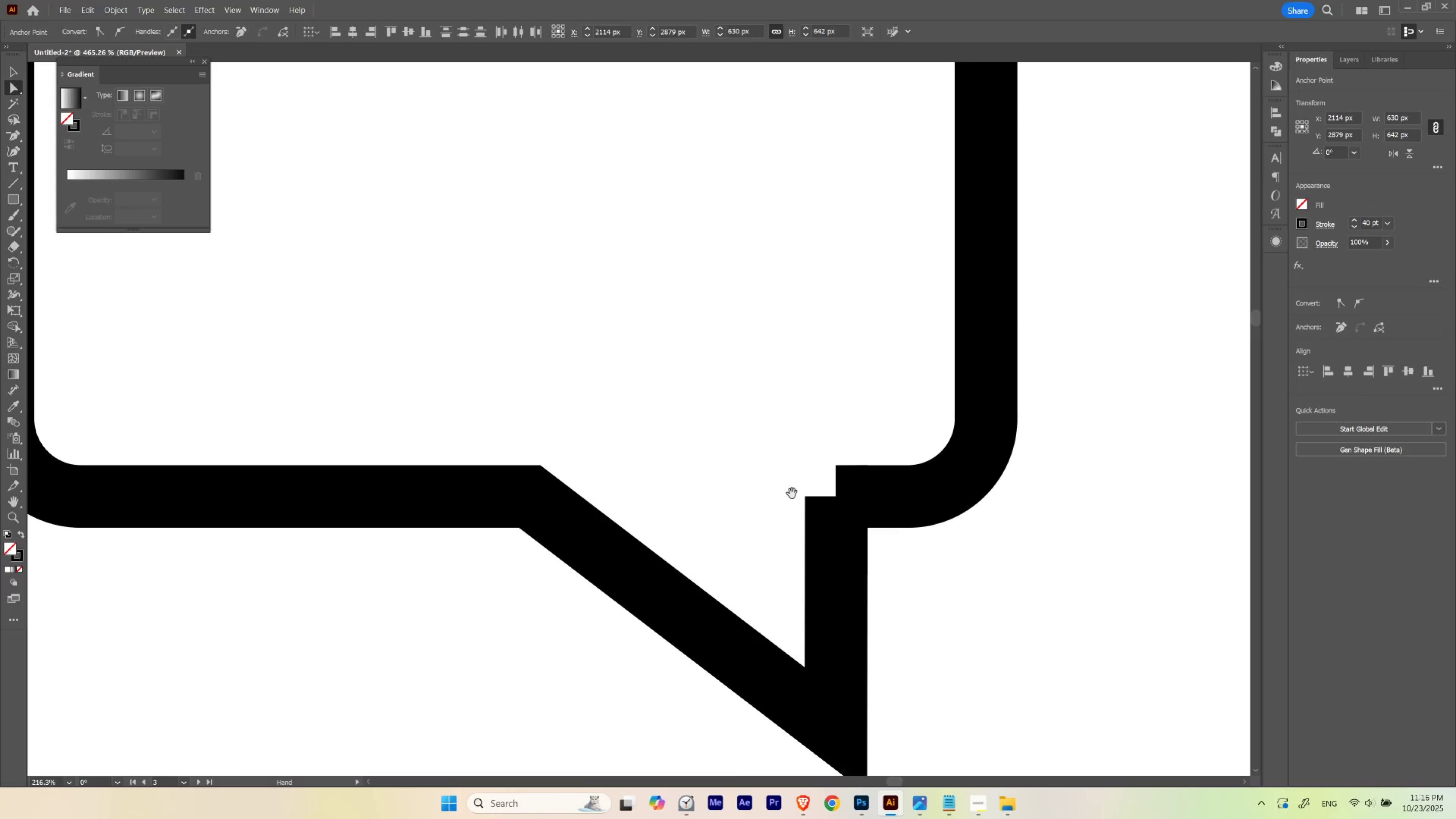 
key(A)
 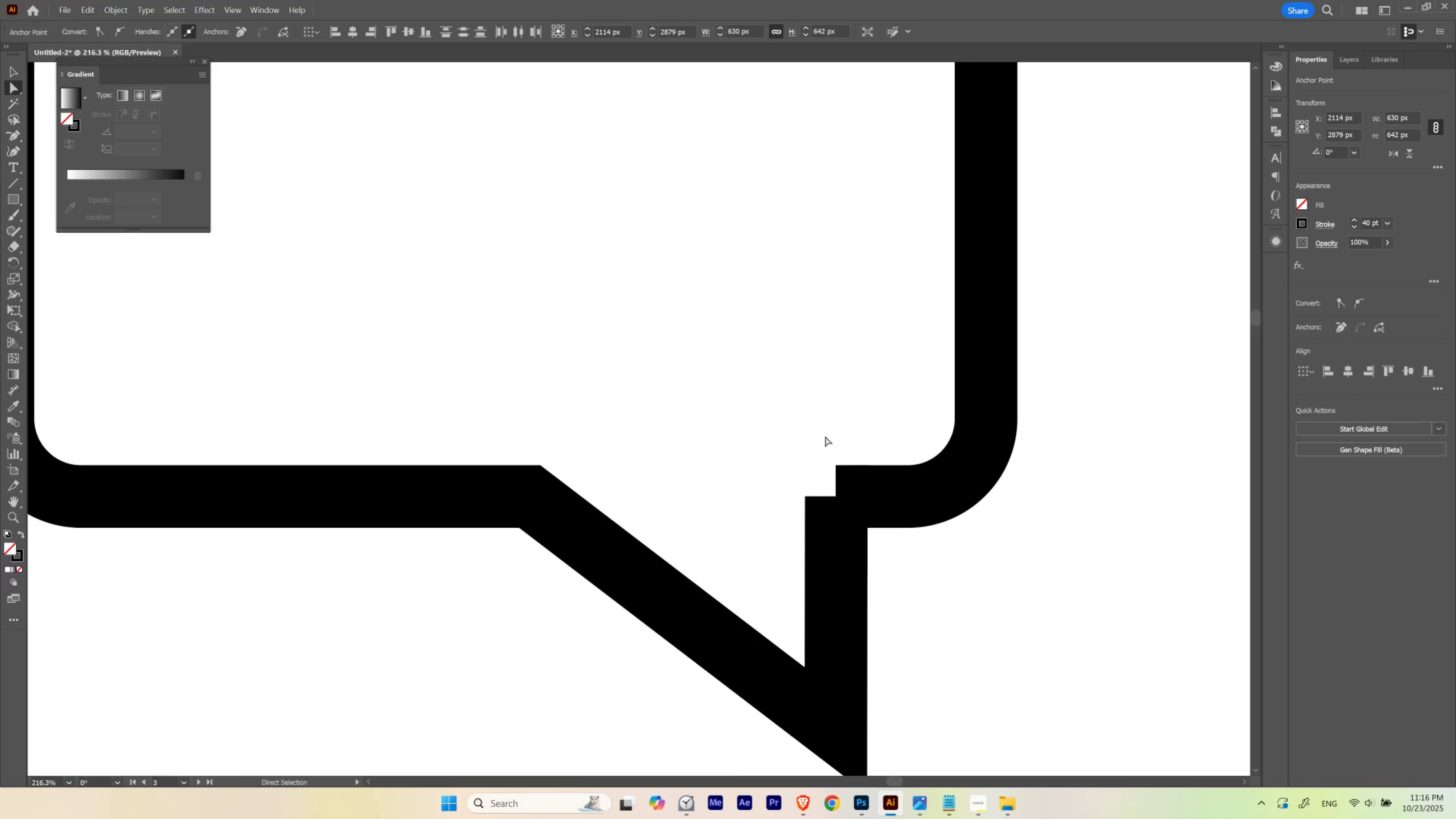 
left_click_drag(start_coordinate=[825, 436], to_coordinate=[878, 553])
 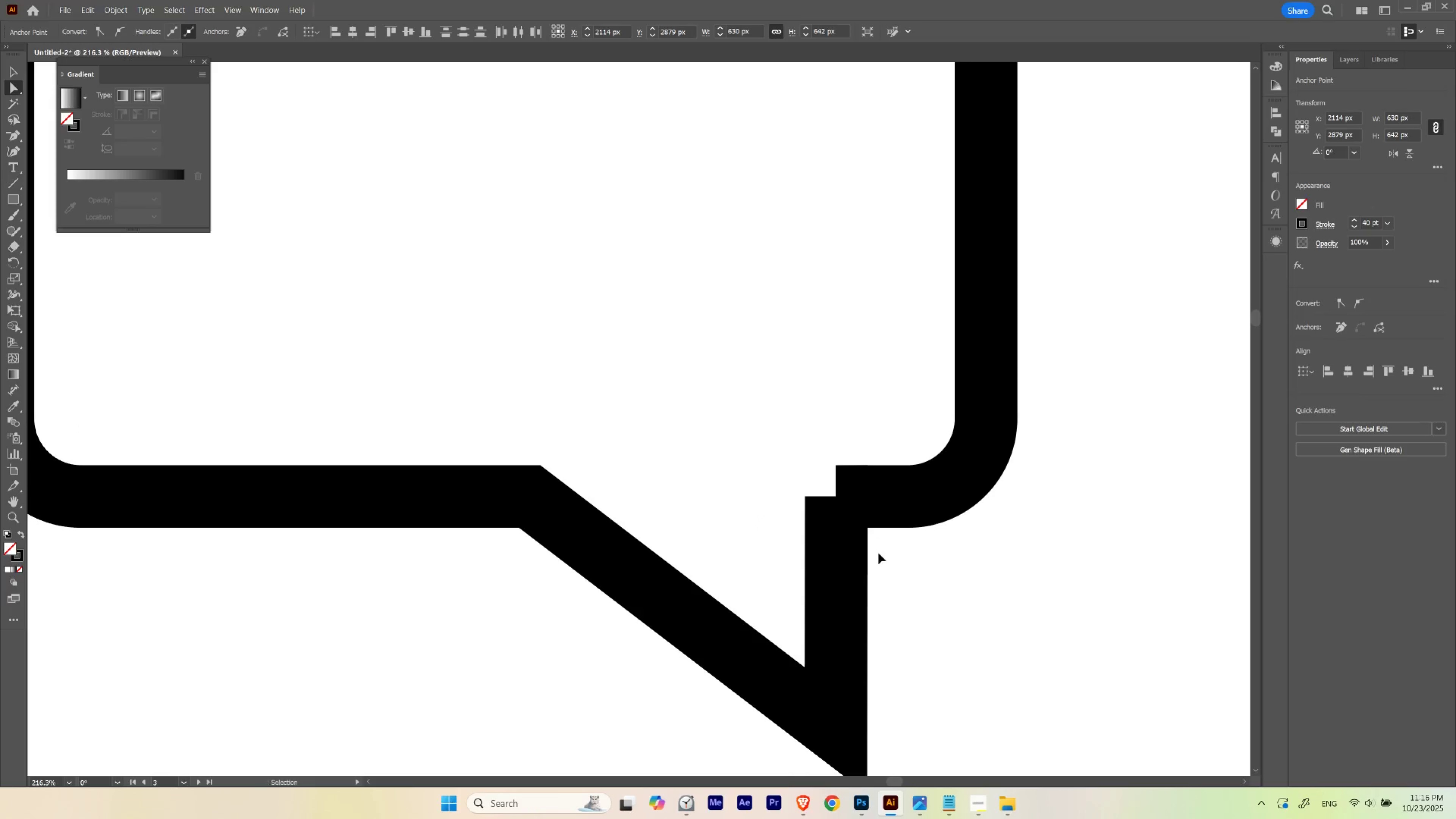 
key(Control+J)
 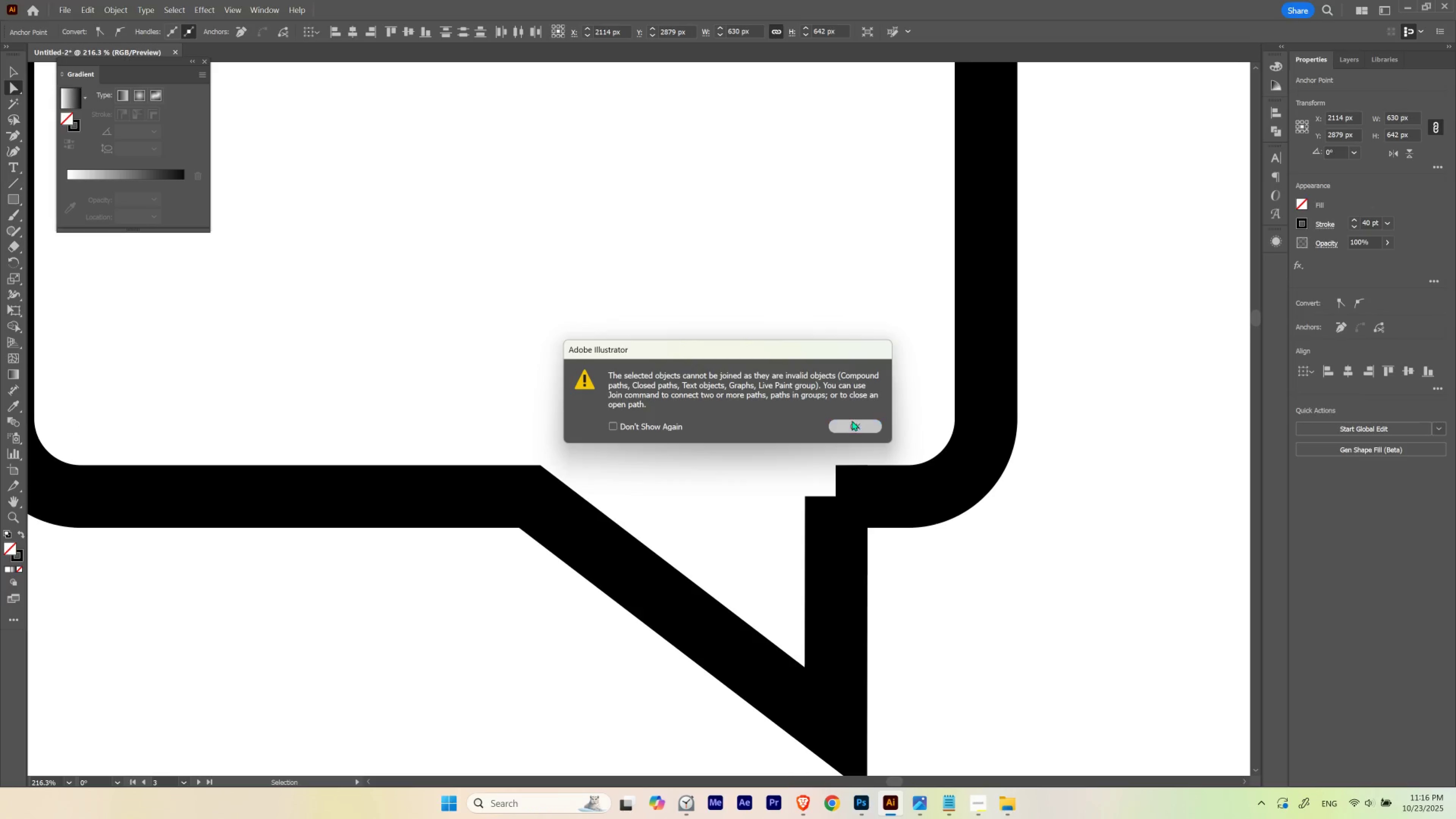 
key(A)
 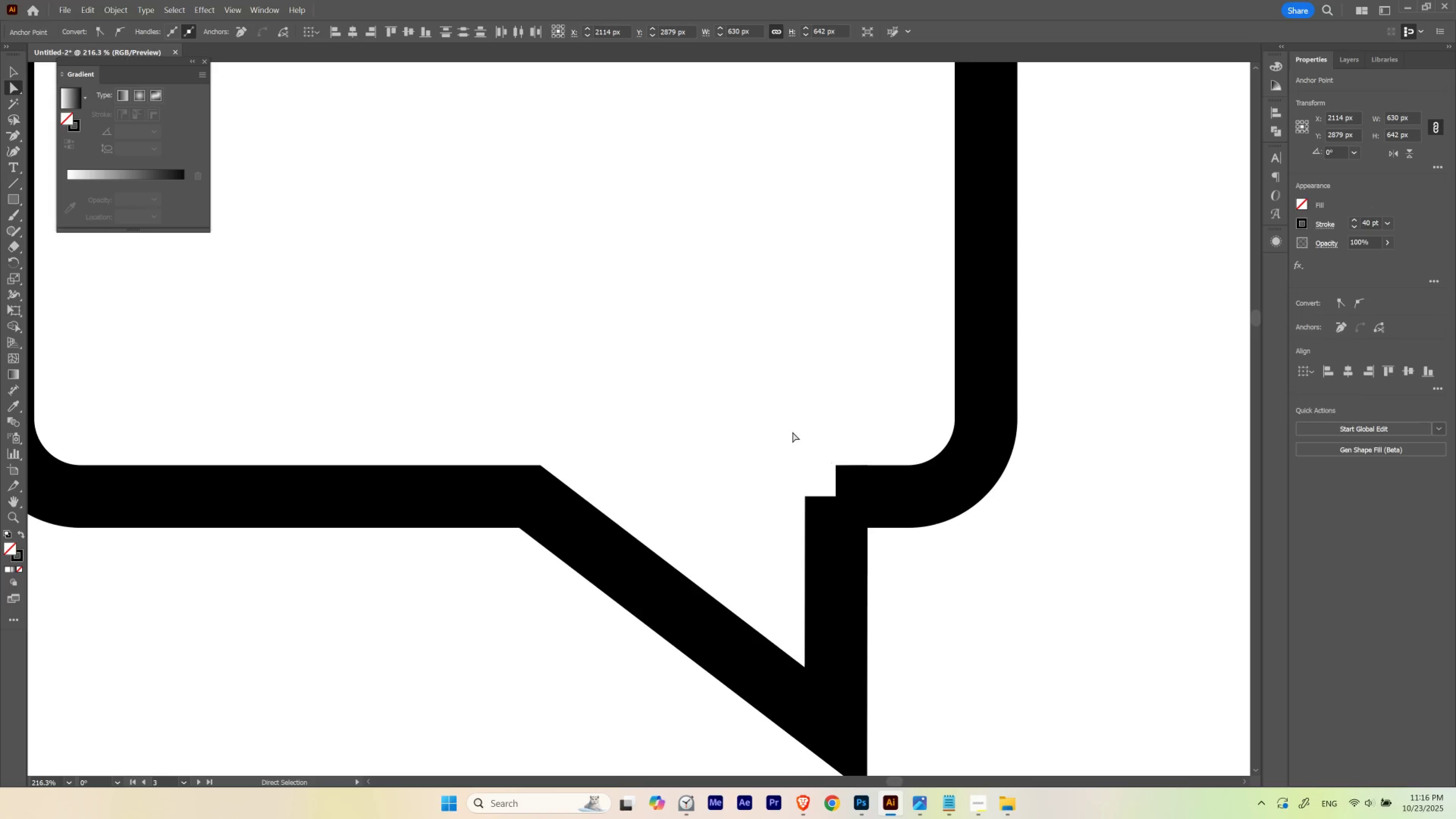 
left_click_drag(start_coordinate=[790, 431], to_coordinate=[857, 535])
 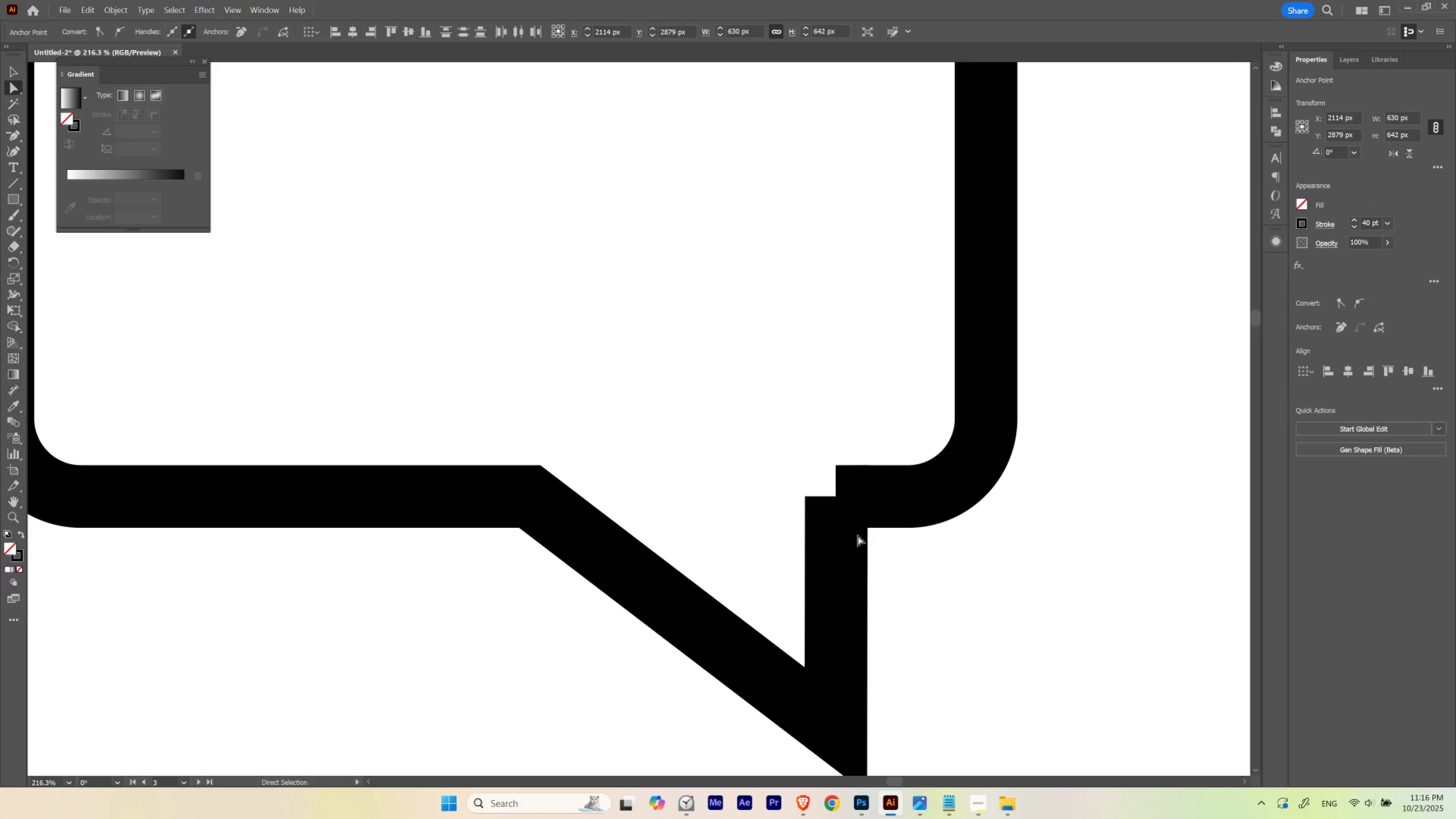 
key(Control+ControlLeft)
 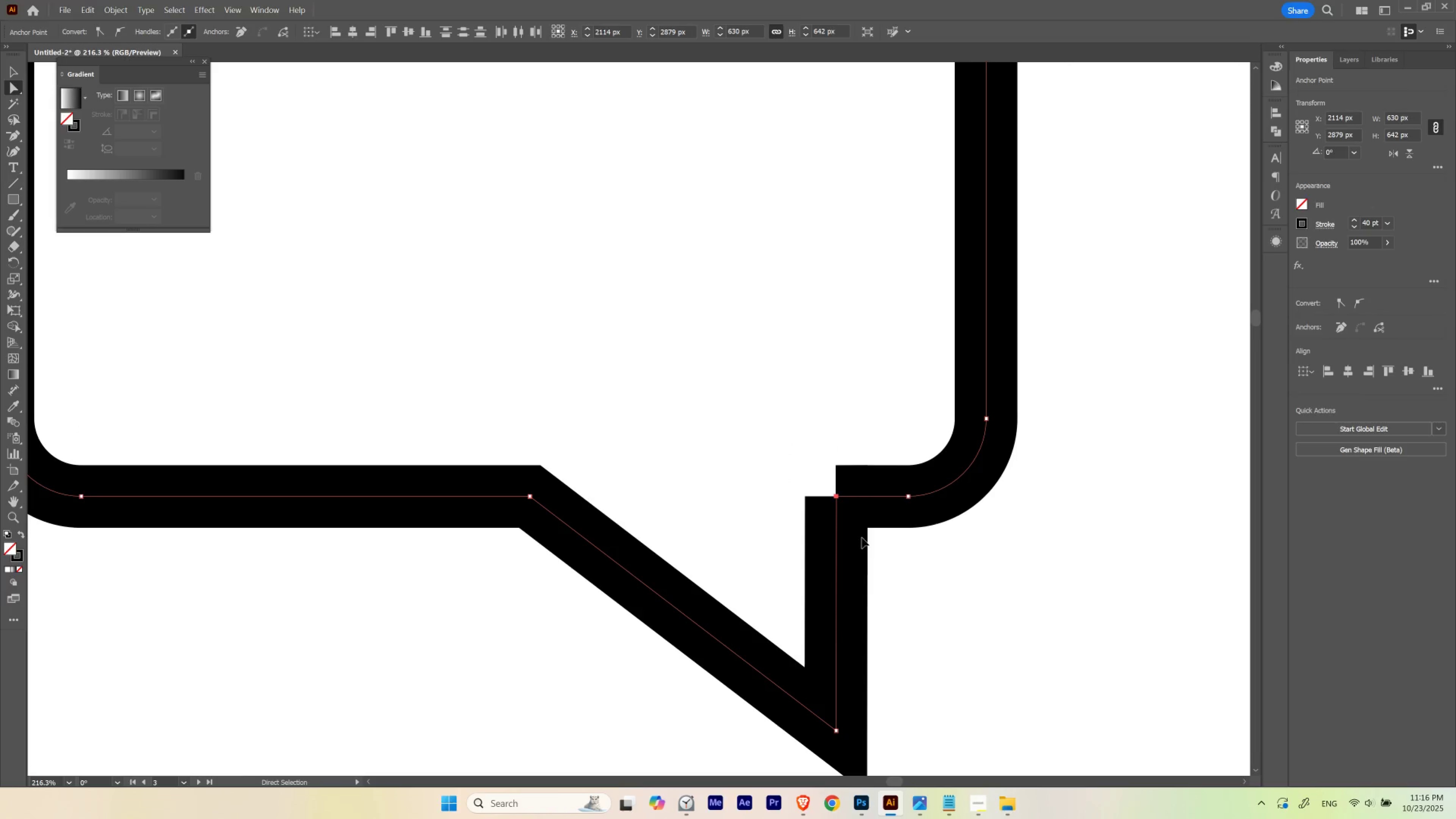 
key(Control+H)
 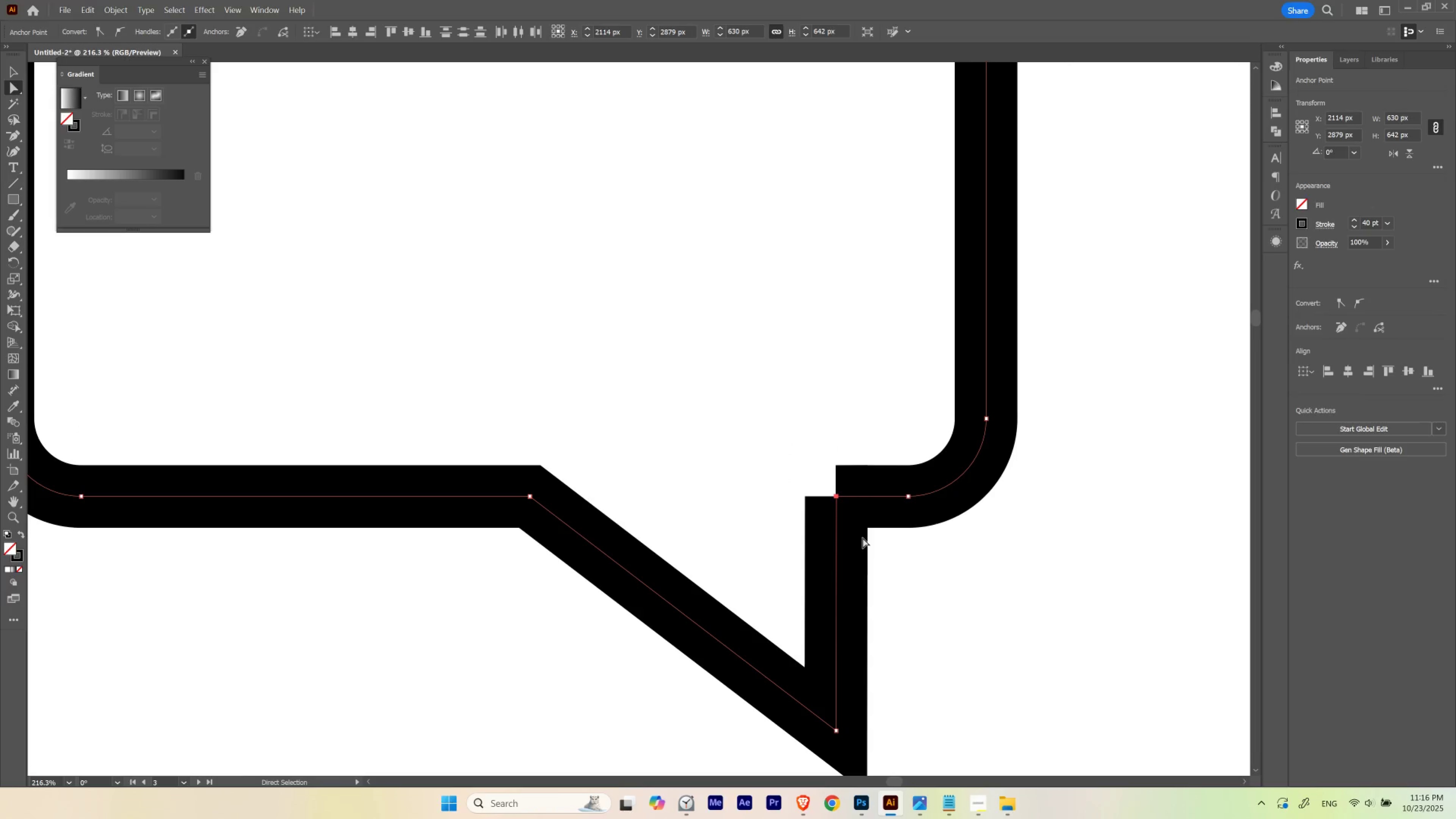 
key(Control+J)
 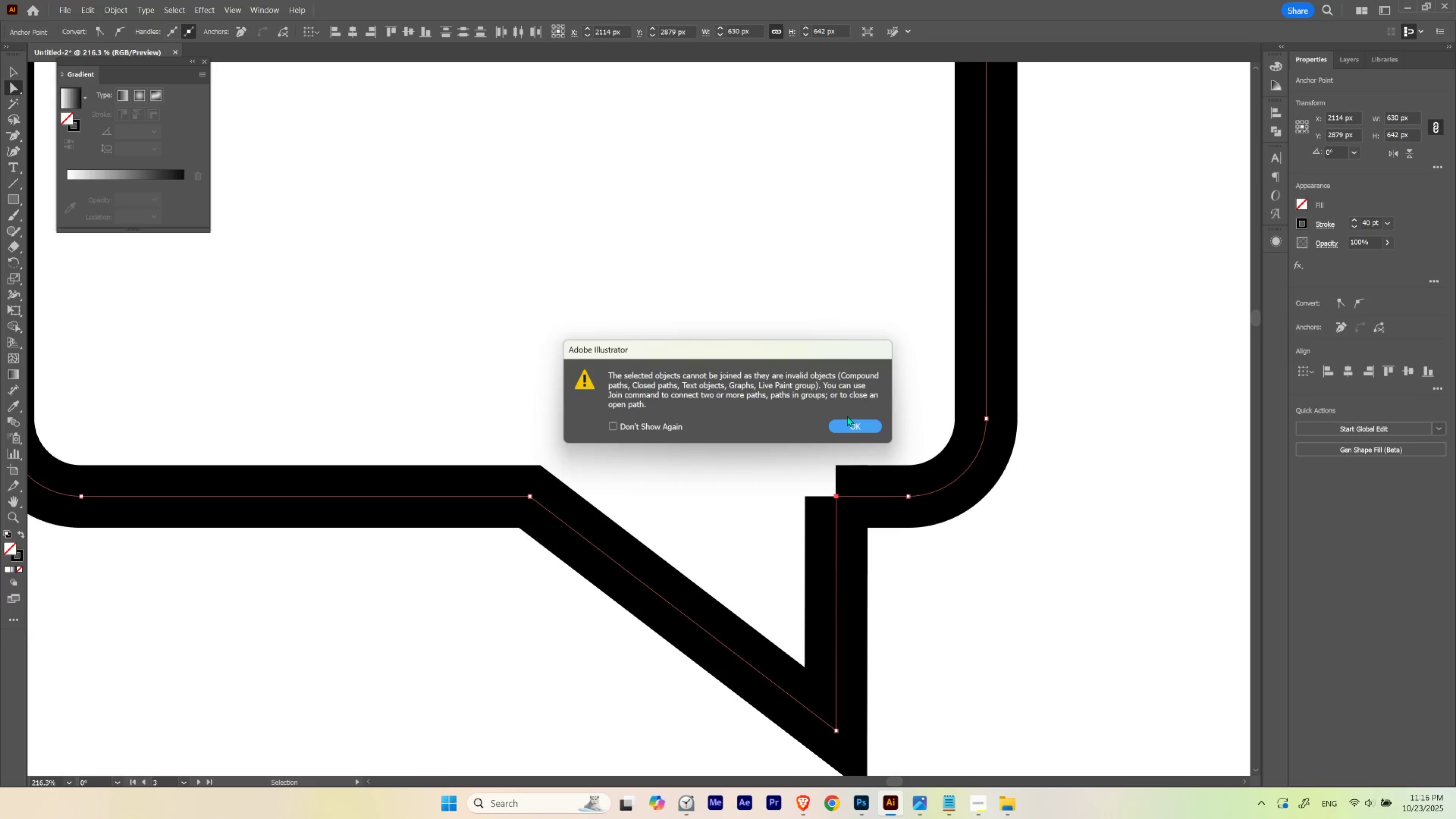 
left_click([847, 416])
 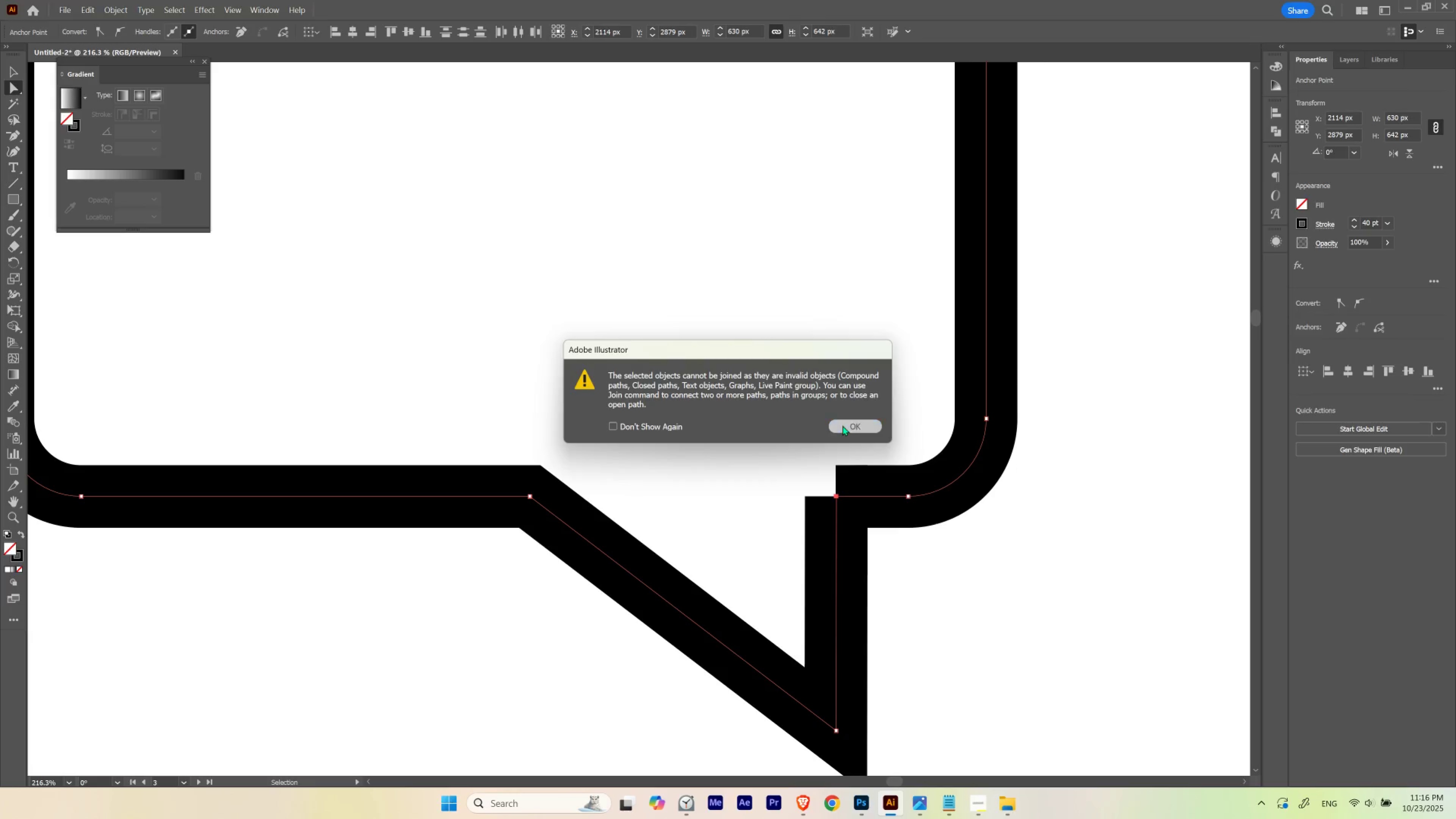 
left_click([842, 425])
 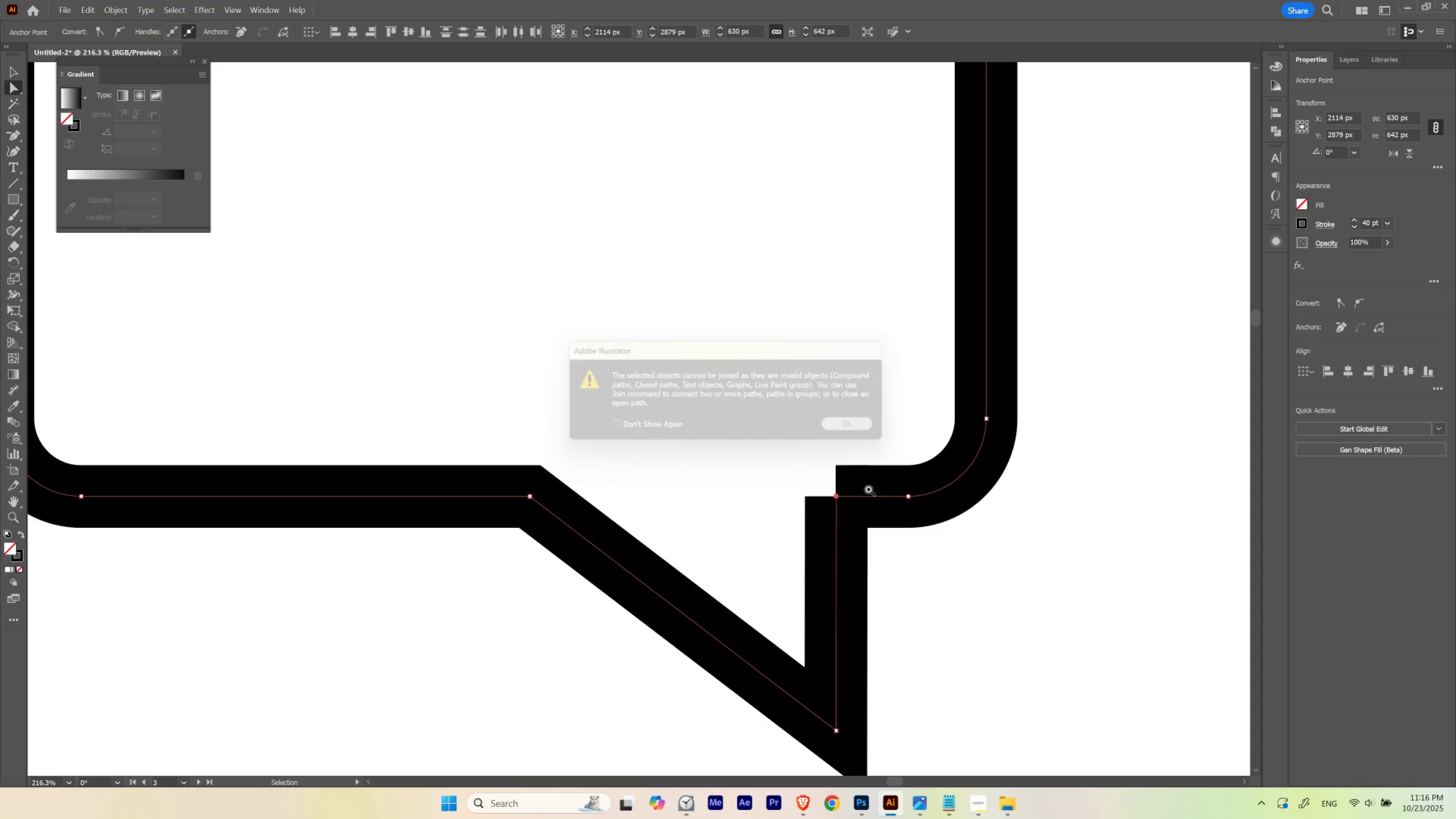 
hold_key(key=Space, duration=8.21)
 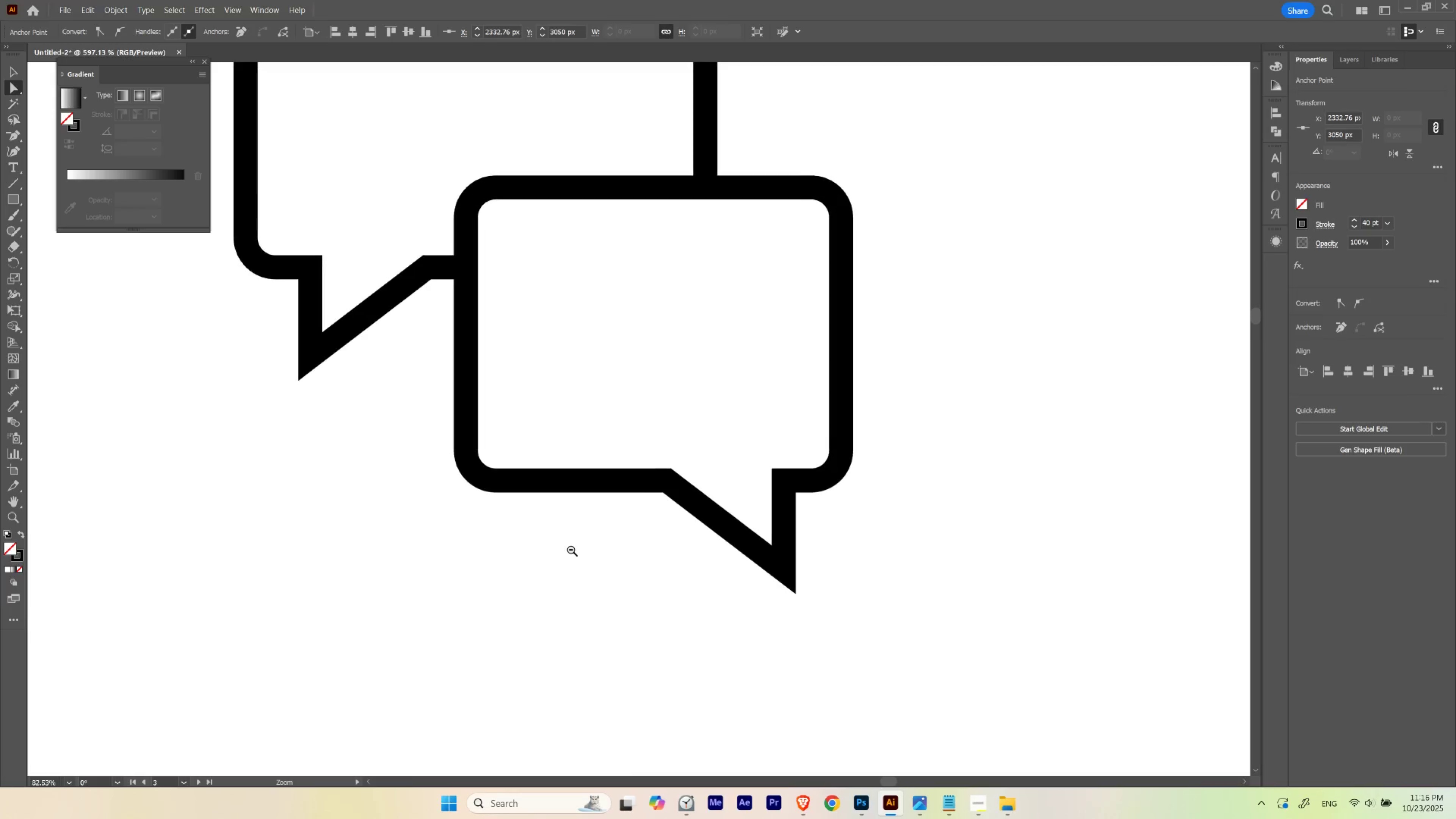 
hold_key(key=ControlLeft, duration=0.46)
left_click_drag(start_coordinate=[879, 505], to_coordinate=[990, 524])
 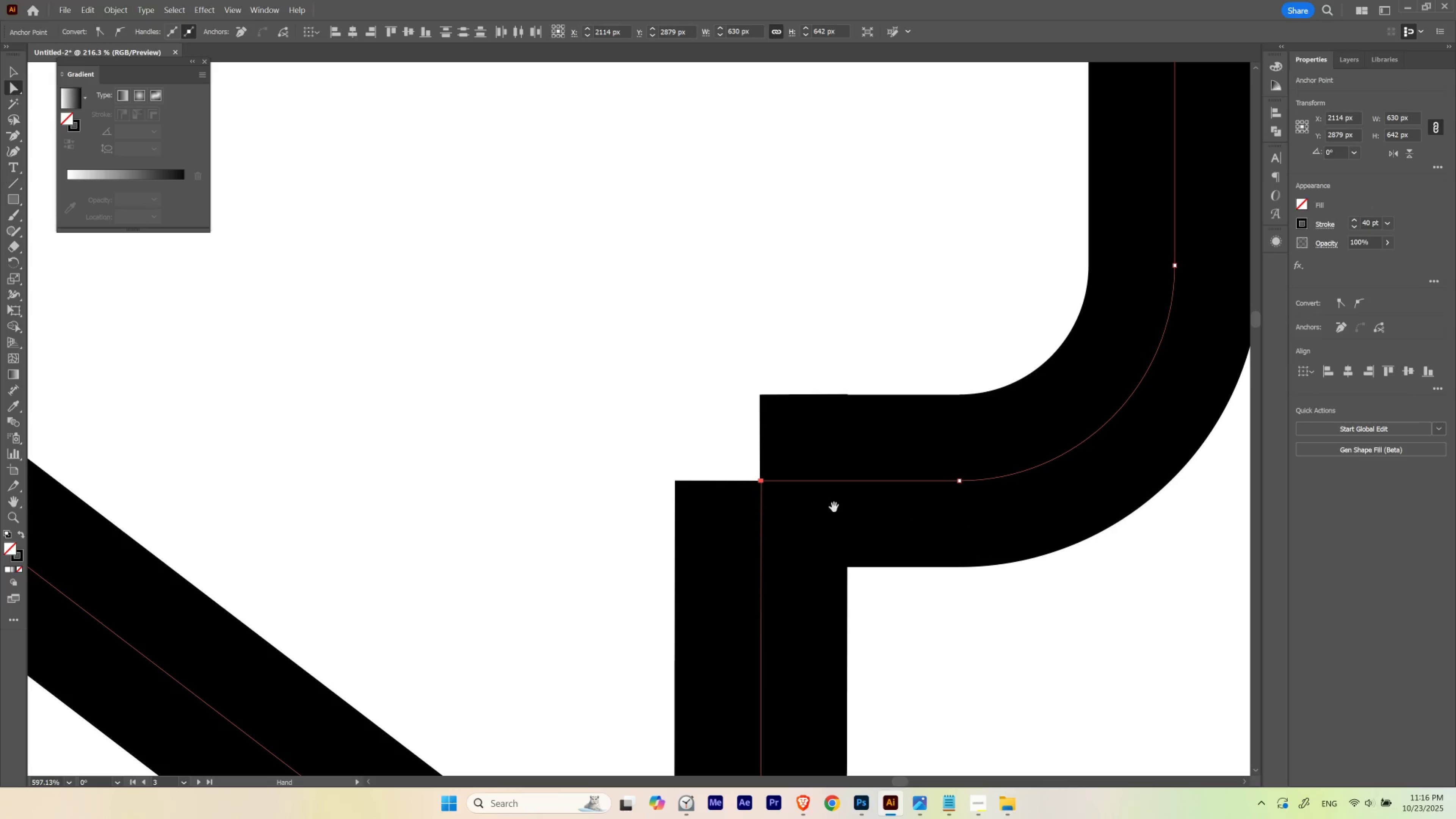 
key(A)
 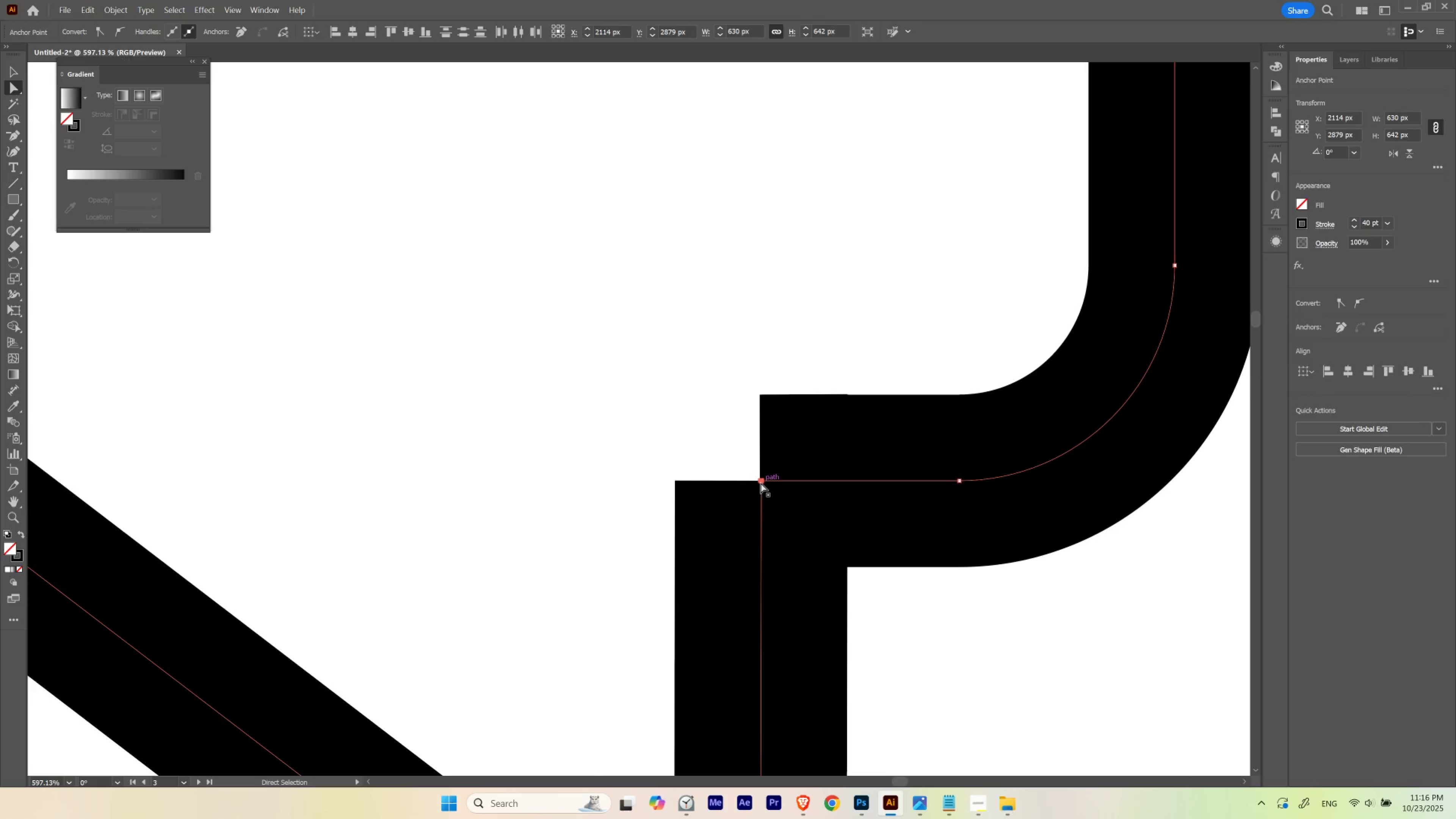 
left_click([760, 482])
 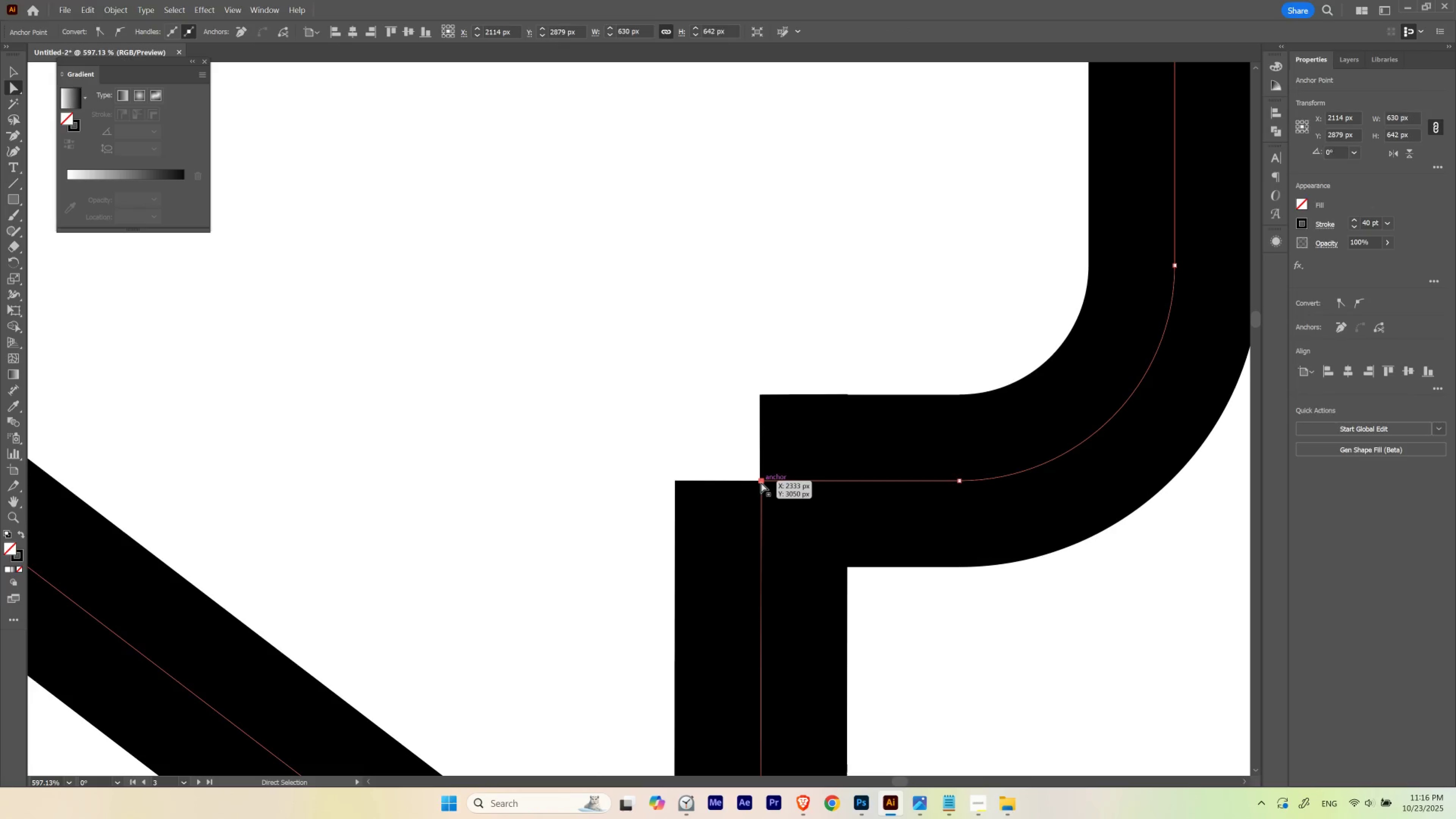 
left_click_drag(start_coordinate=[761, 482], to_coordinate=[683, 505])
 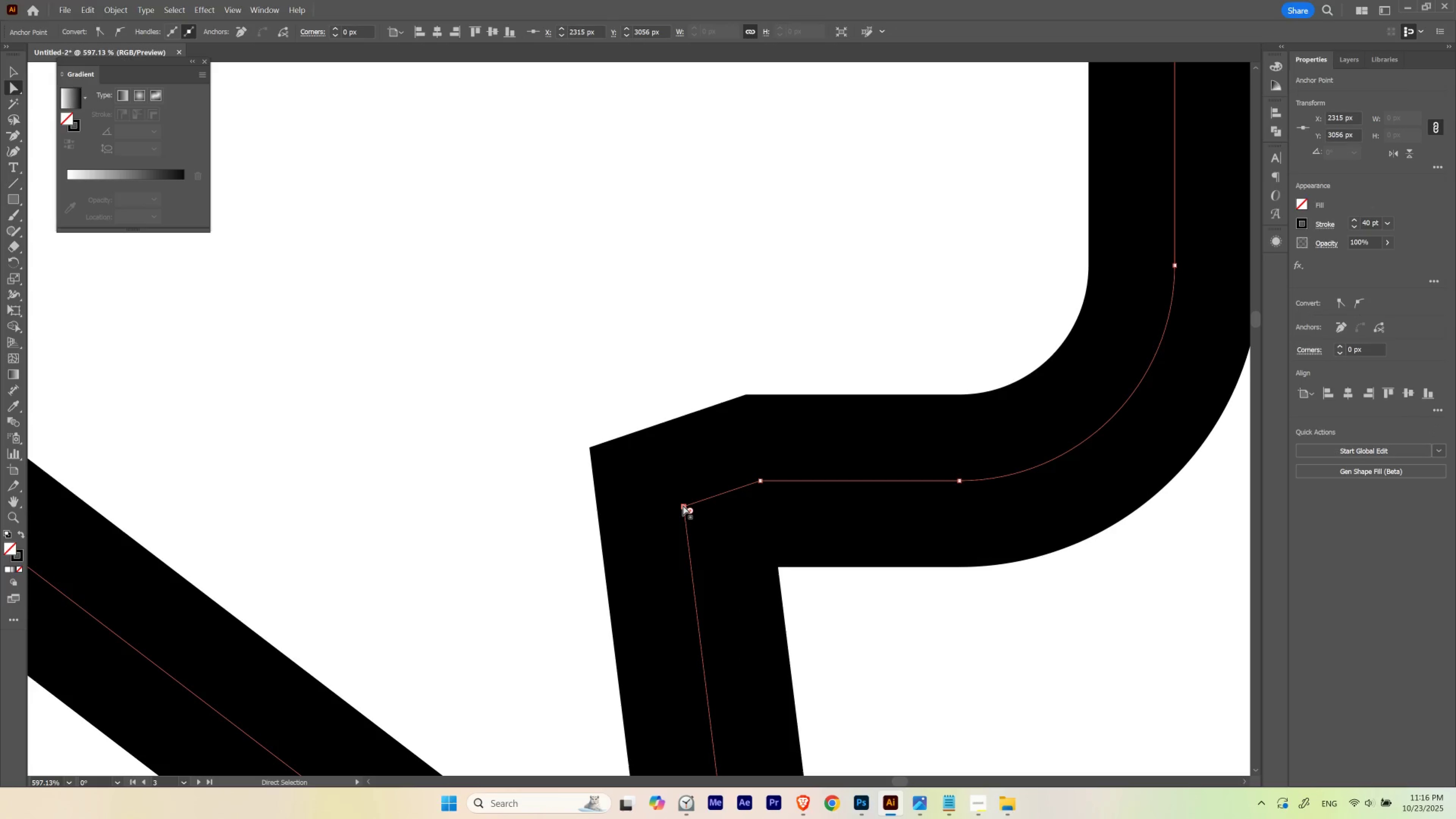 
key(Minus)
 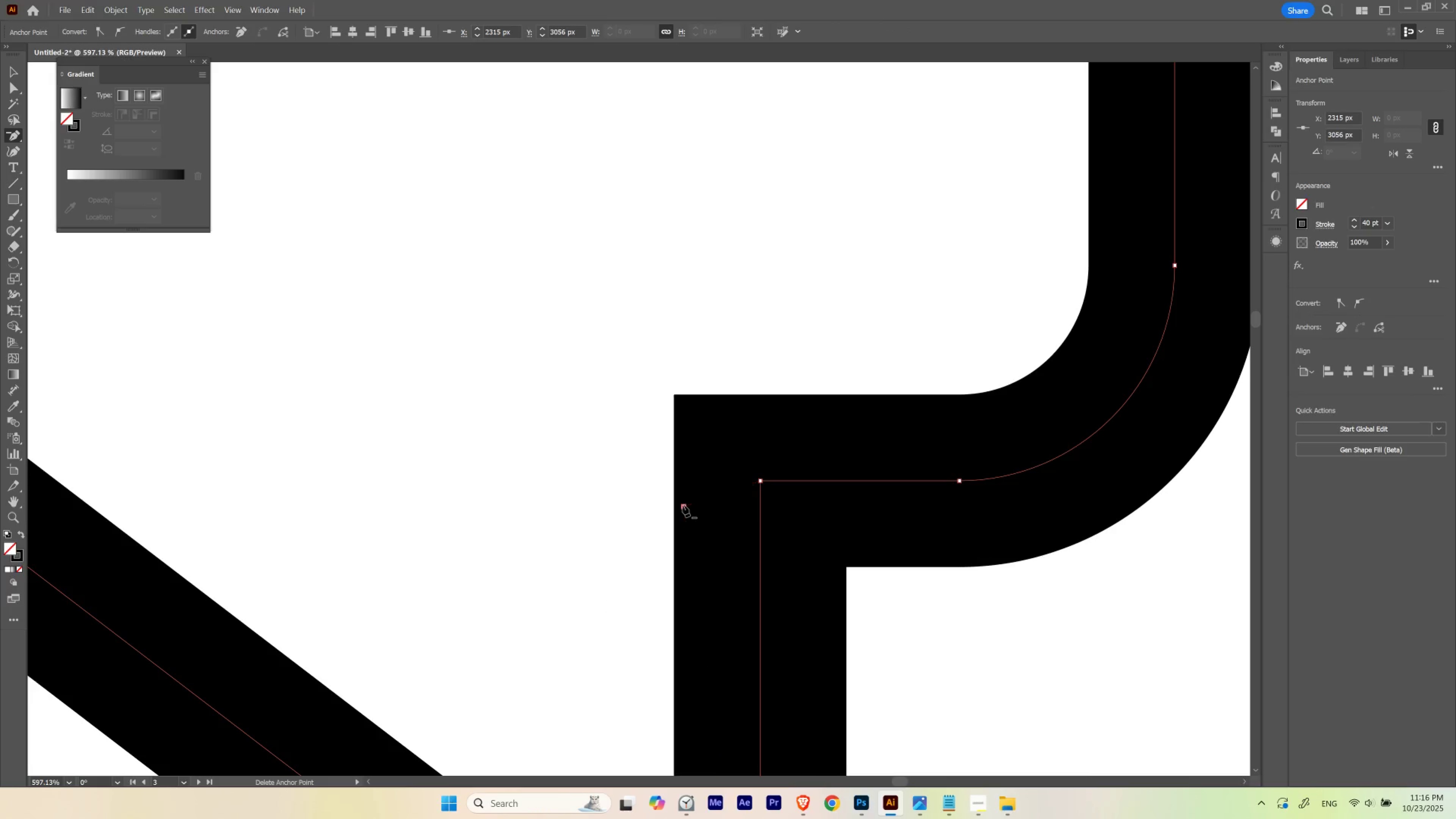 
left_click([683, 505])
 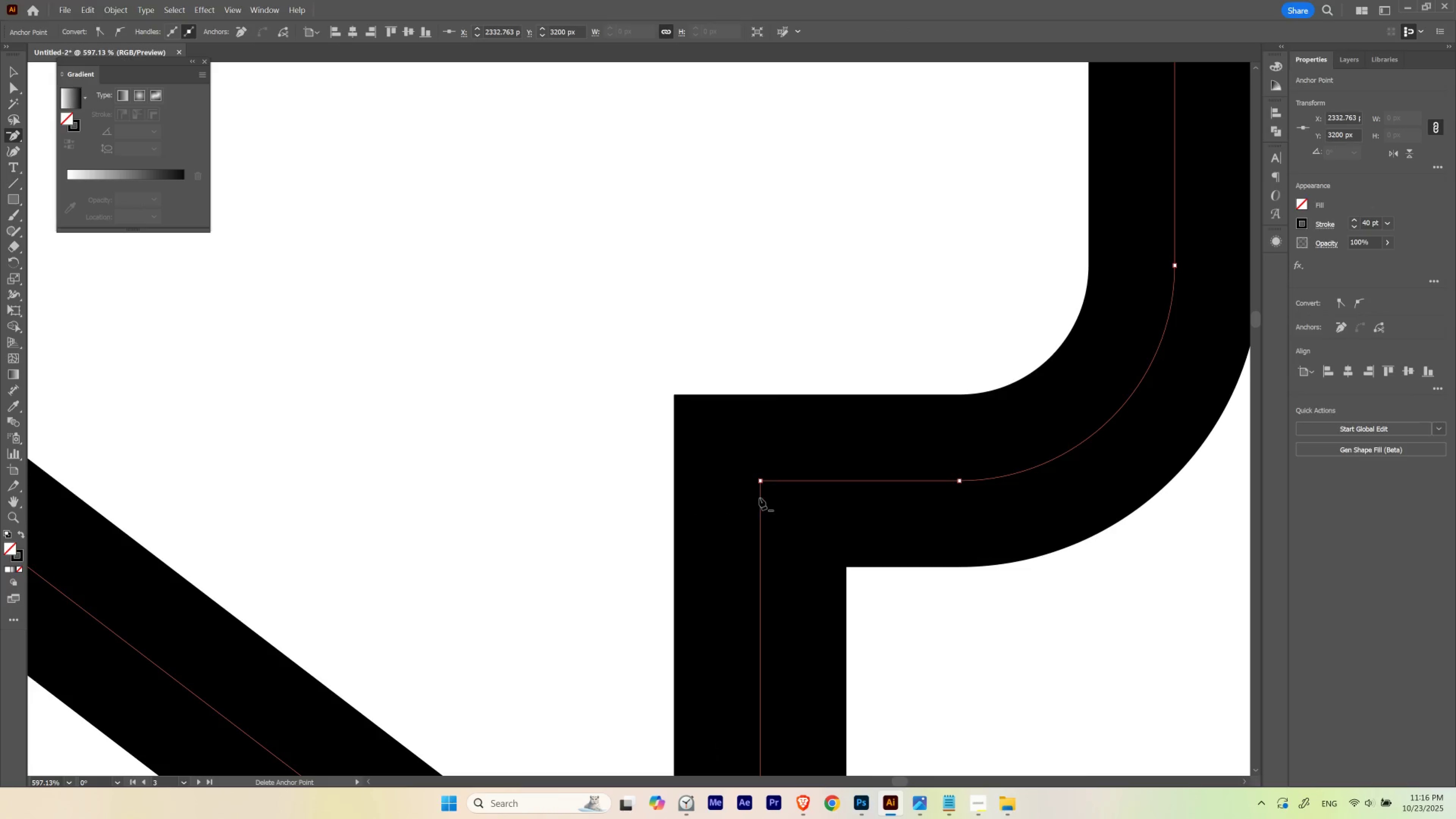 
key(A)
 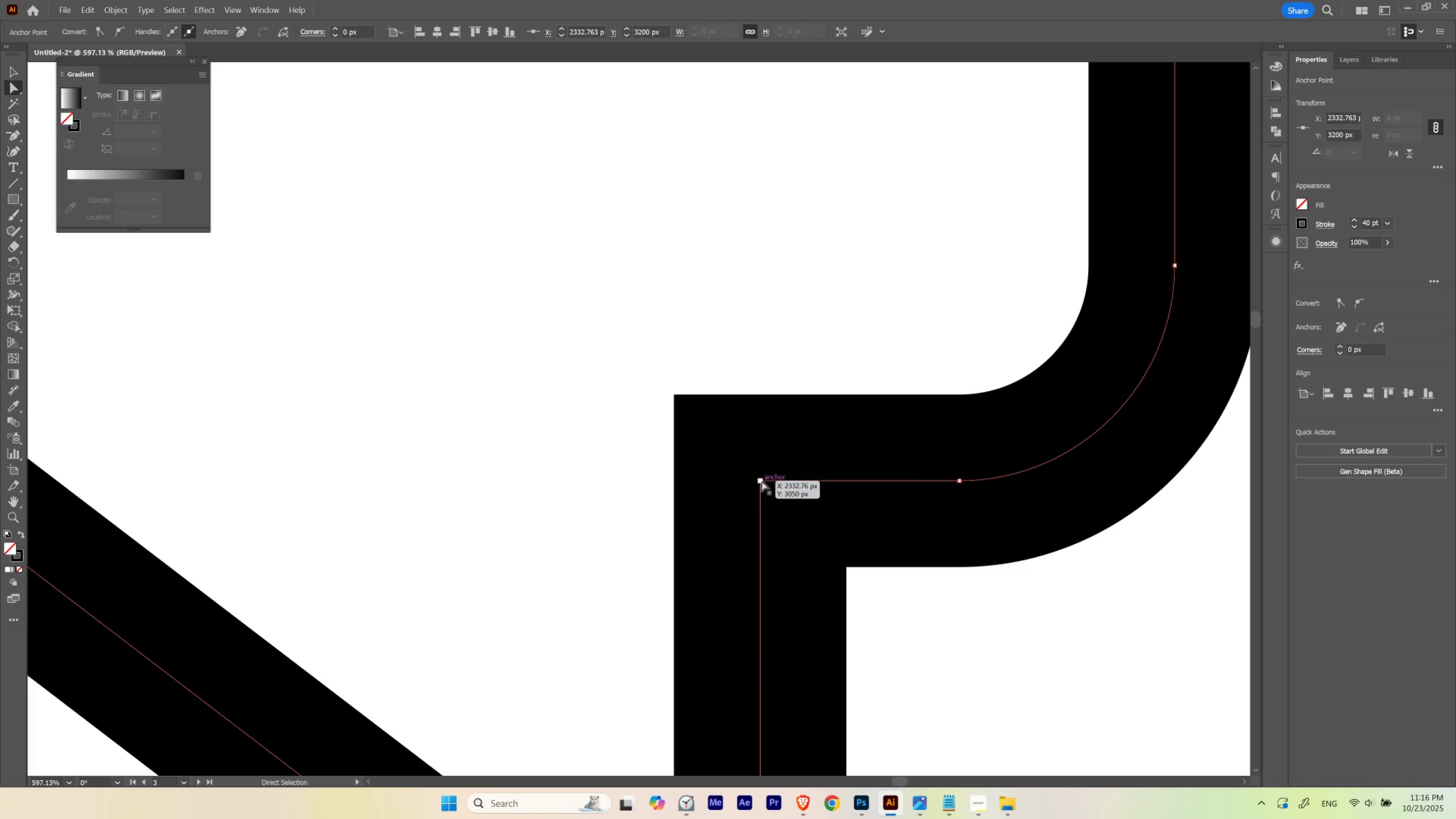 
left_click([762, 481])
 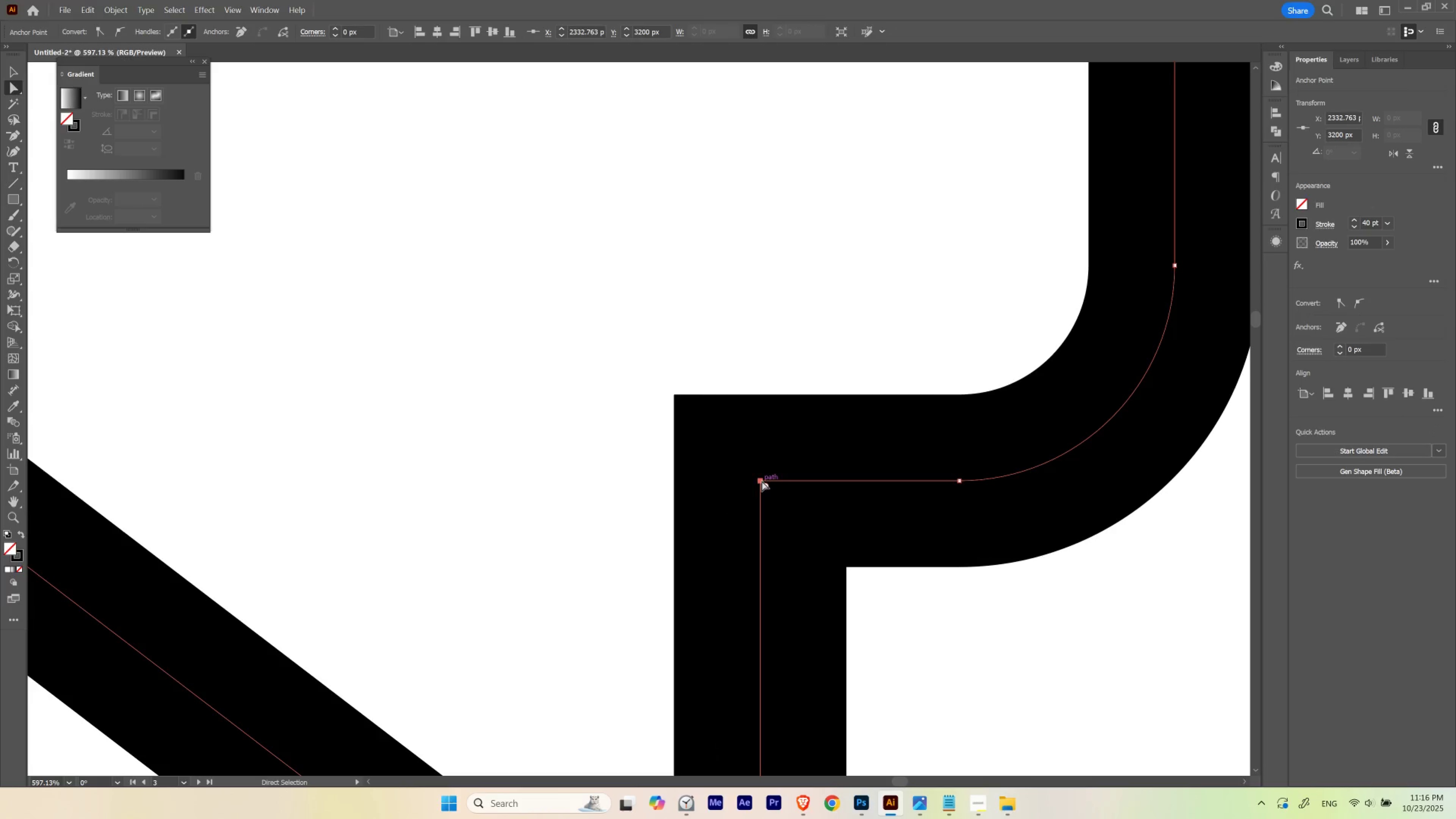 
left_click_drag(start_coordinate=[762, 481], to_coordinate=[655, 499])
 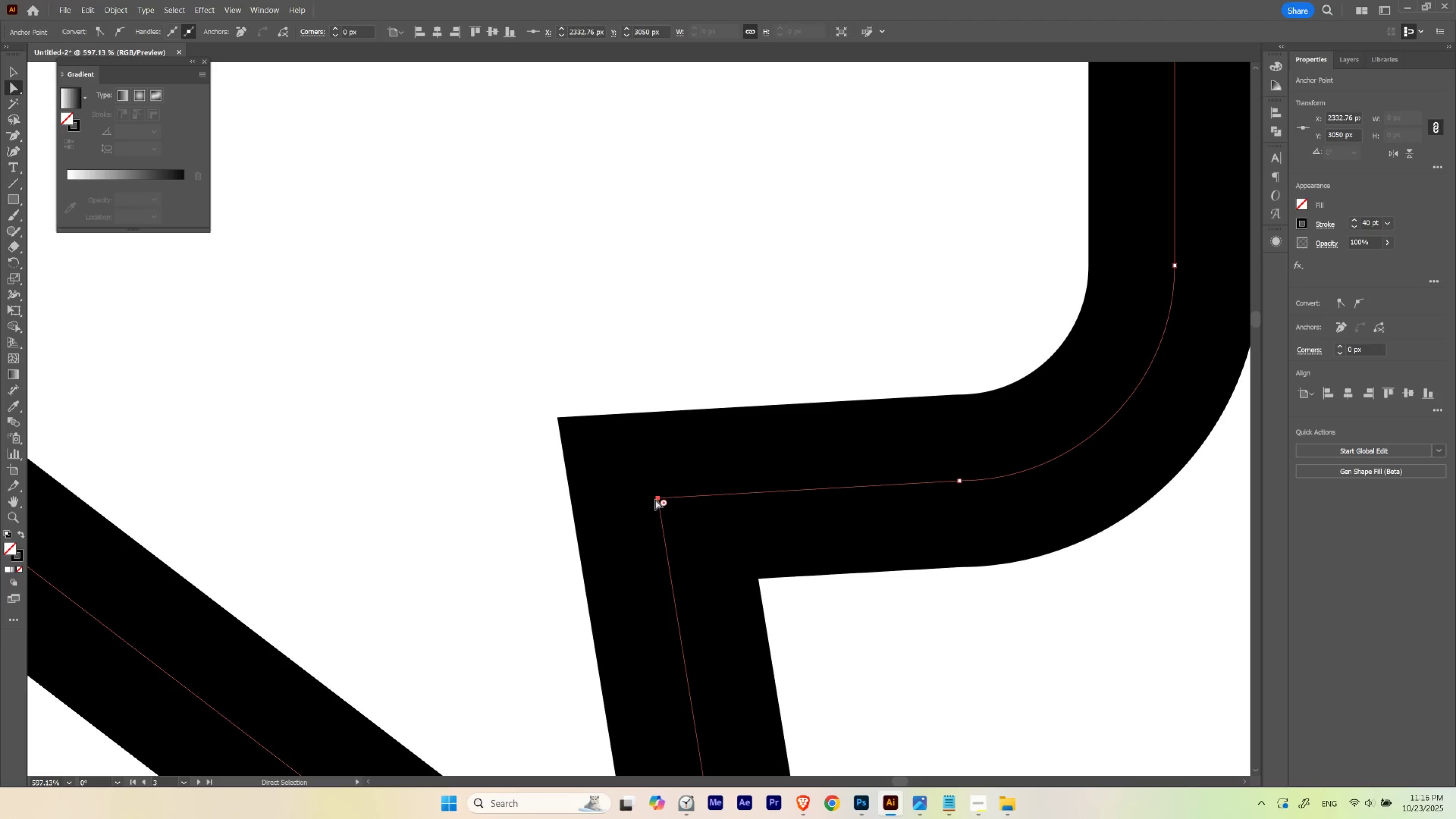 
key(Control+Z)
 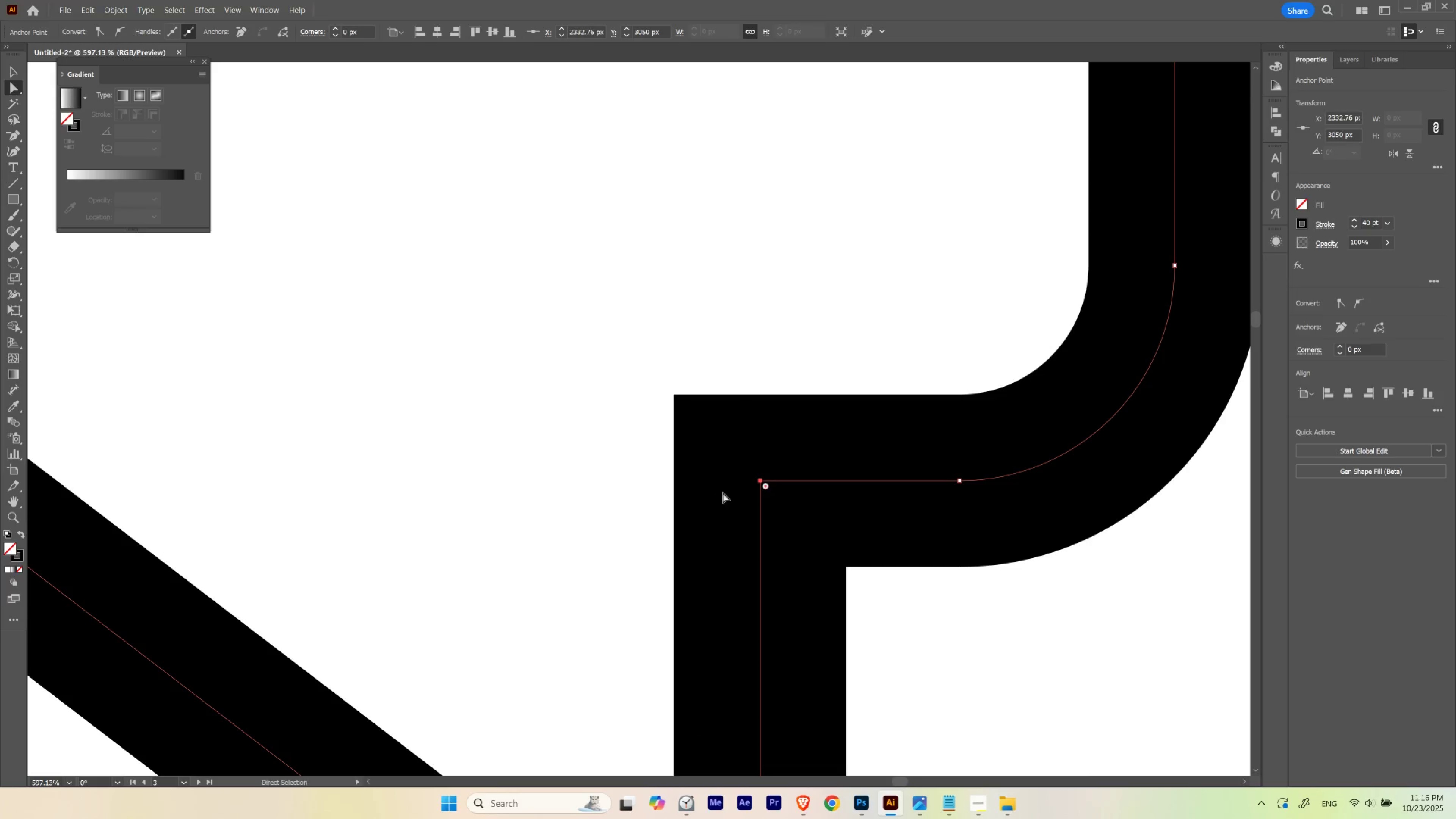 
hold_key(key=ControlLeft, duration=1.66)
 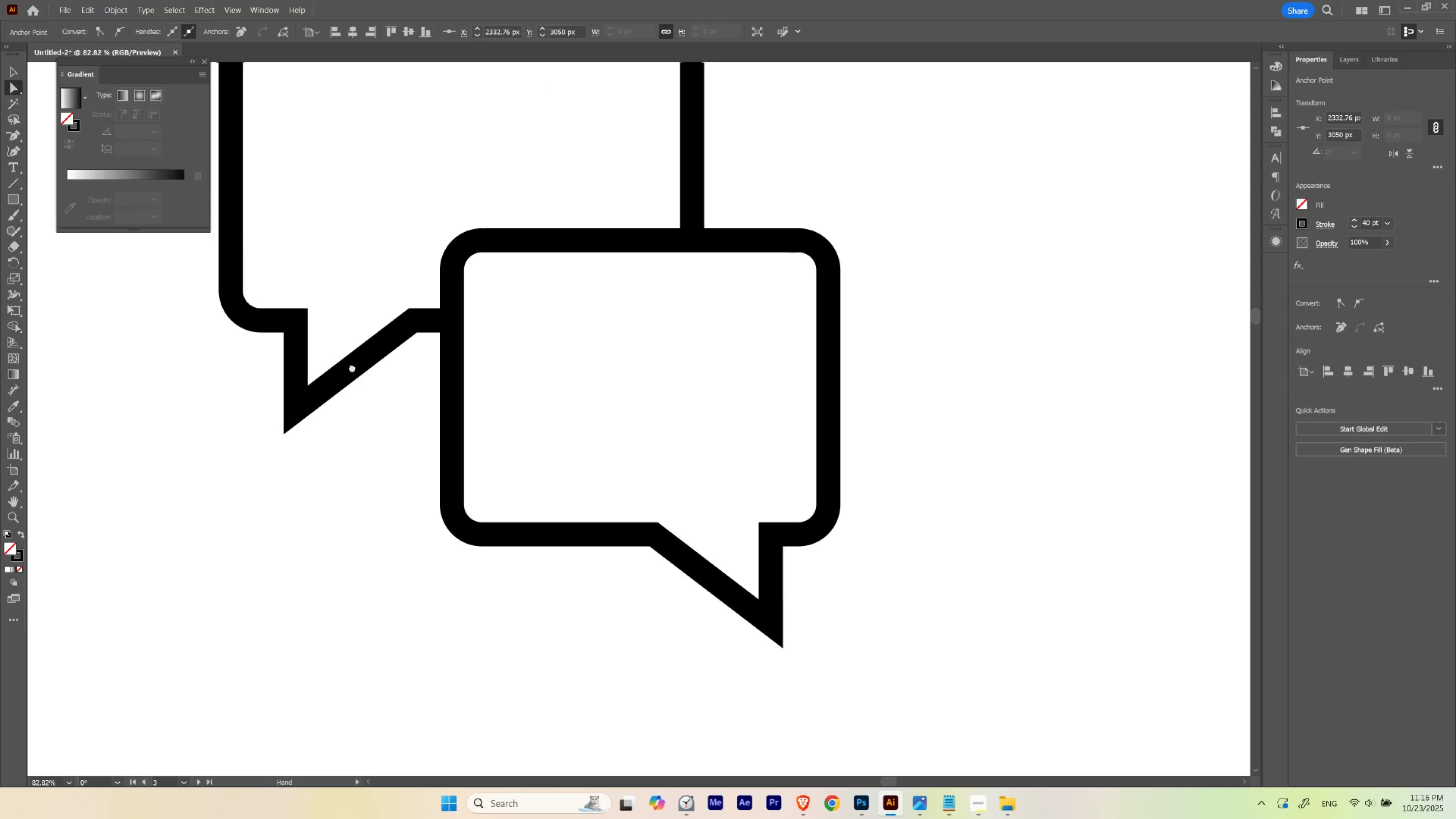 
hold_key(key=Space, duration=1.53)
 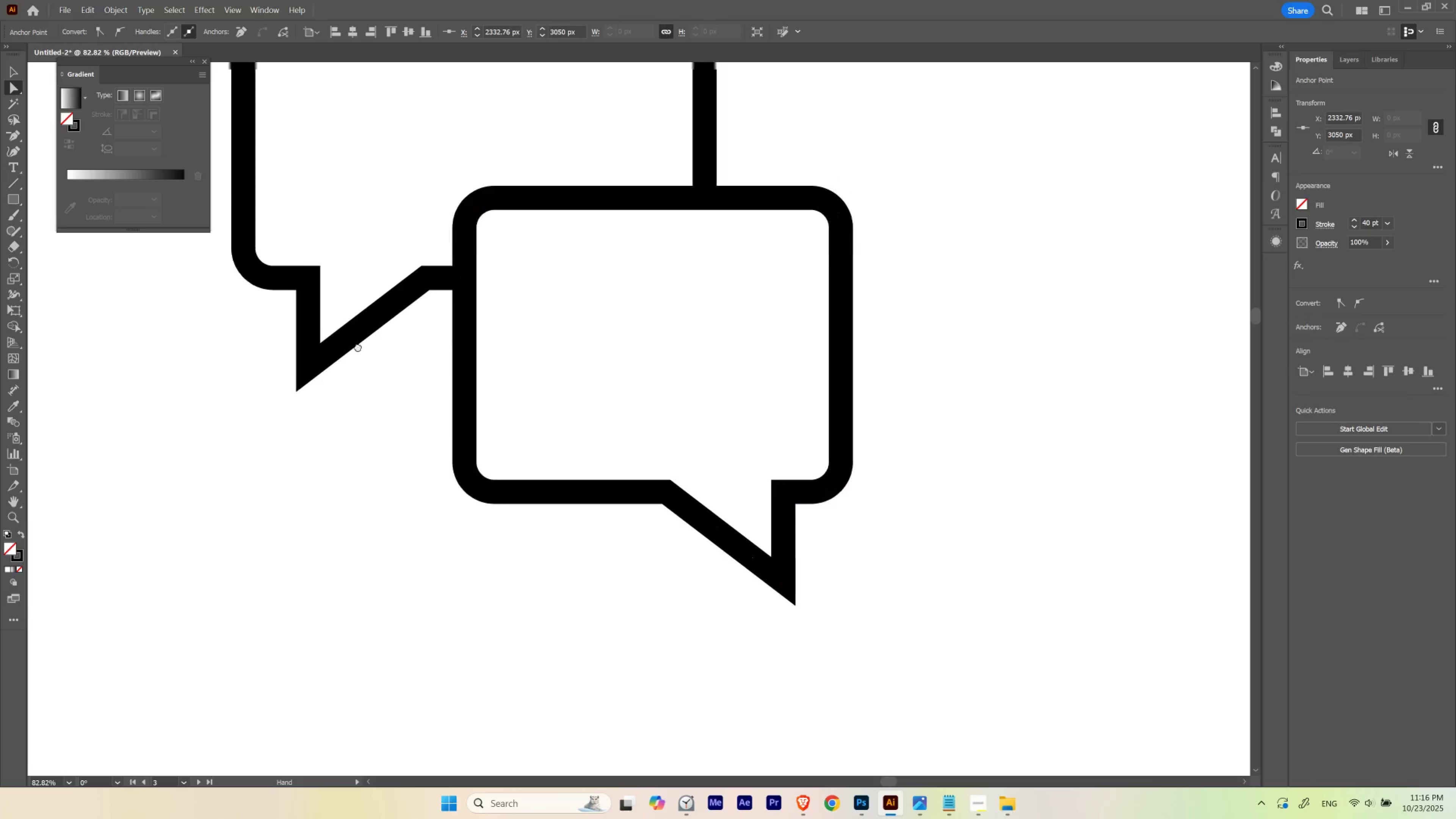 
left_click_drag(start_coordinate=[787, 480], to_coordinate=[571, 554])
 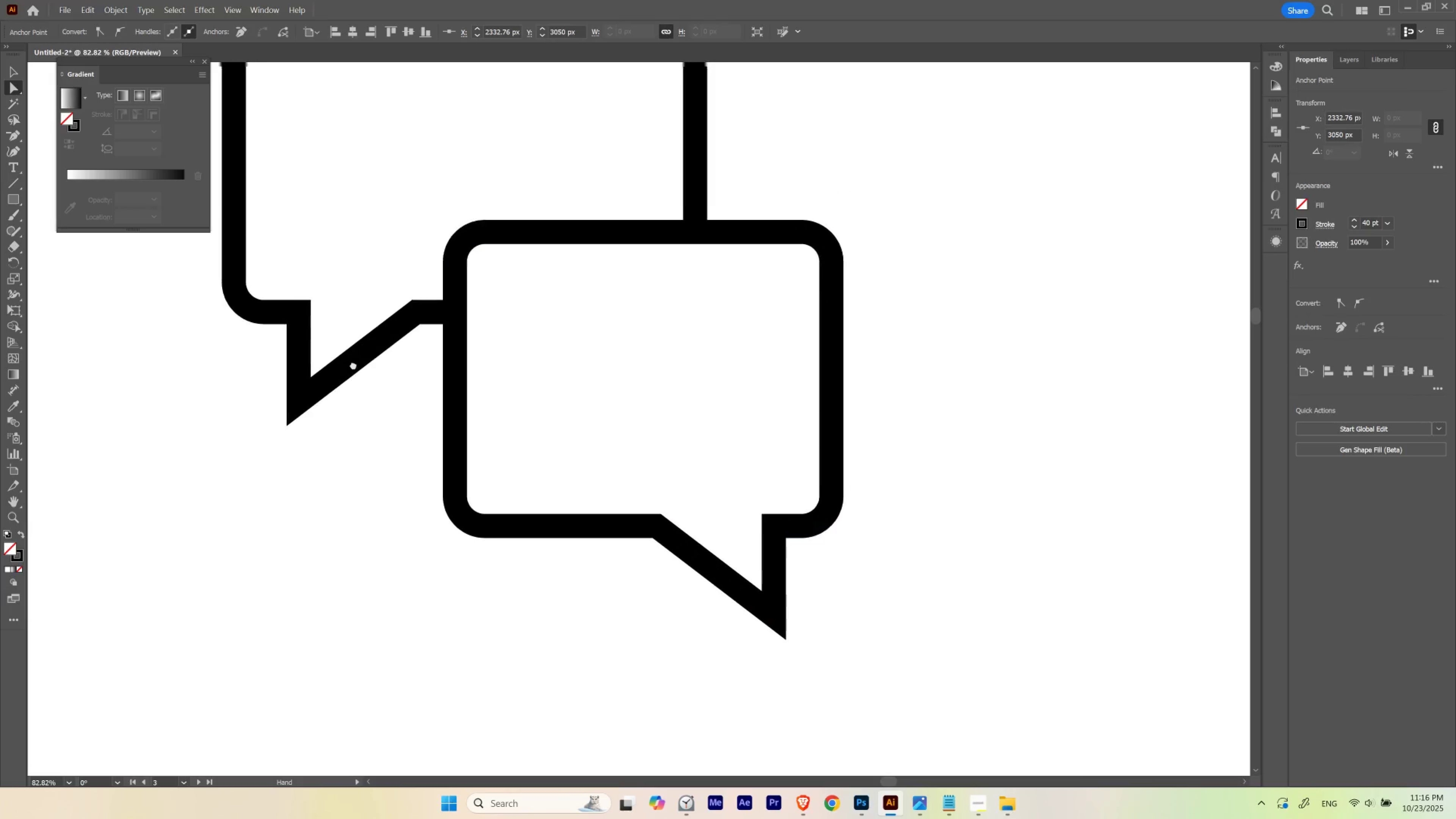 
hold_key(key=Space, duration=0.72)
 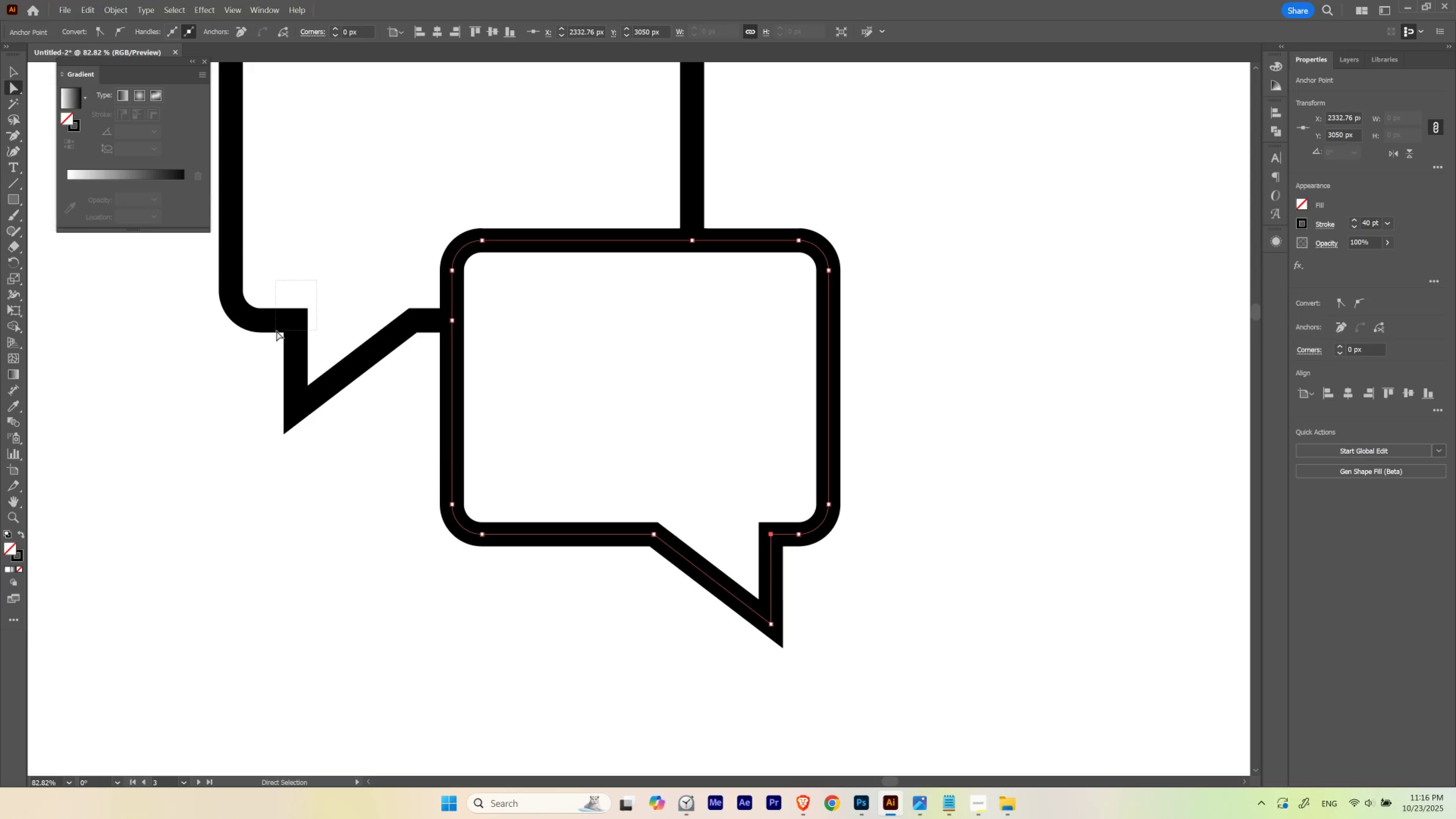 
left_click_drag(start_coordinate=[365, 313], to_coordinate=[352, 367])
 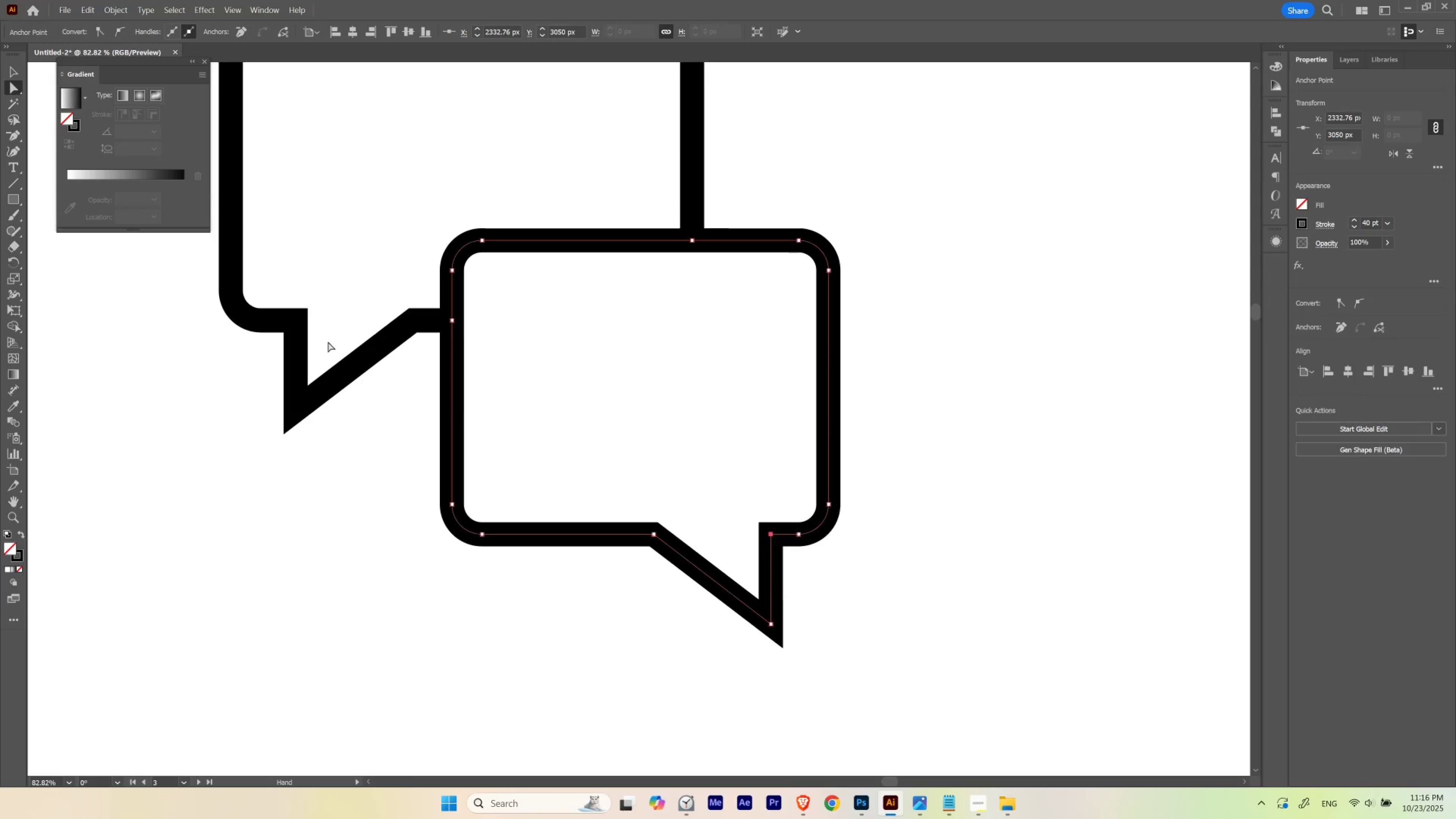 
key(A)
 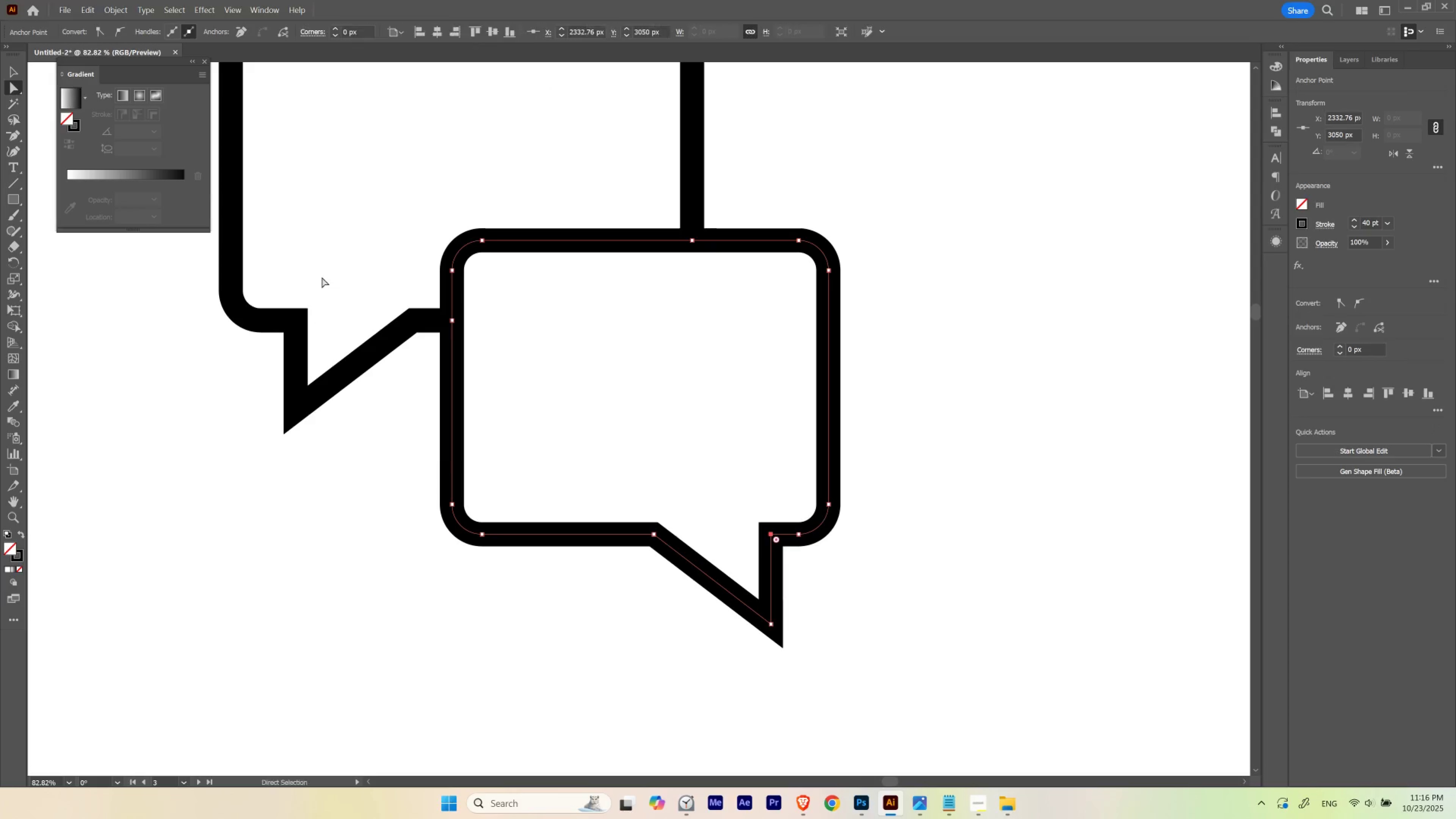 
left_click_drag(start_coordinate=[317, 280], to_coordinate=[283, 338])
 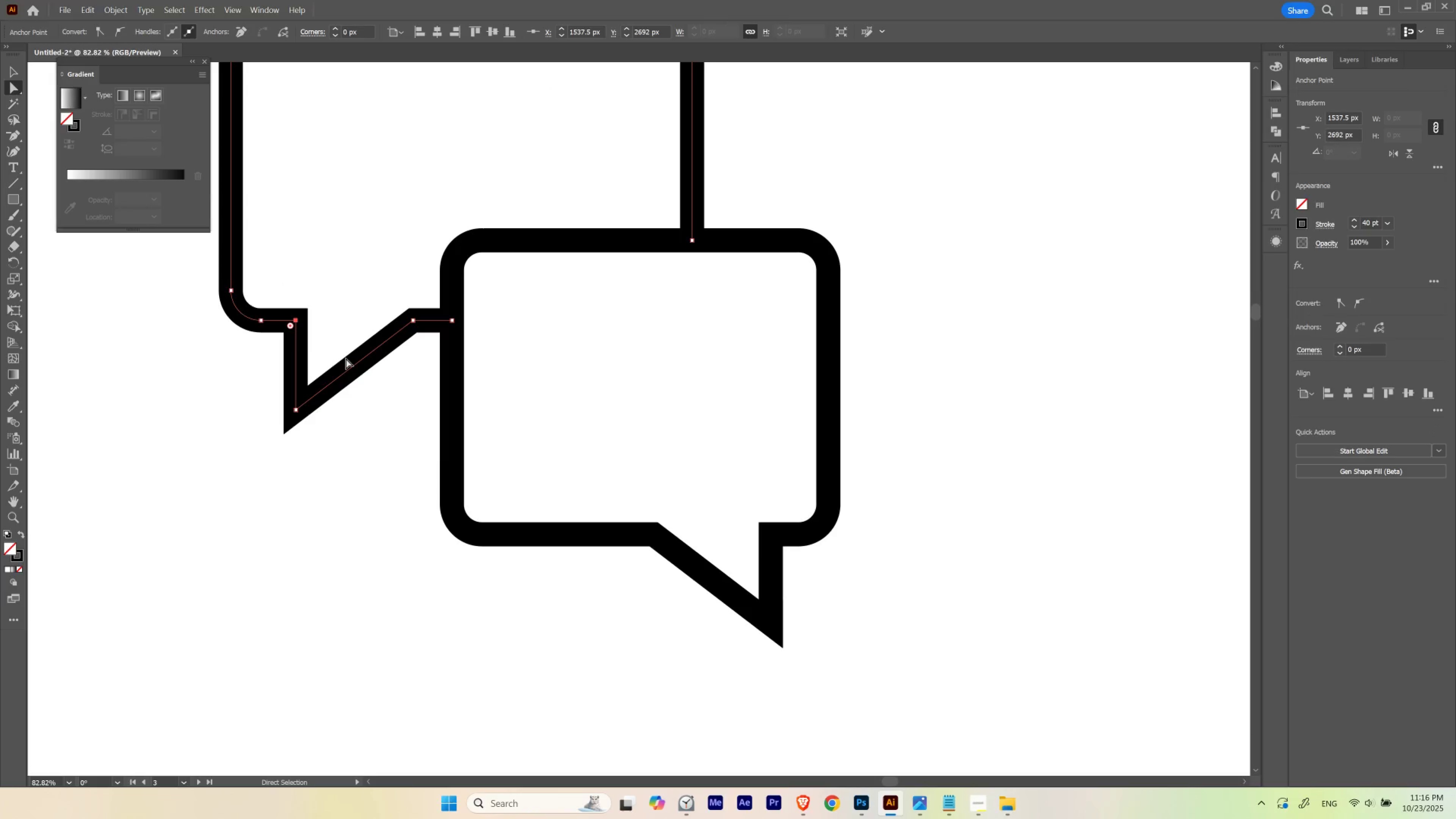 
hold_key(key=ShiftLeft, duration=1.53)
left_click_drag(start_coordinate=[380, 302], to_coordinate=[424, 346])
 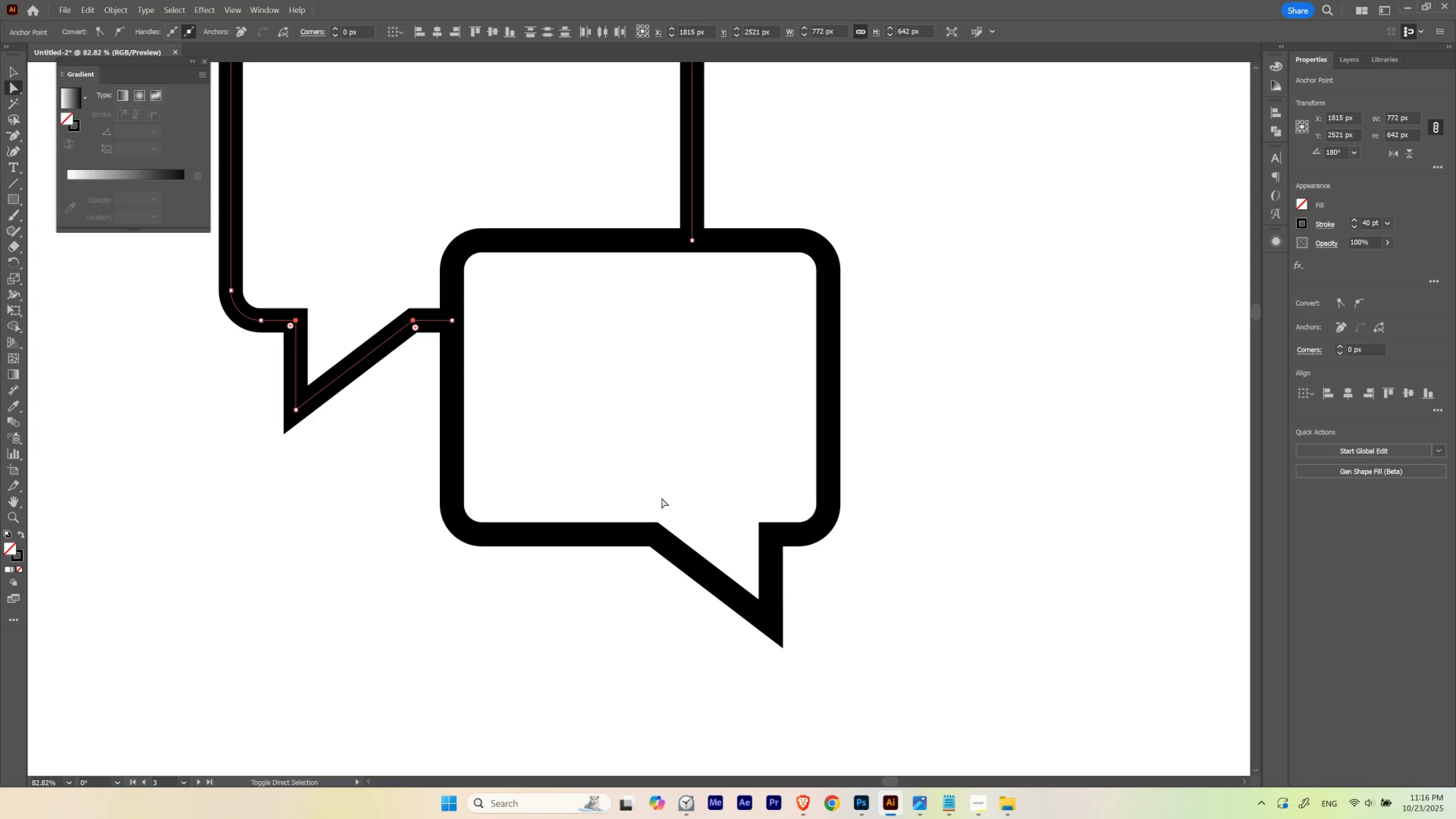 
left_click_drag(start_coordinate=[683, 493], to_coordinate=[641, 578])
 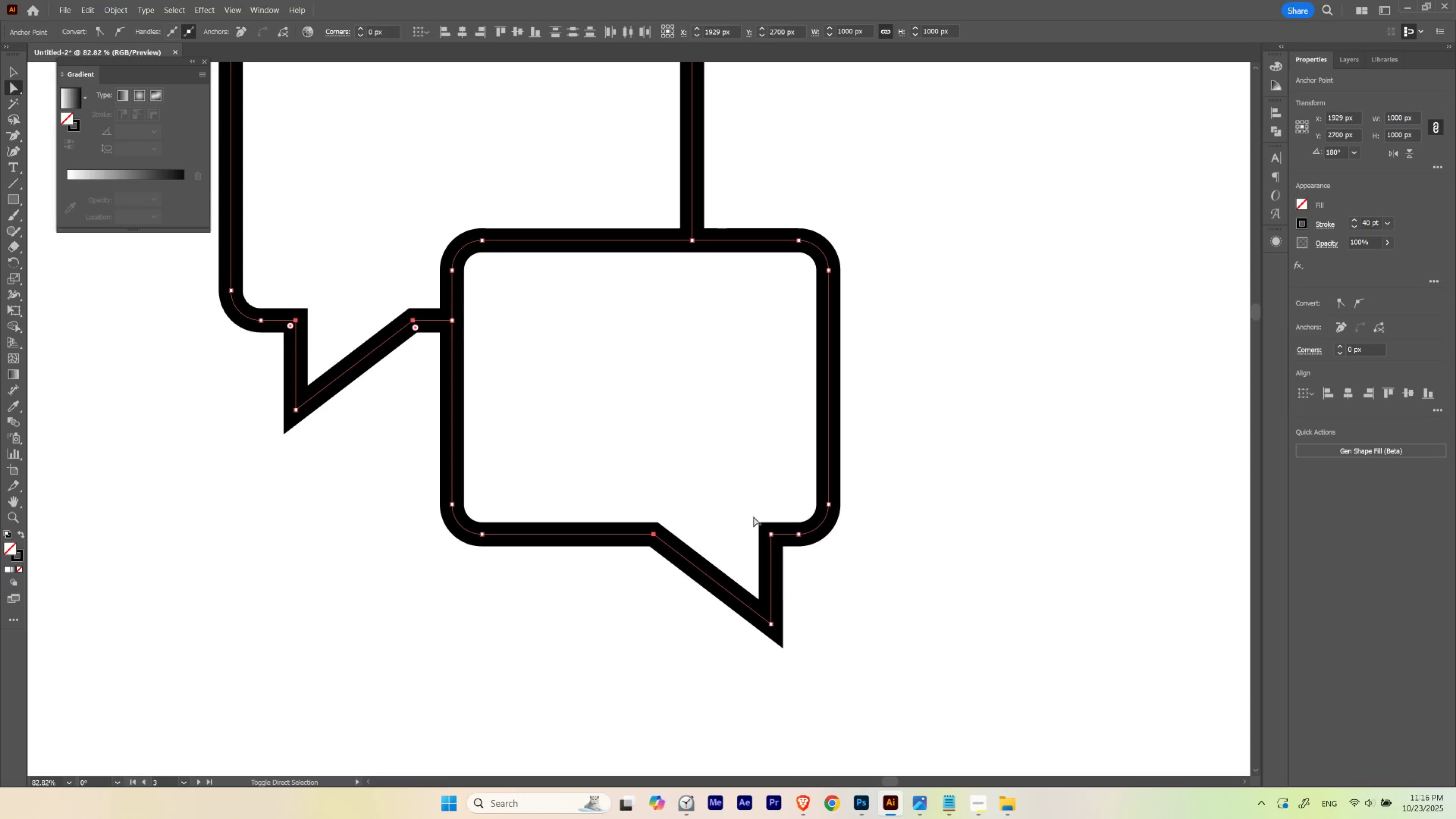 
hold_key(key=ShiftLeft, duration=1.51)
left_click_drag(start_coordinate=[753, 516], to_coordinate=[778, 542])
 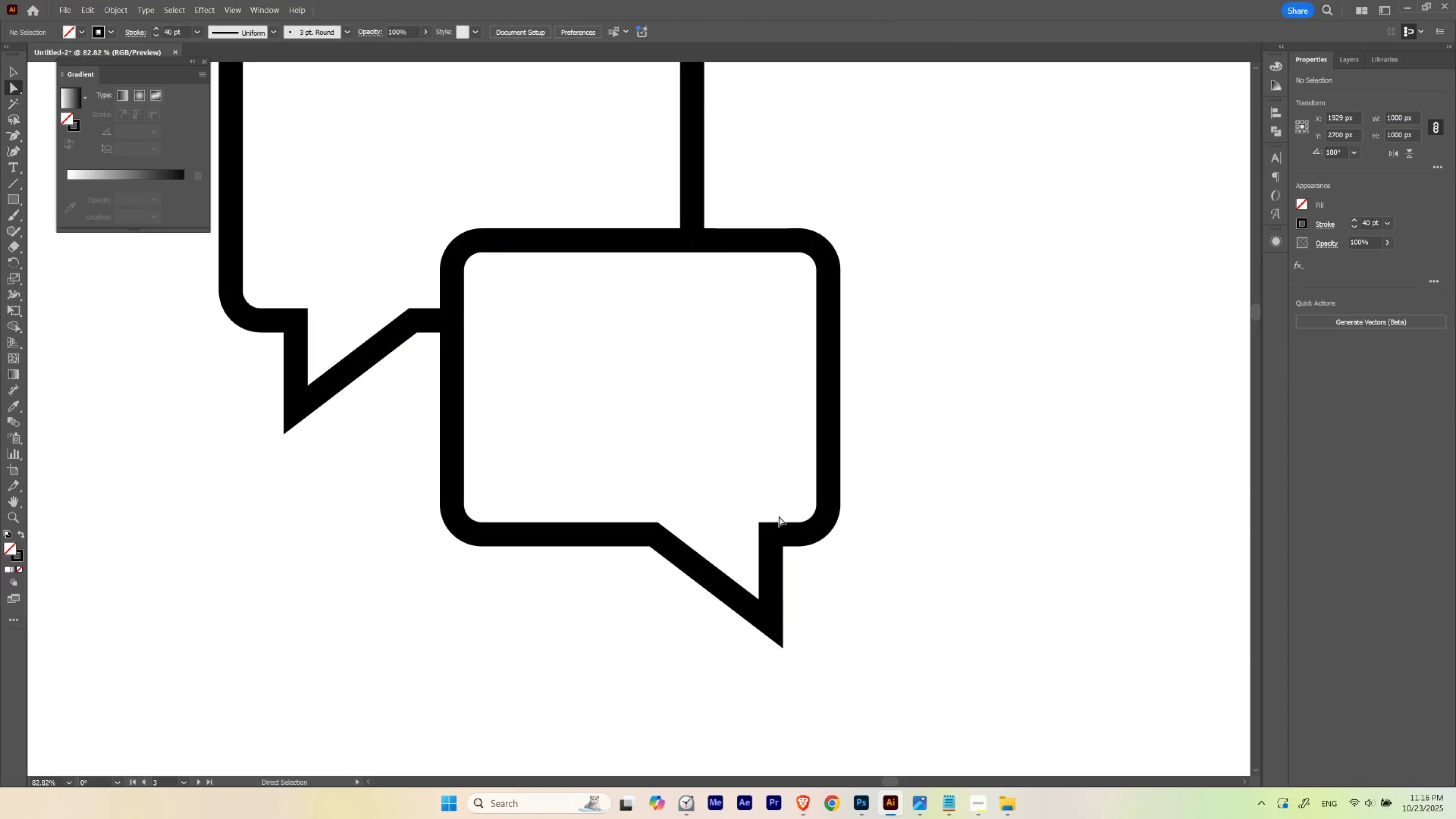 
hold_key(key=ShiftLeft, duration=1.52)
 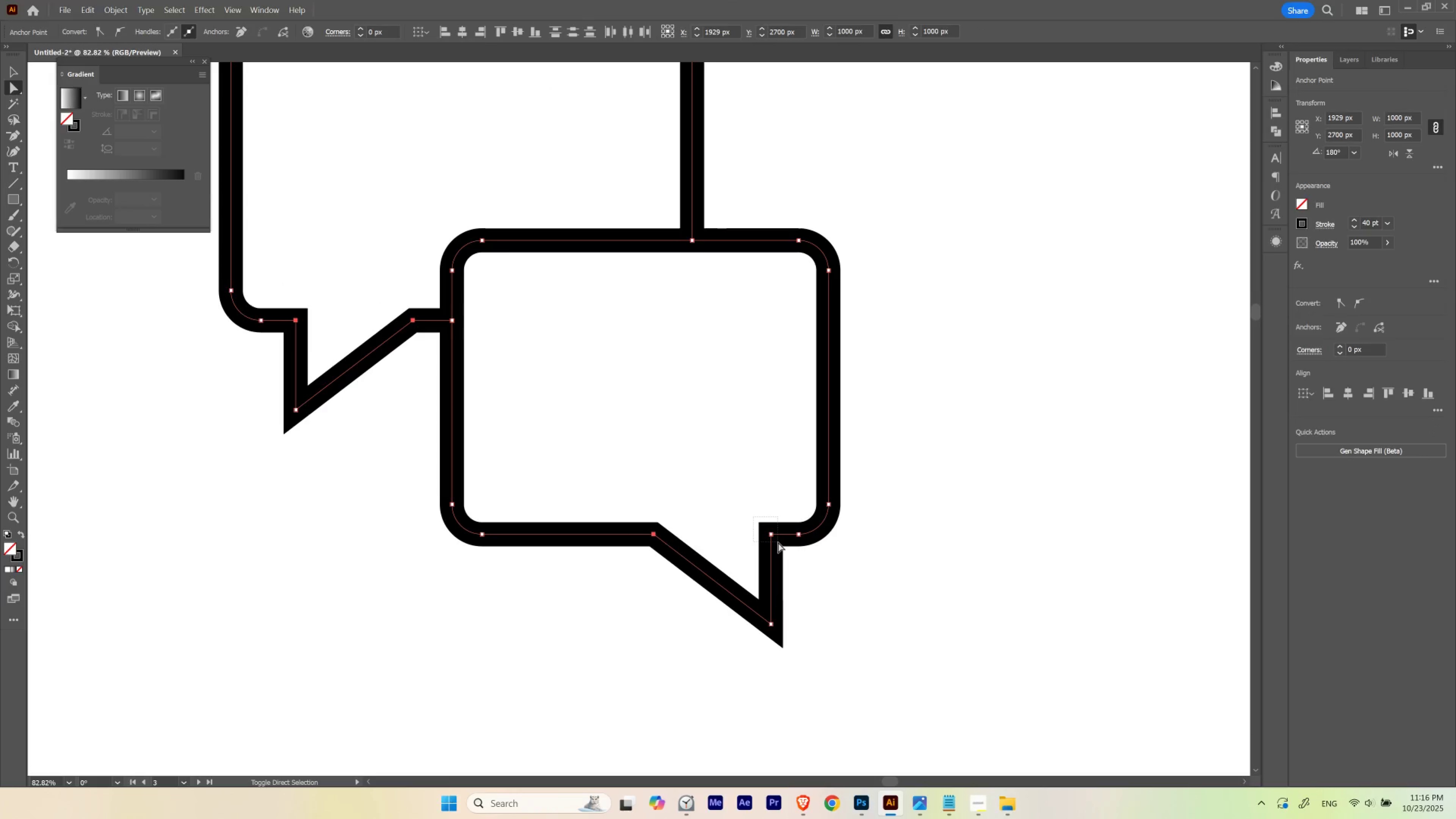 
hold_key(key=ShiftLeft, duration=1.52)
 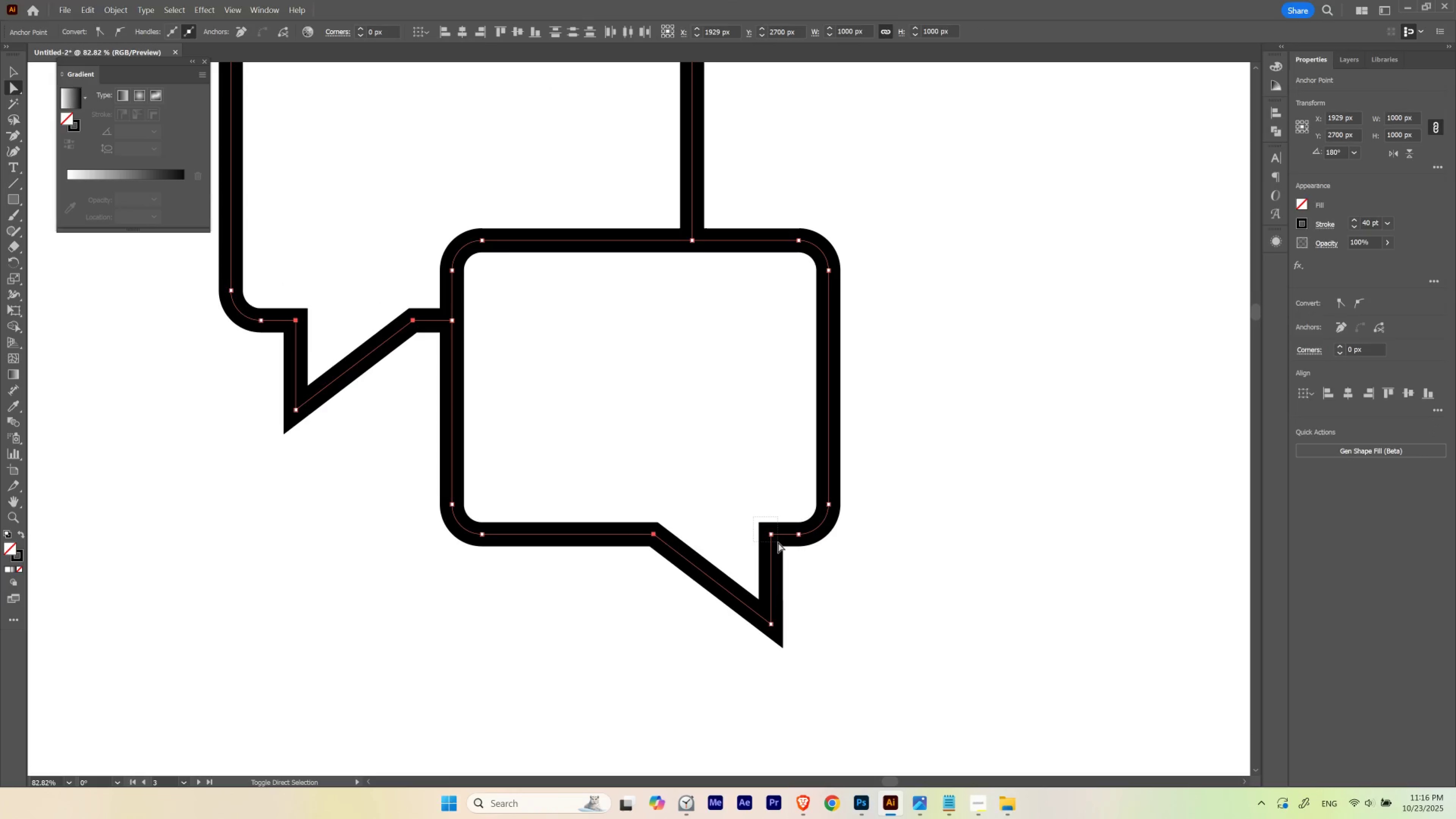 
hold_key(key=ShiftLeft, duration=1.31)
 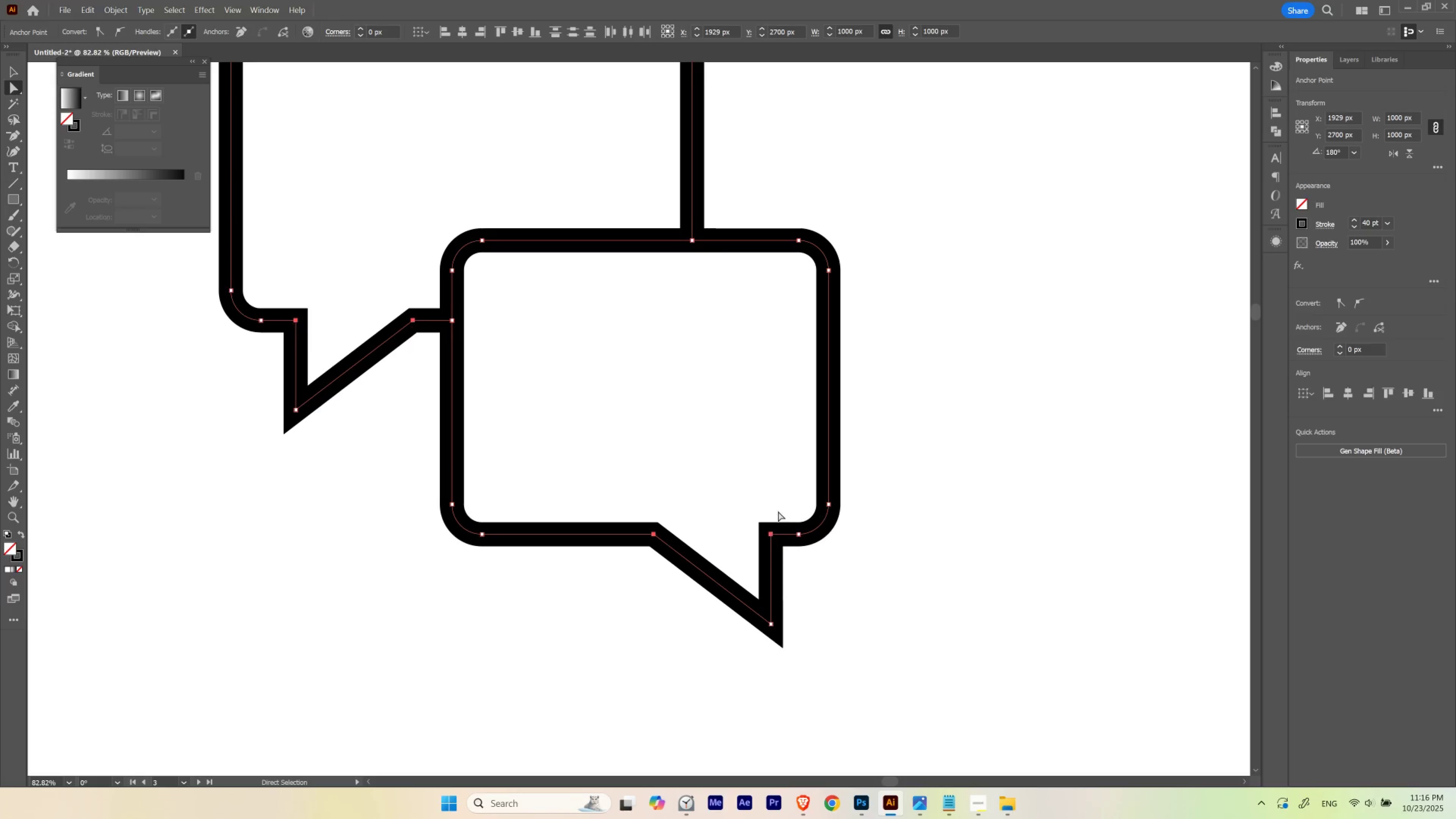 
left_click([778, 511])
 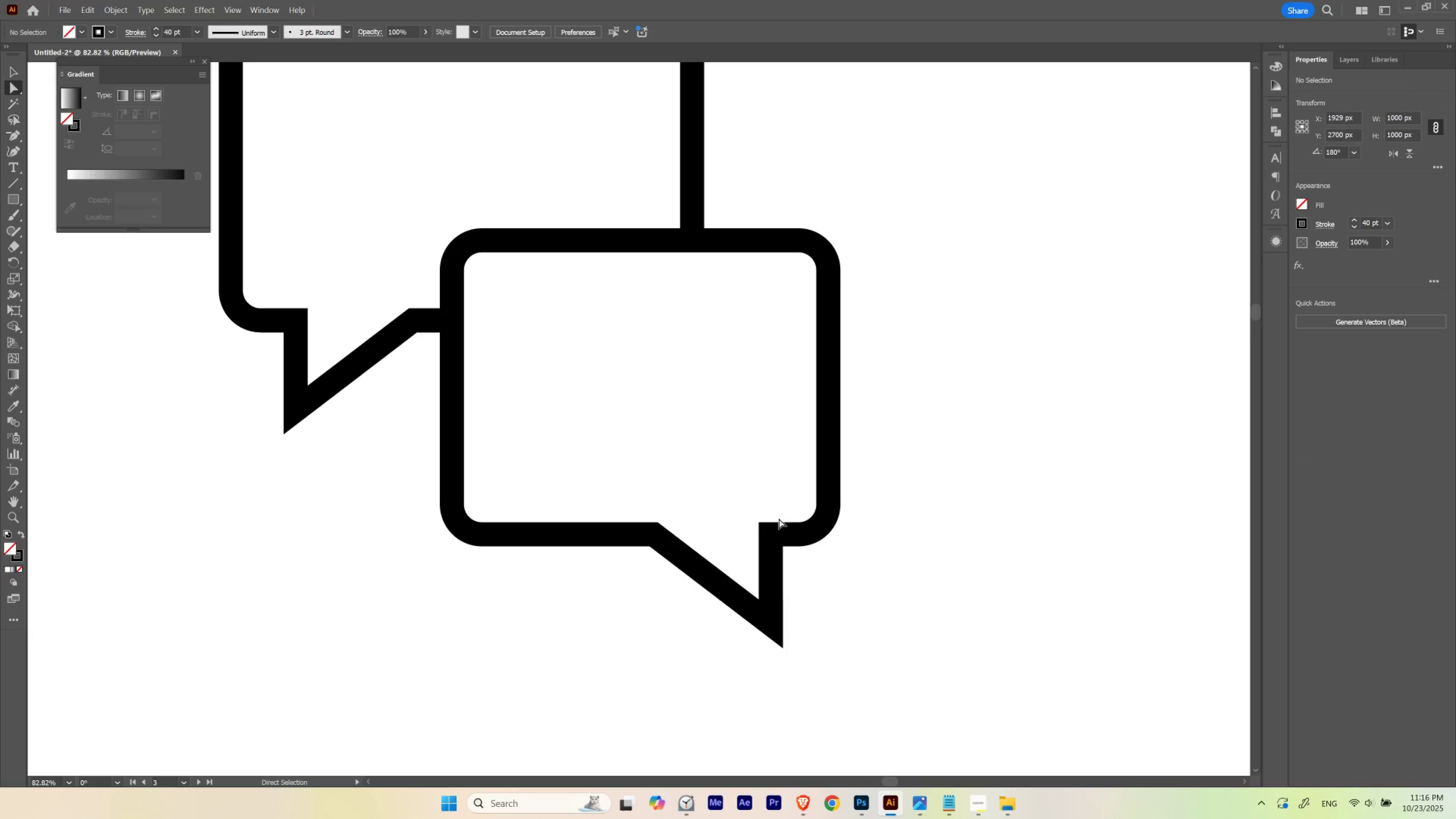 
left_click_drag(start_coordinate=[779, 516], to_coordinate=[765, 551])
 